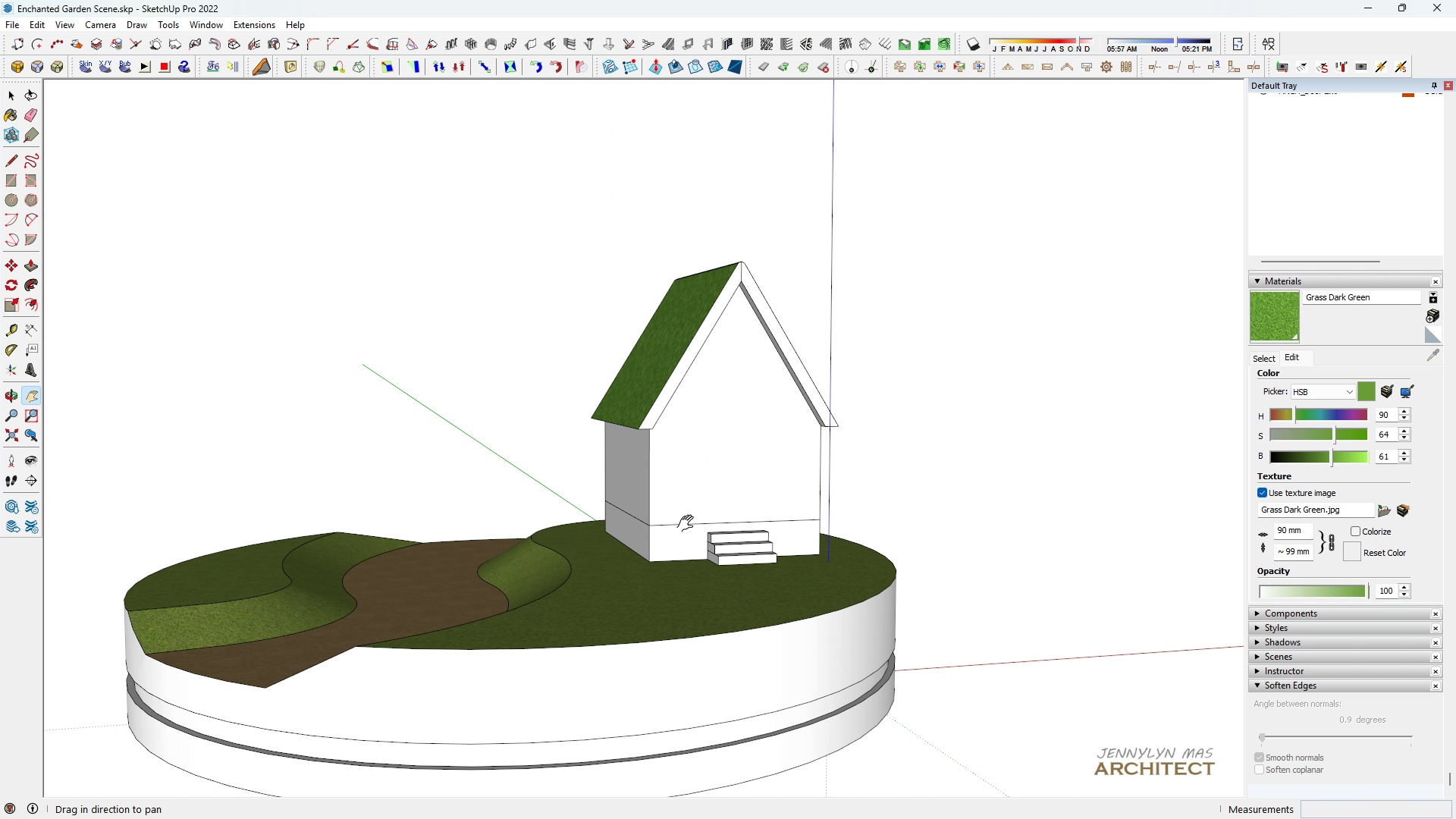 
scroll: coordinate [659, 394], scroll_direction: down, amount: 5.0
 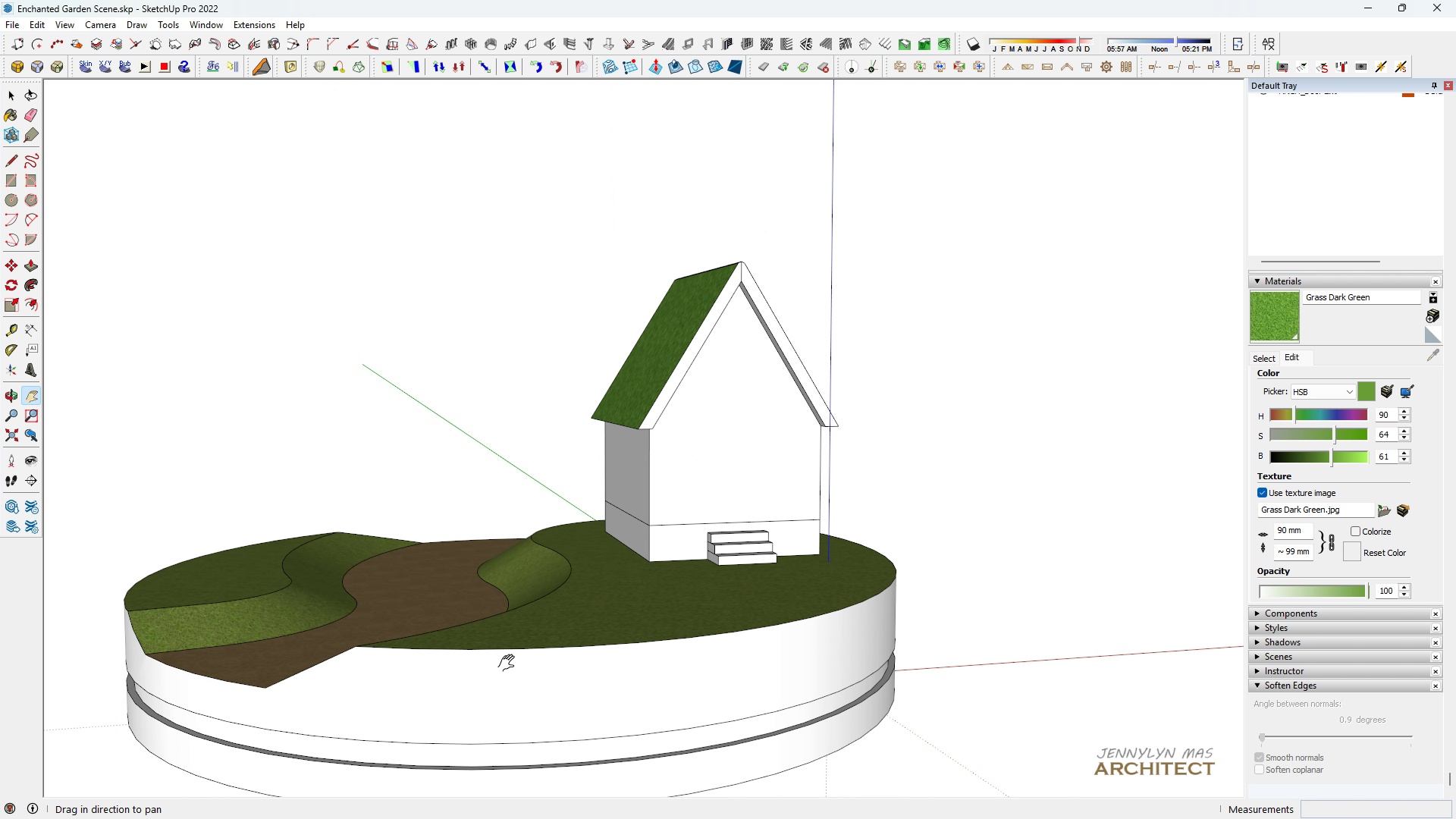 
scroll: coordinate [676, 517], scroll_direction: up, amount: 5.0
 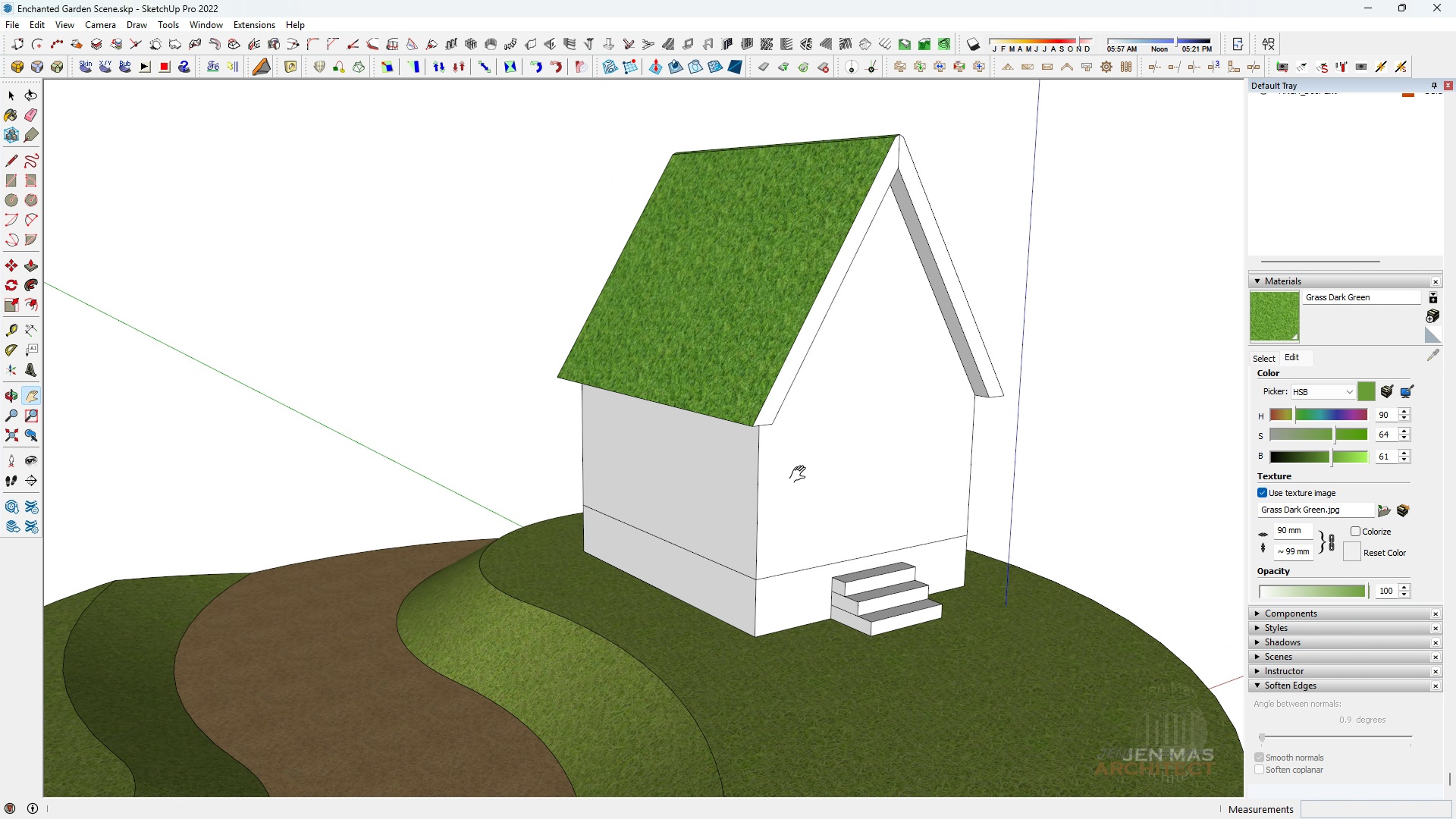 
key(Space)
 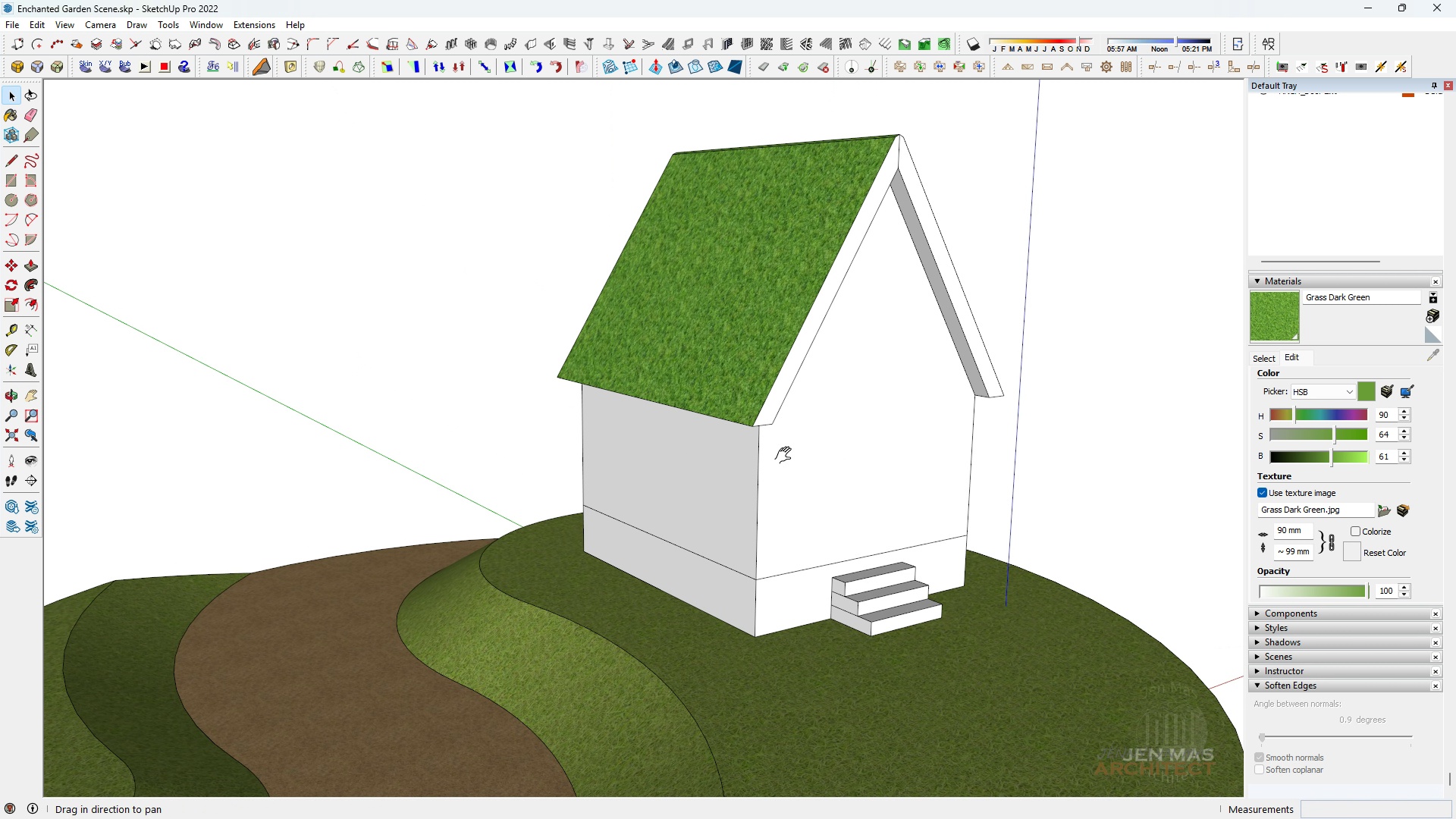 
key(H)
 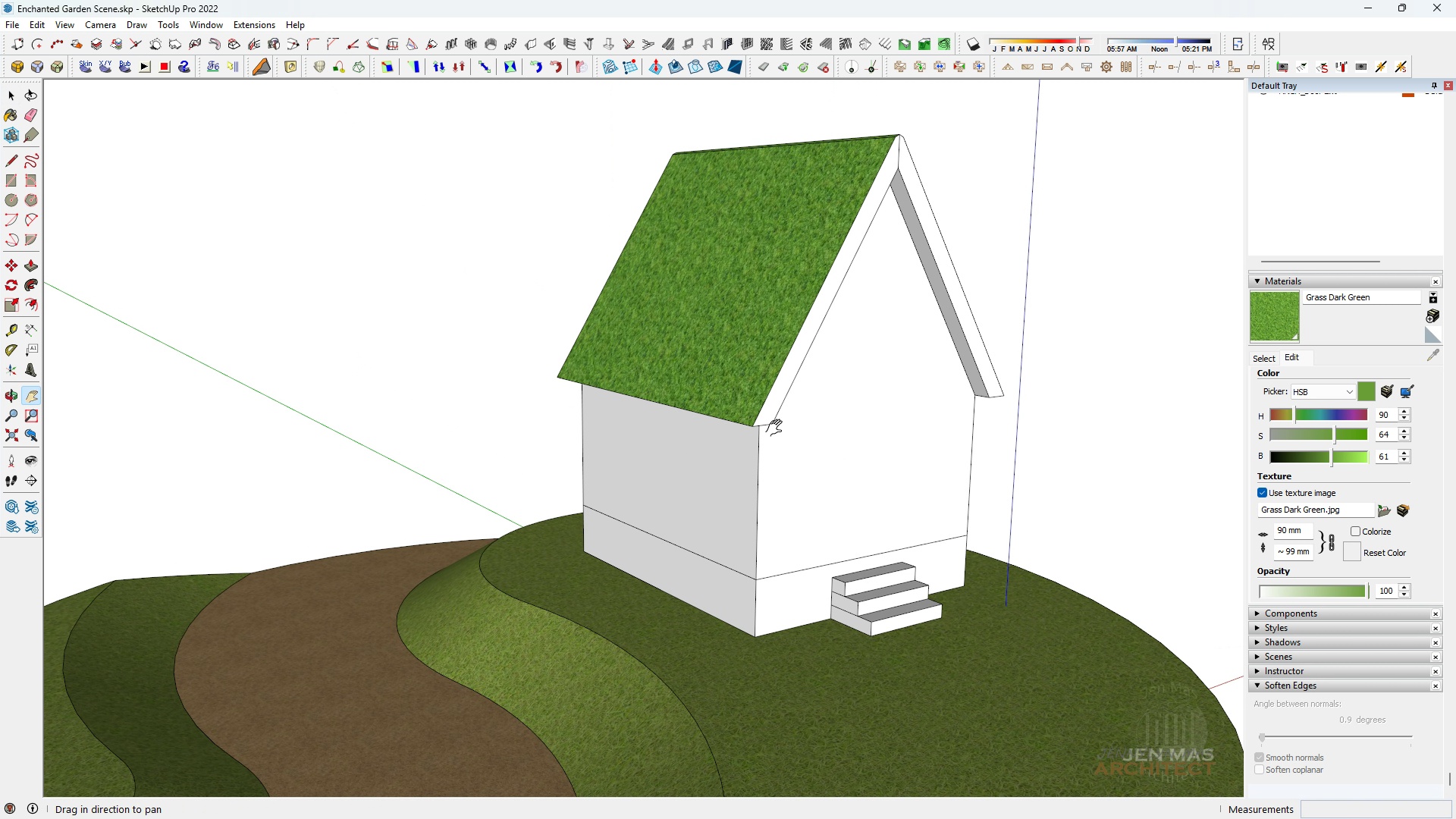 
left_click_drag(start_coordinate=[778, 428], to_coordinate=[747, 429])
 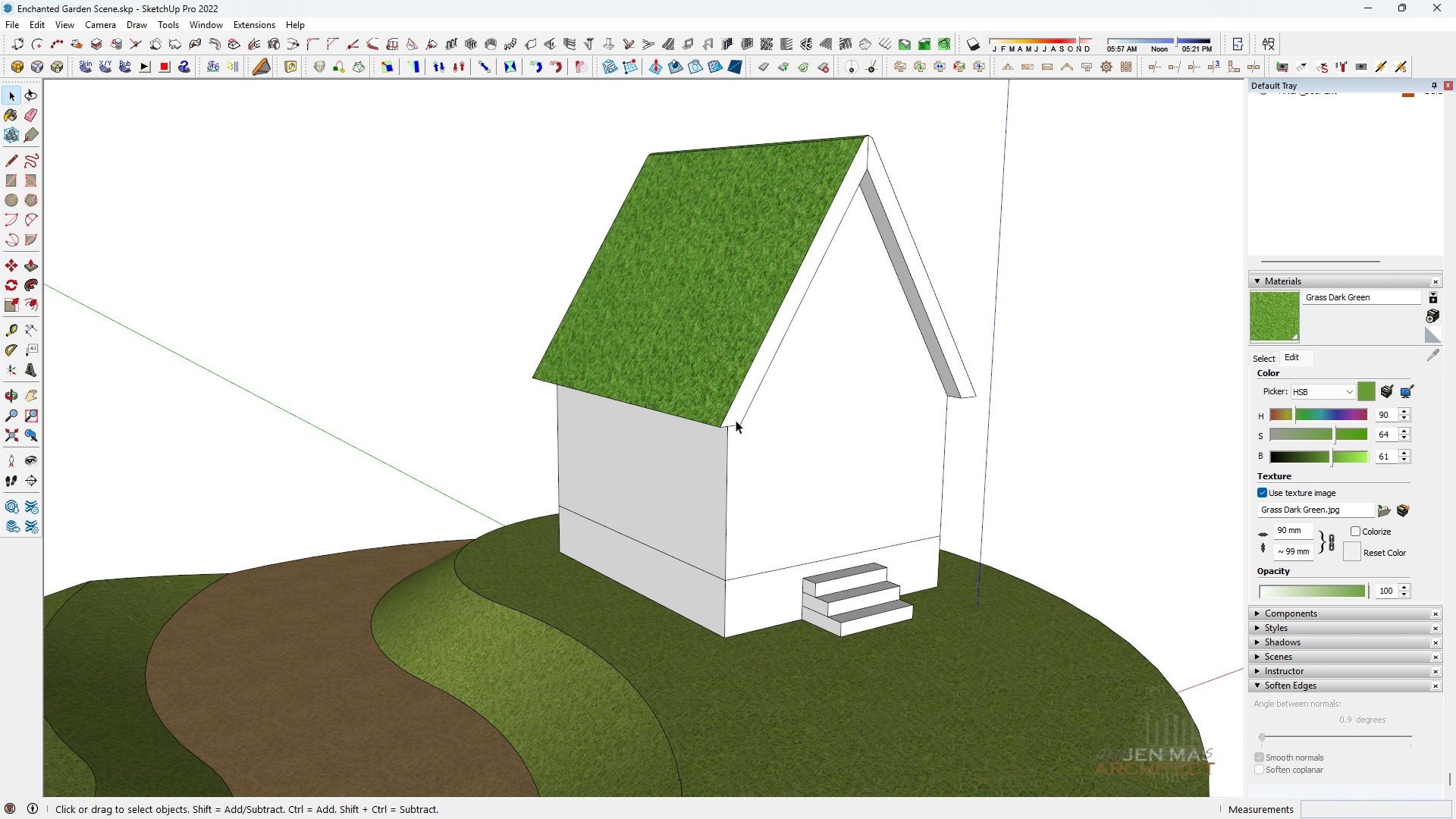 
key(Space)
 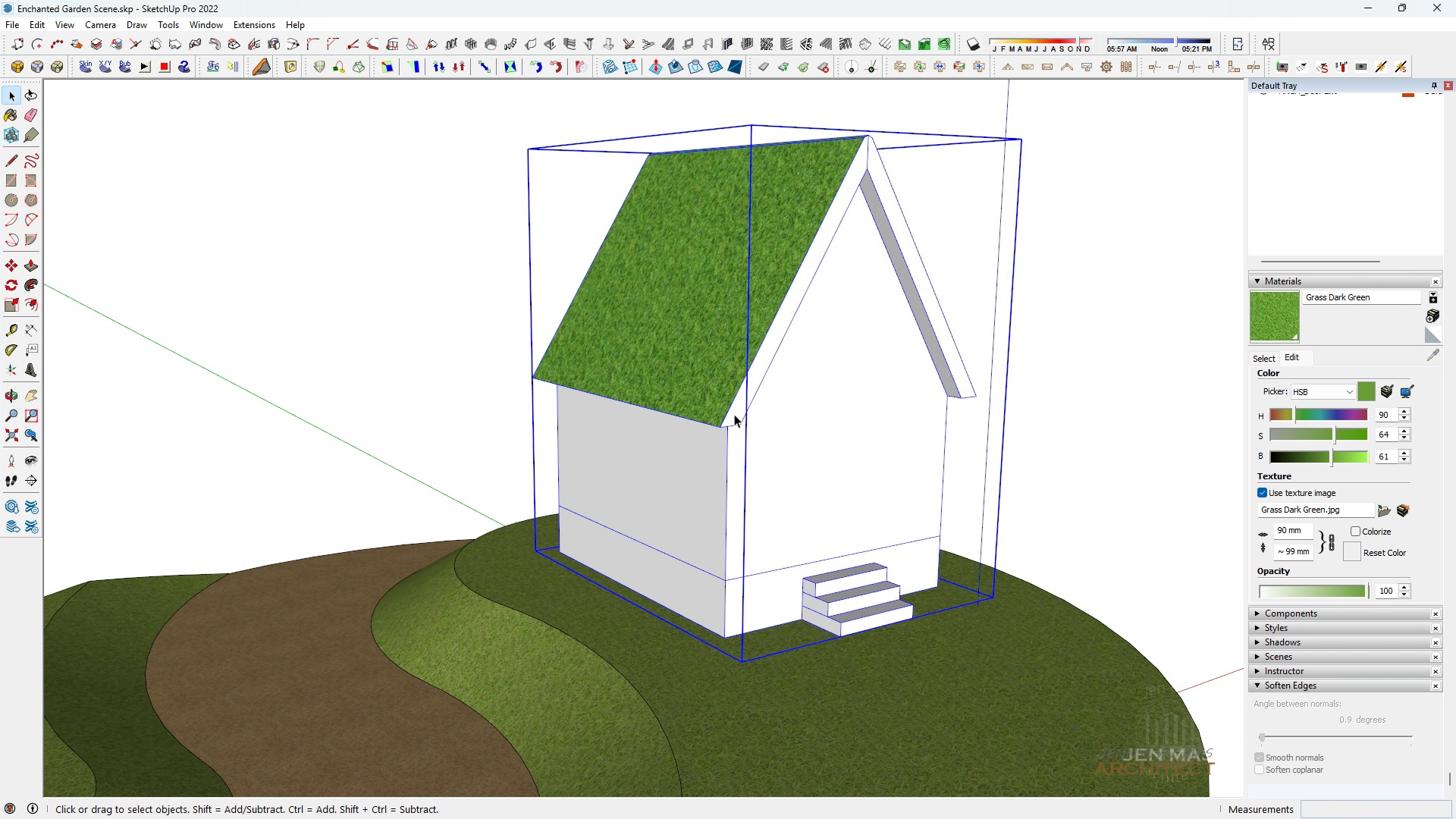 
double_click([734, 414])
 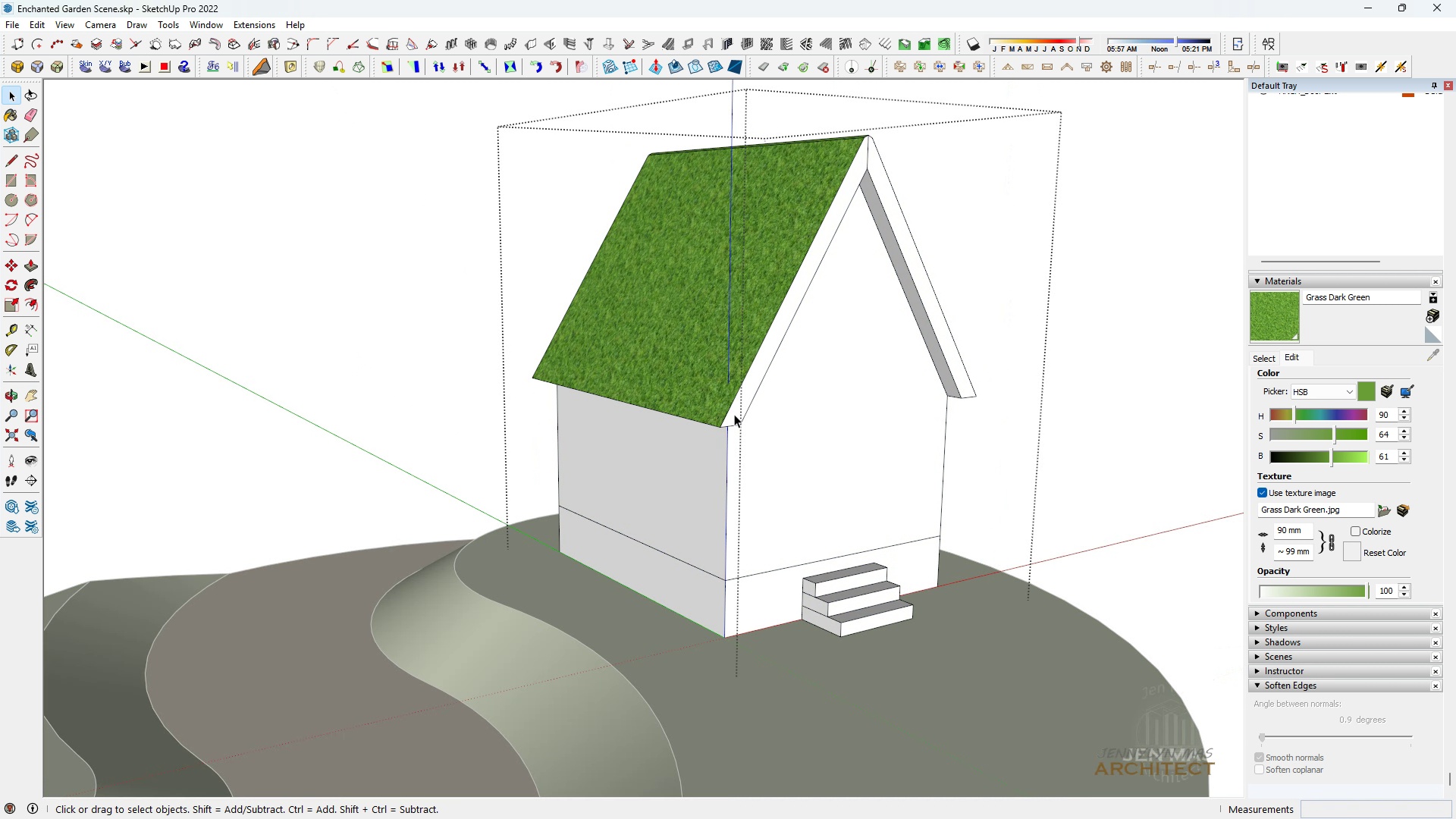 
triple_click([734, 414])
 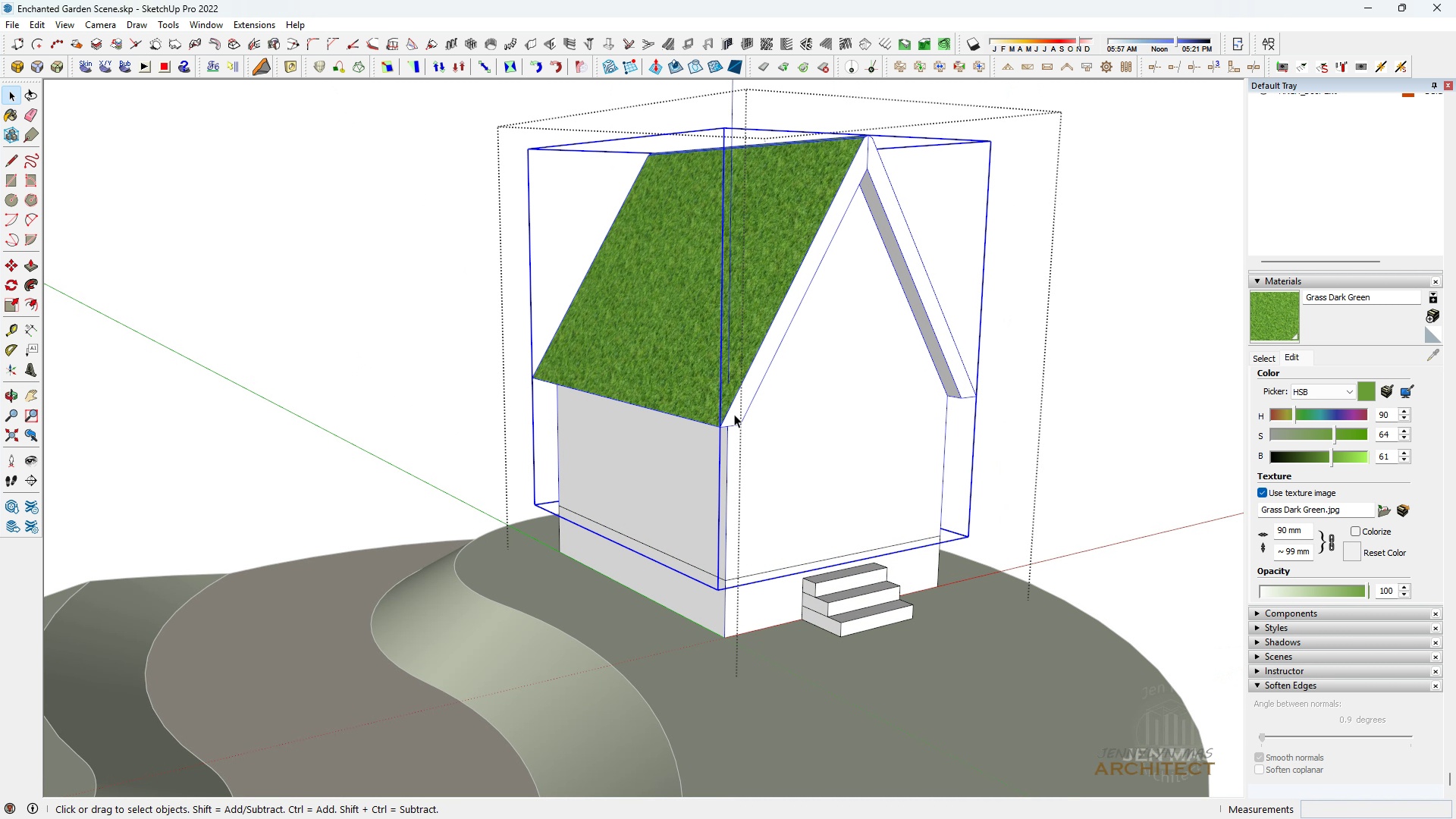 
triple_click([734, 414])
 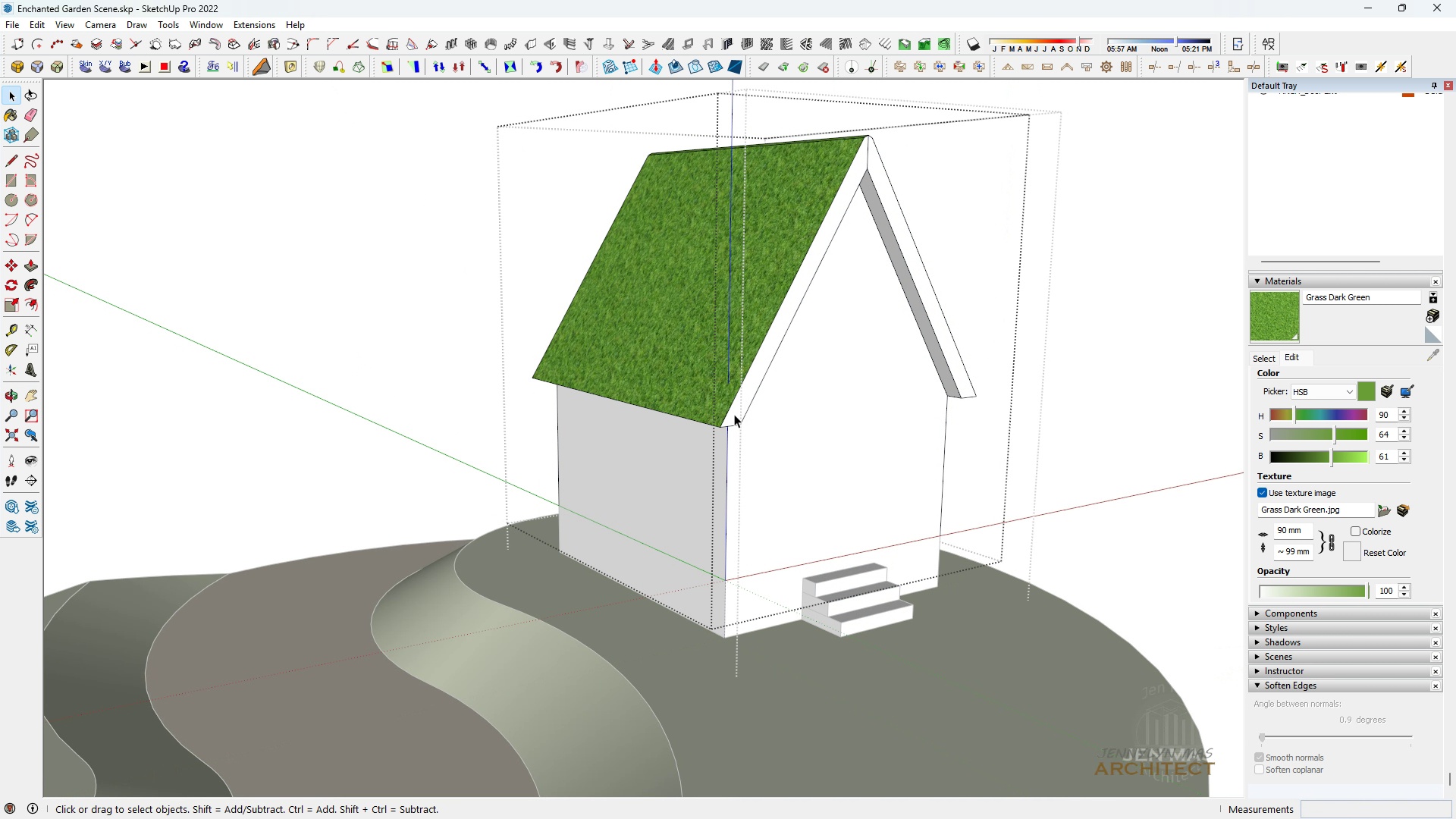 
triple_click([734, 414])
 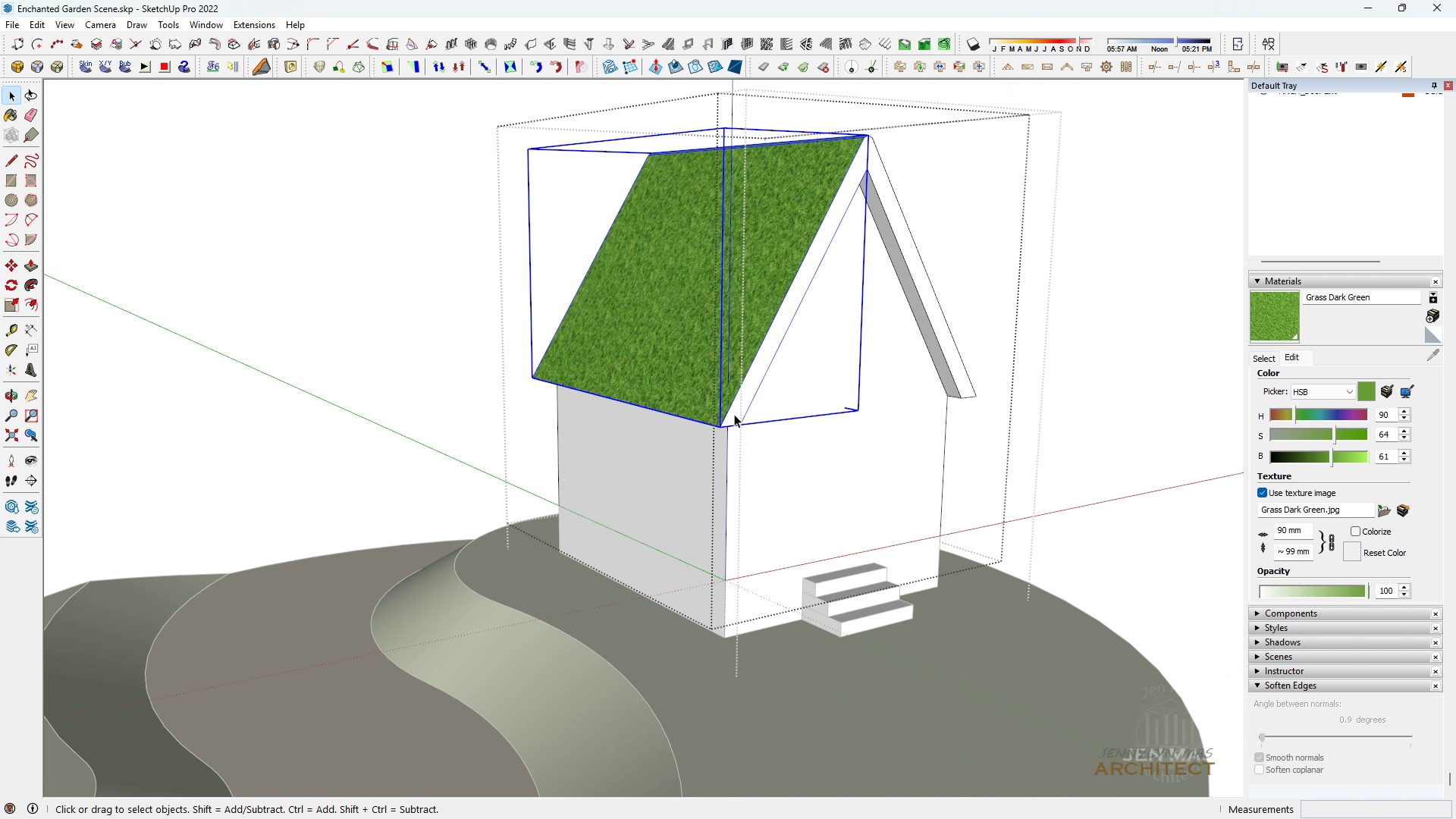 
triple_click([734, 414])
 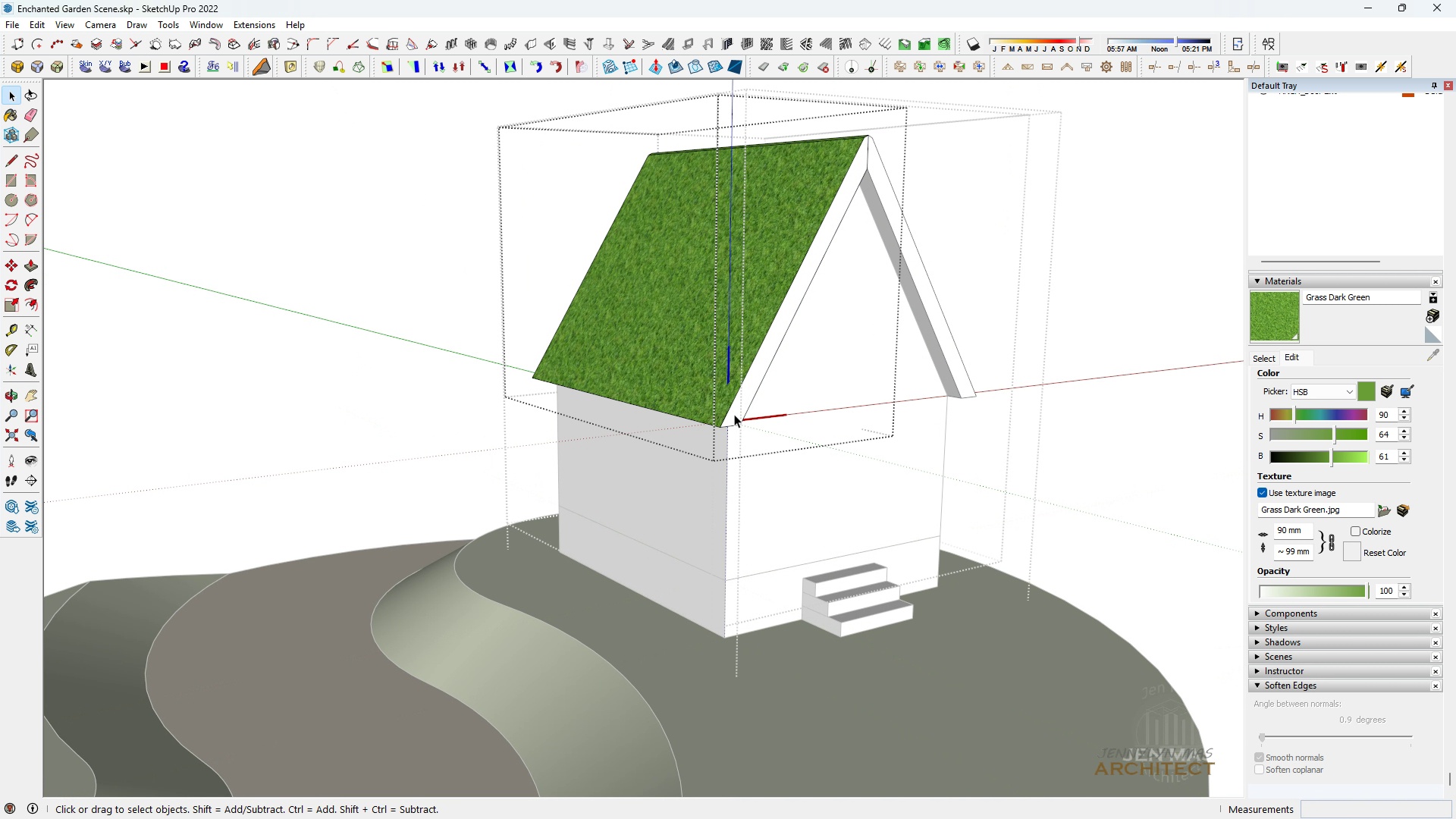 
triple_click([734, 414])
 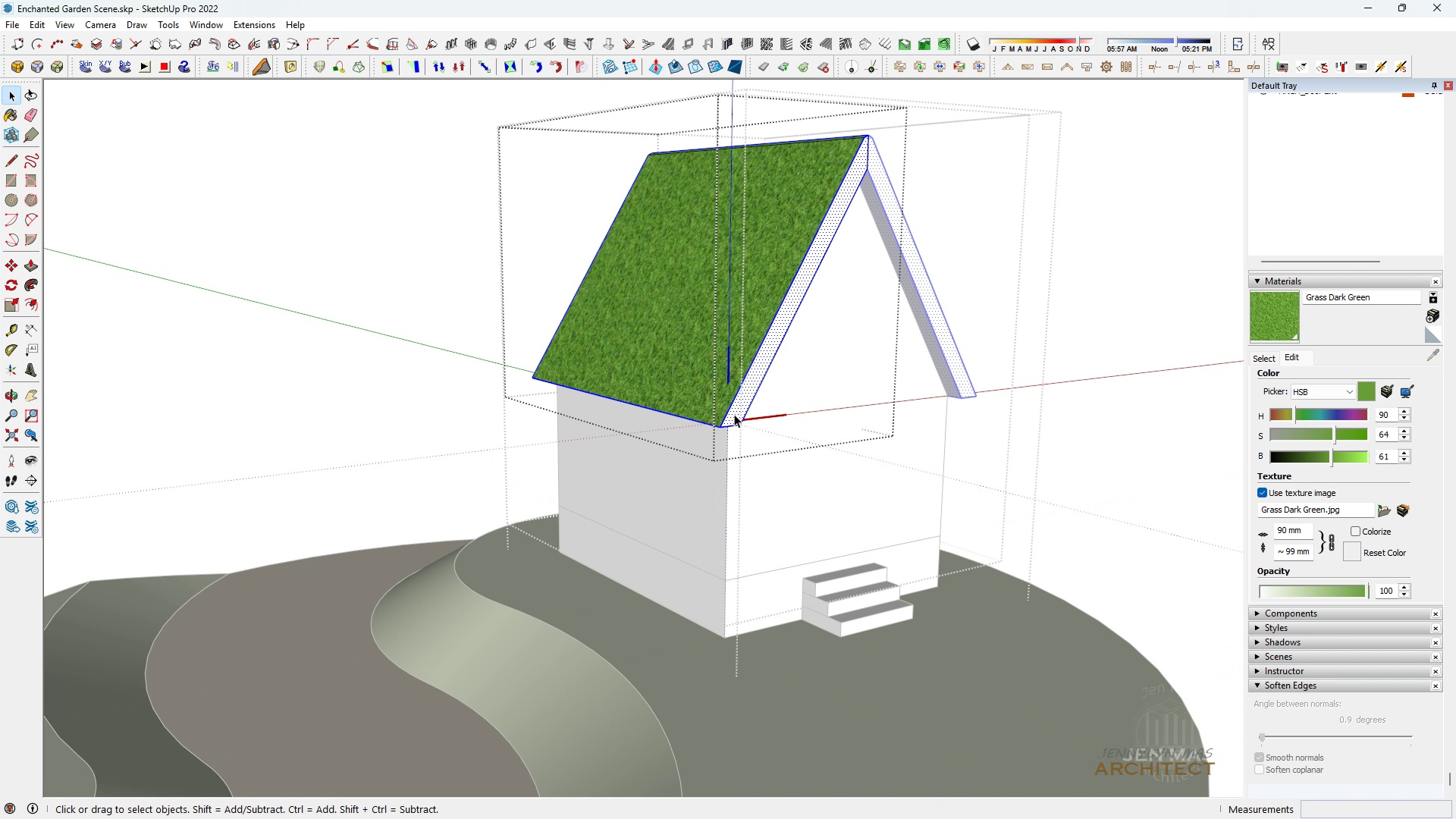 
triple_click([734, 414])
 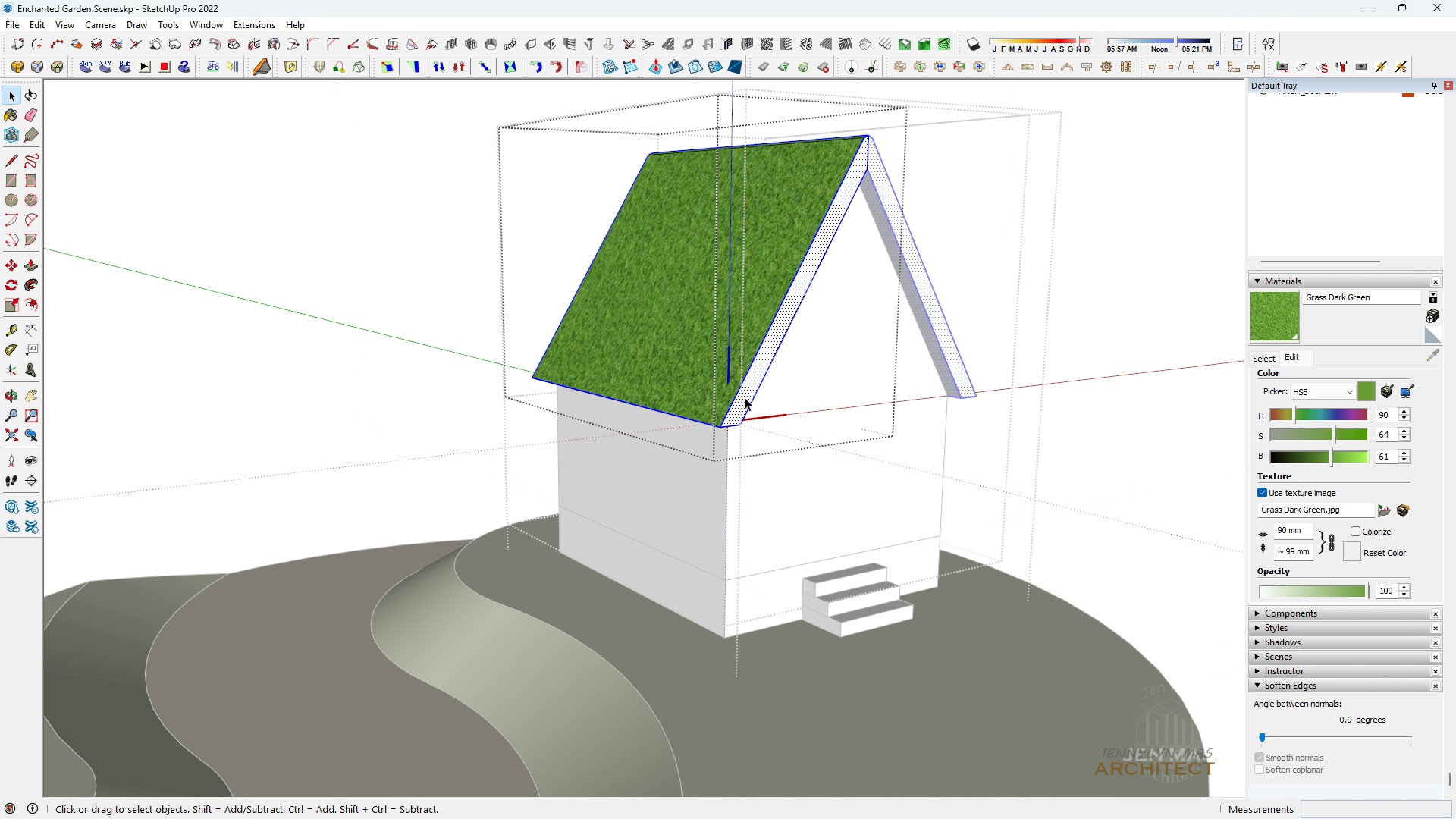 
triple_click([745, 397])
 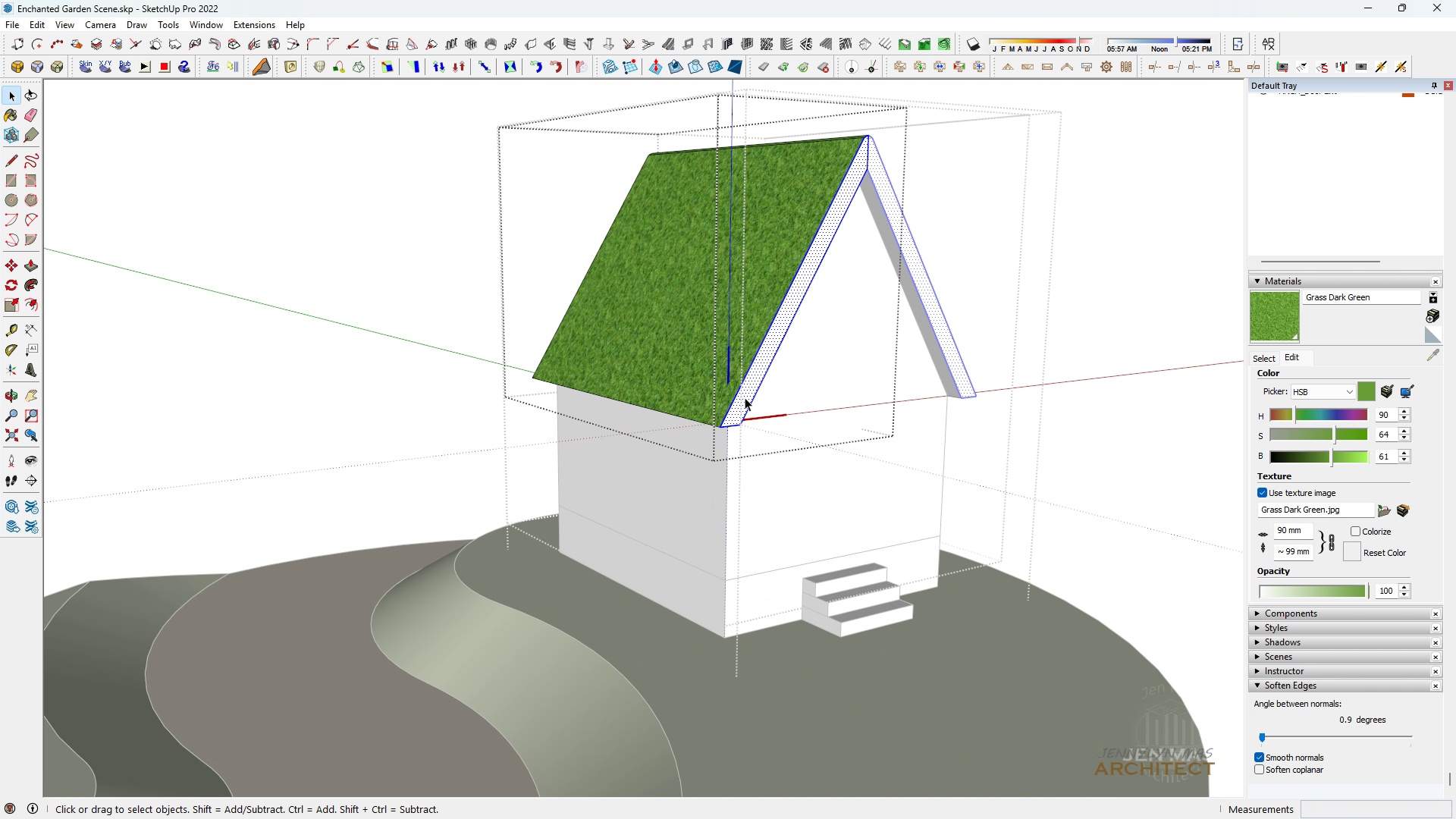 
triple_click([745, 397])
 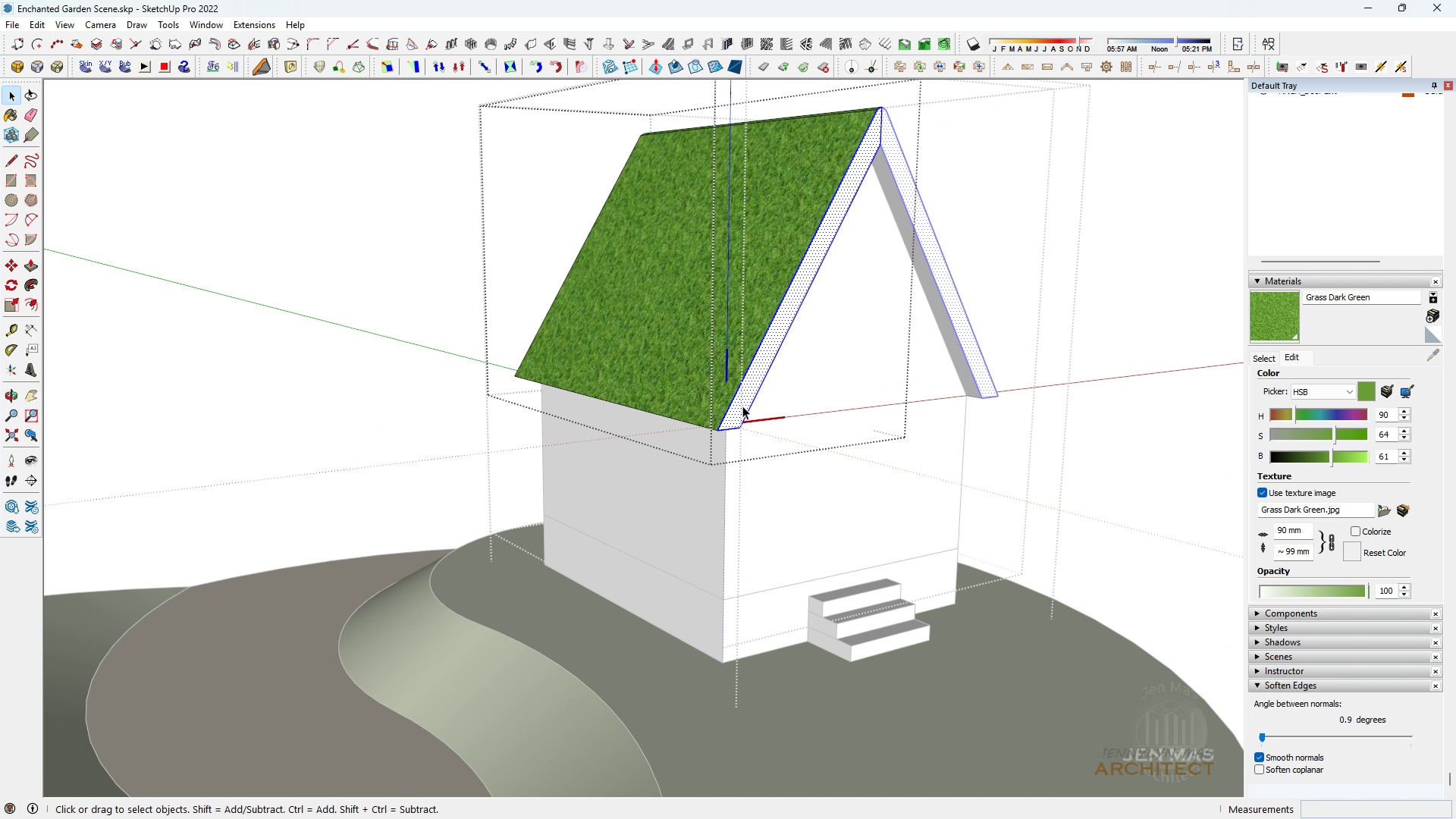 
scroll: coordinate [952, 469], scroll_direction: down, amount: 1.0
 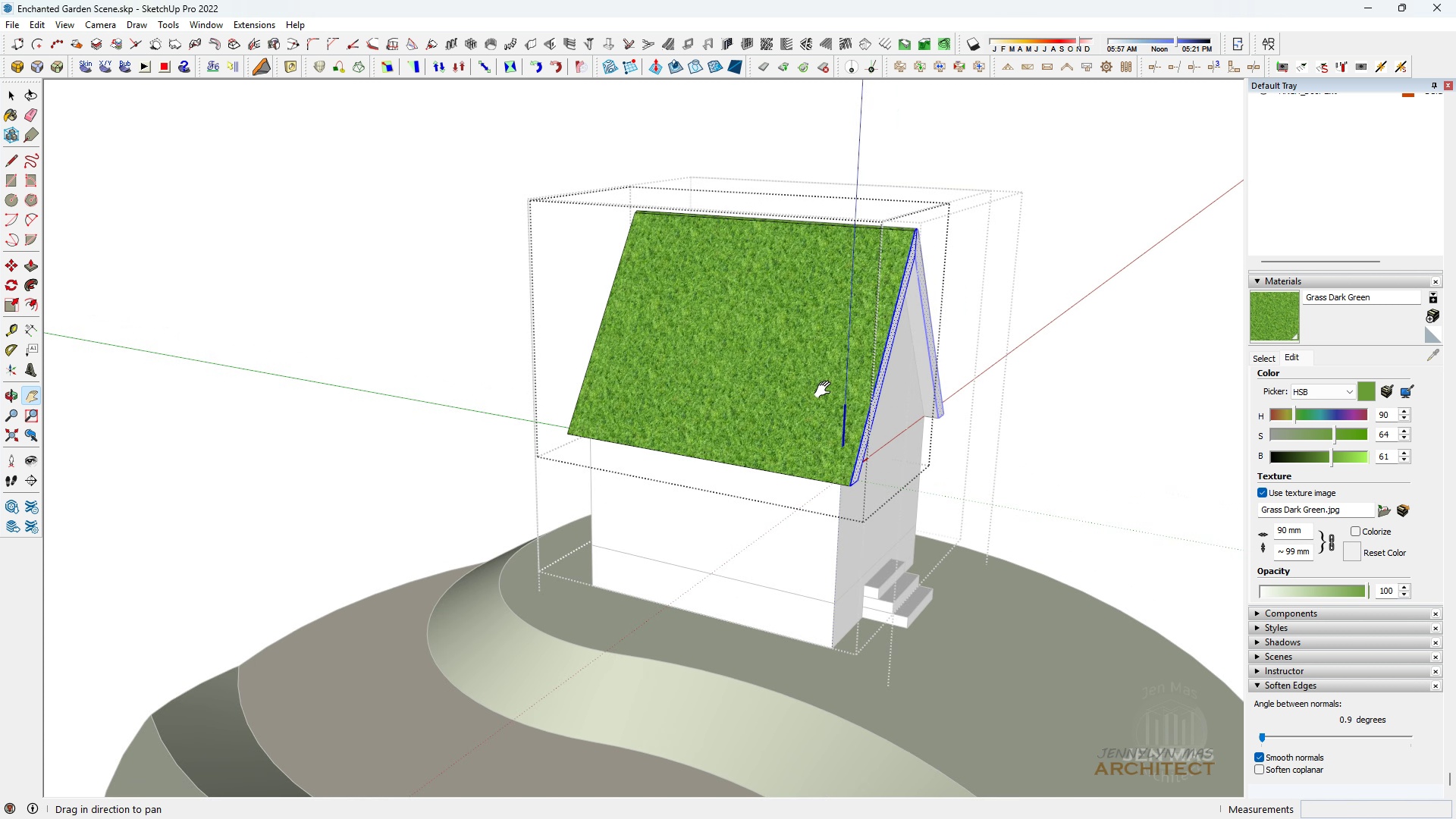 
key(H)
 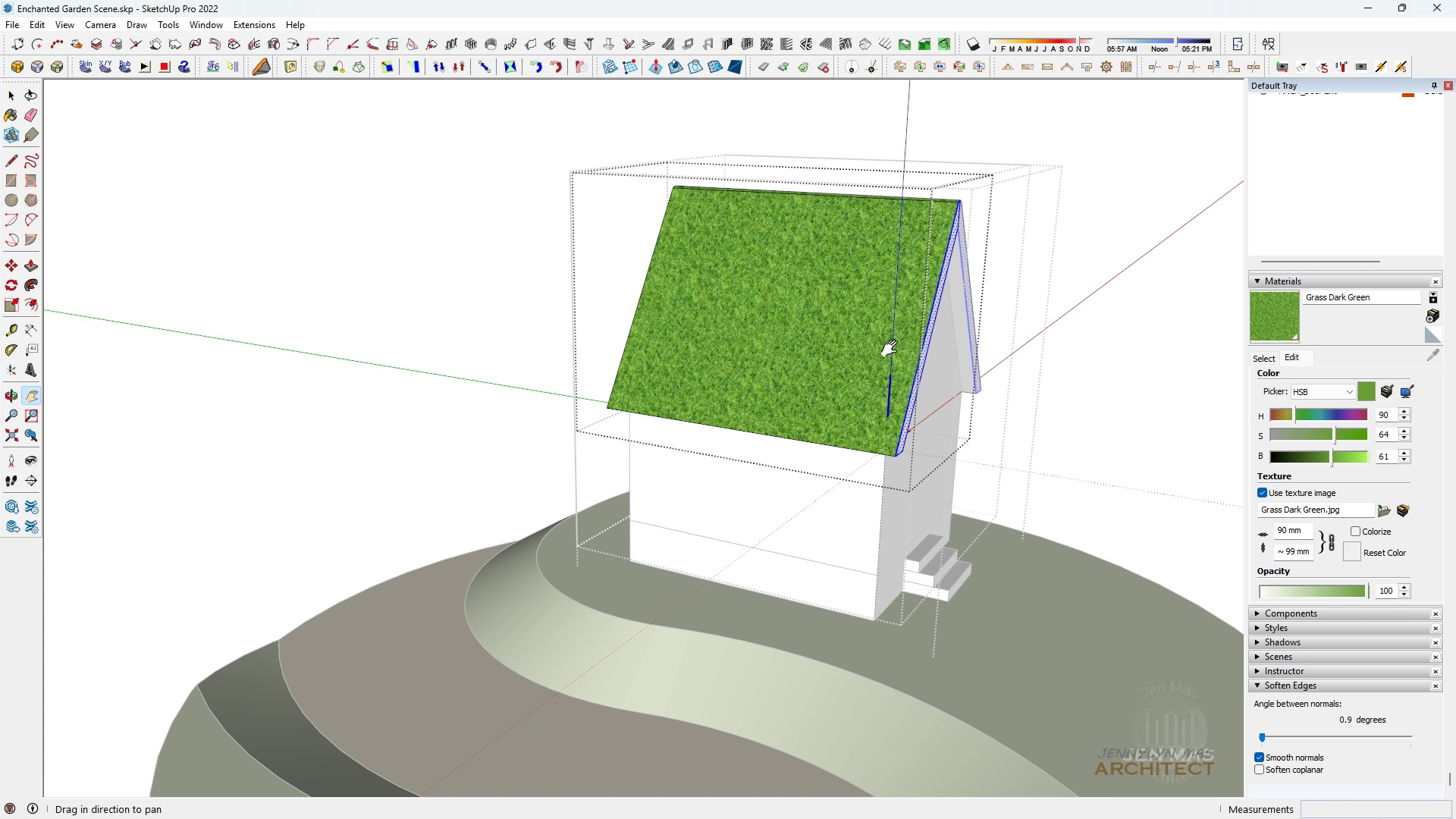 
left_click_drag(start_coordinate=[887, 353], to_coordinate=[678, 453])
 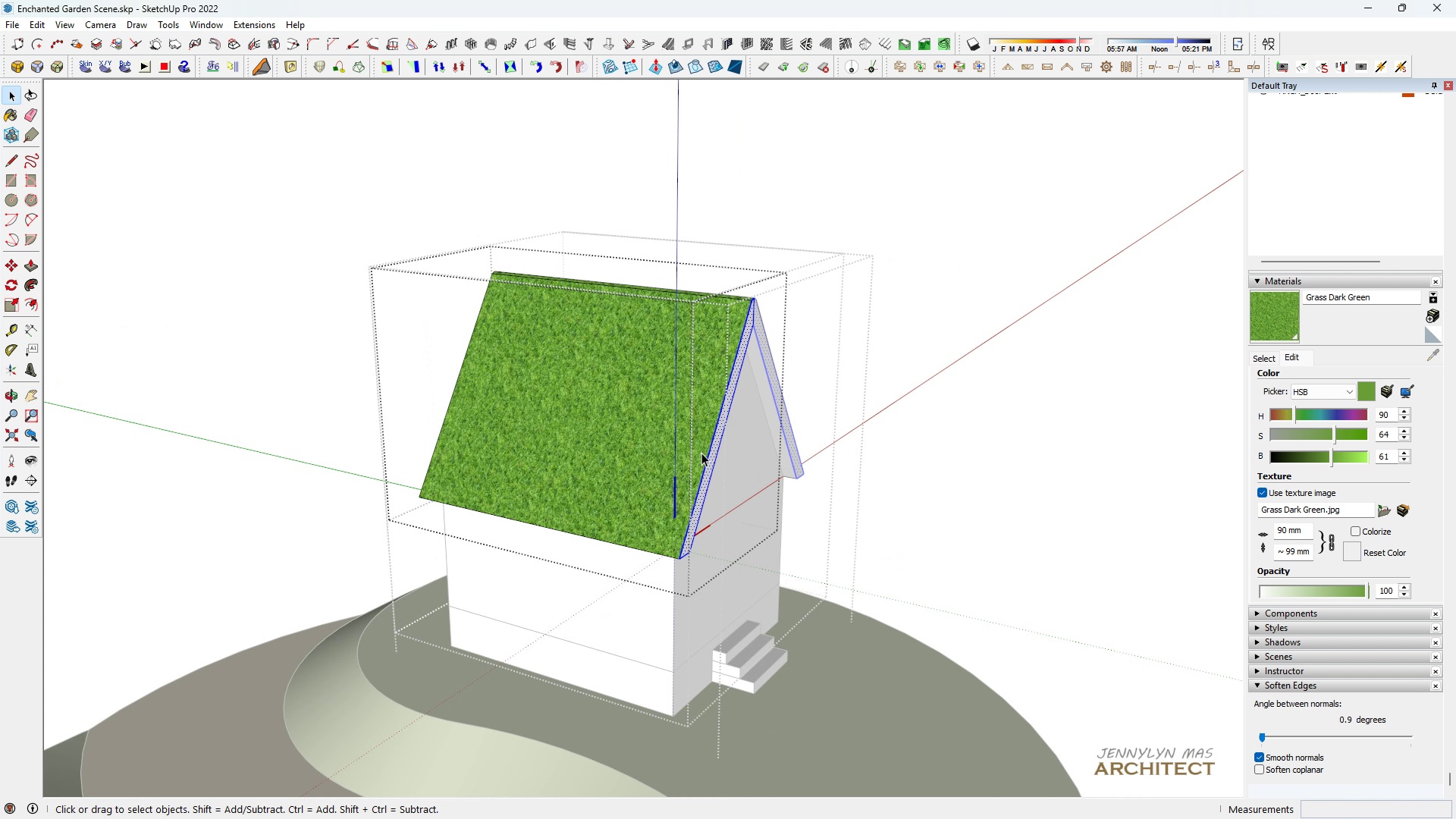 
key(Space)
 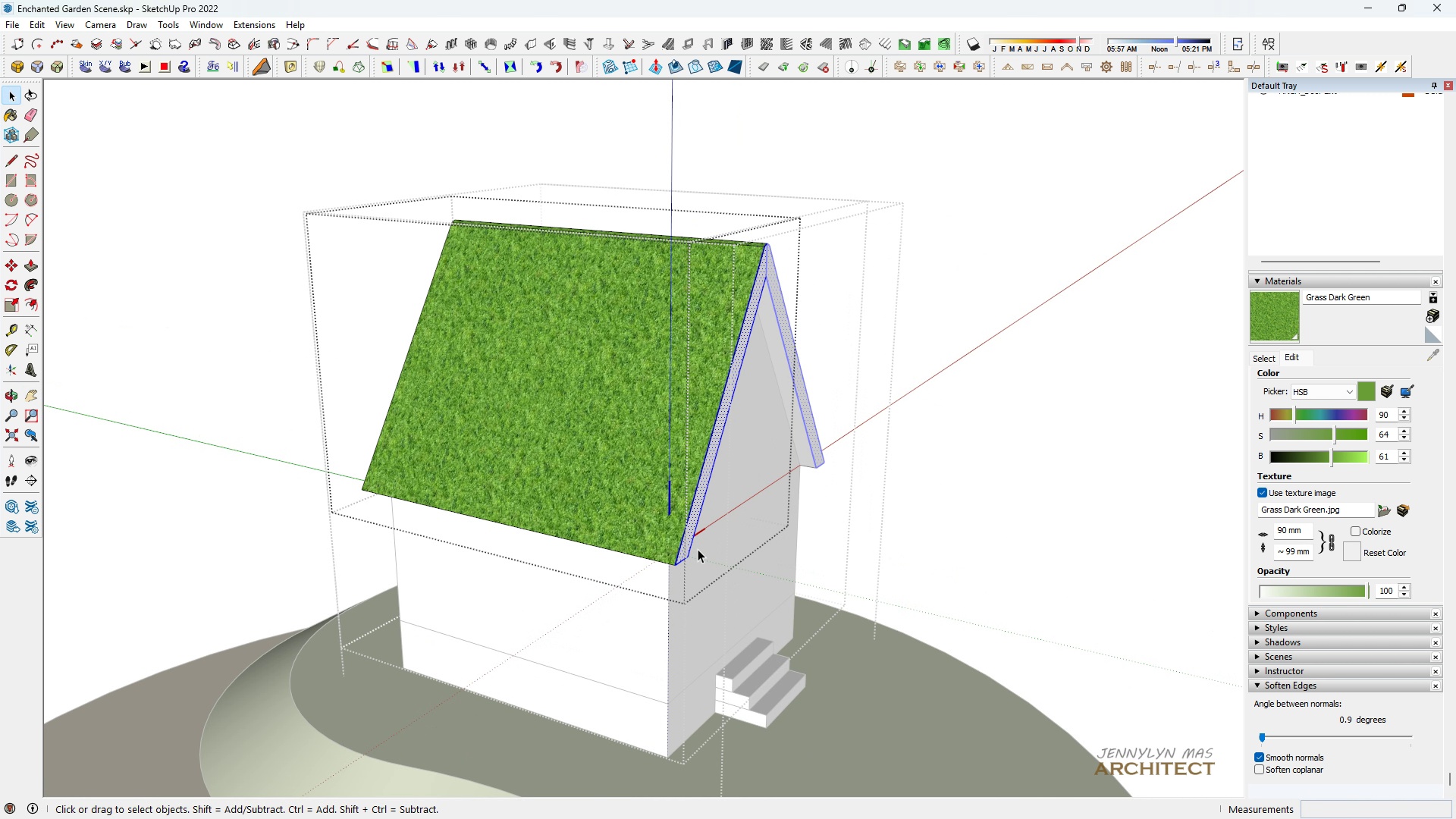 
scroll: coordinate [698, 549], scroll_direction: up, amount: 4.0
 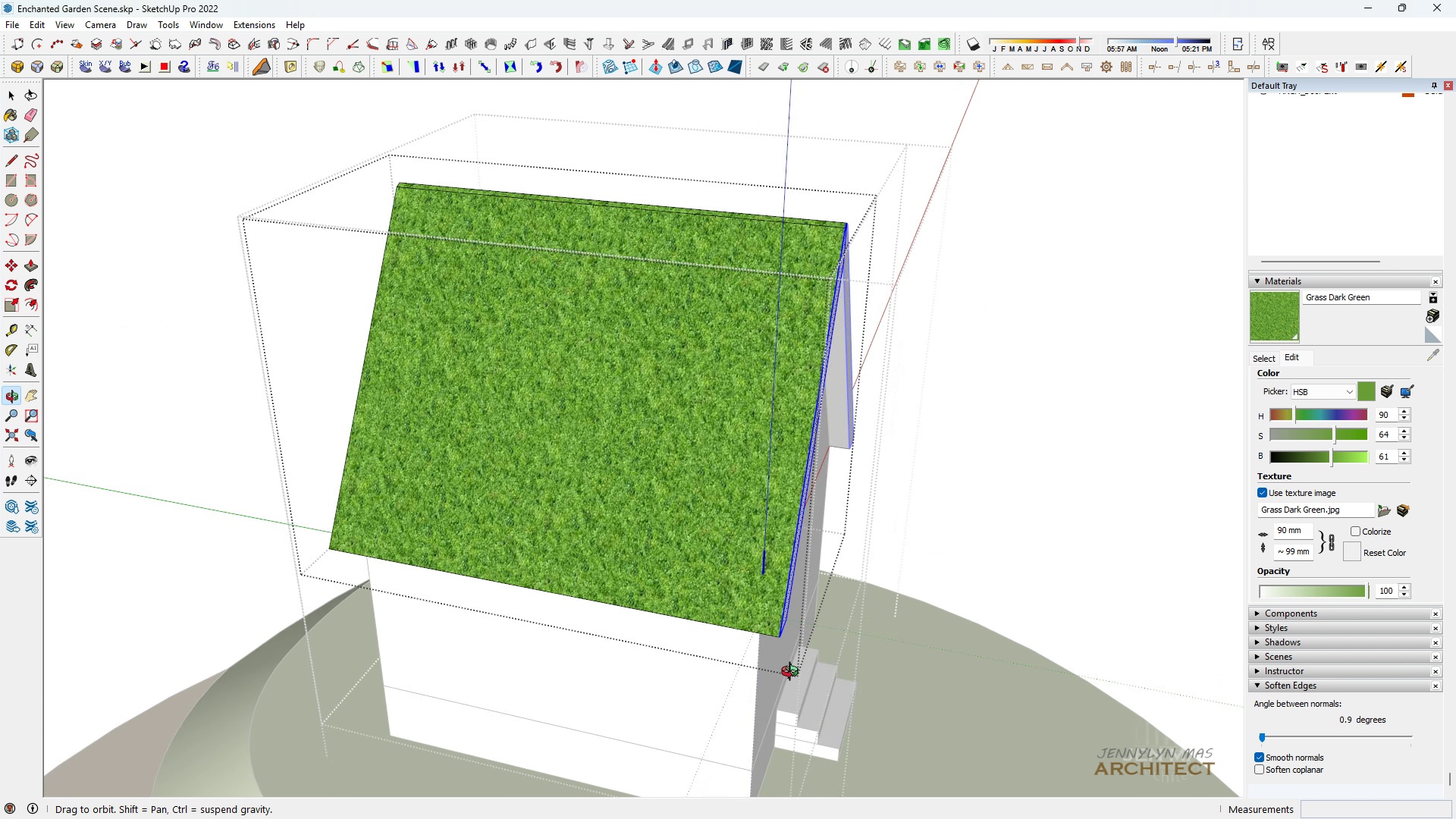 
scroll: coordinate [759, 596], scroll_direction: down, amount: 1.0
 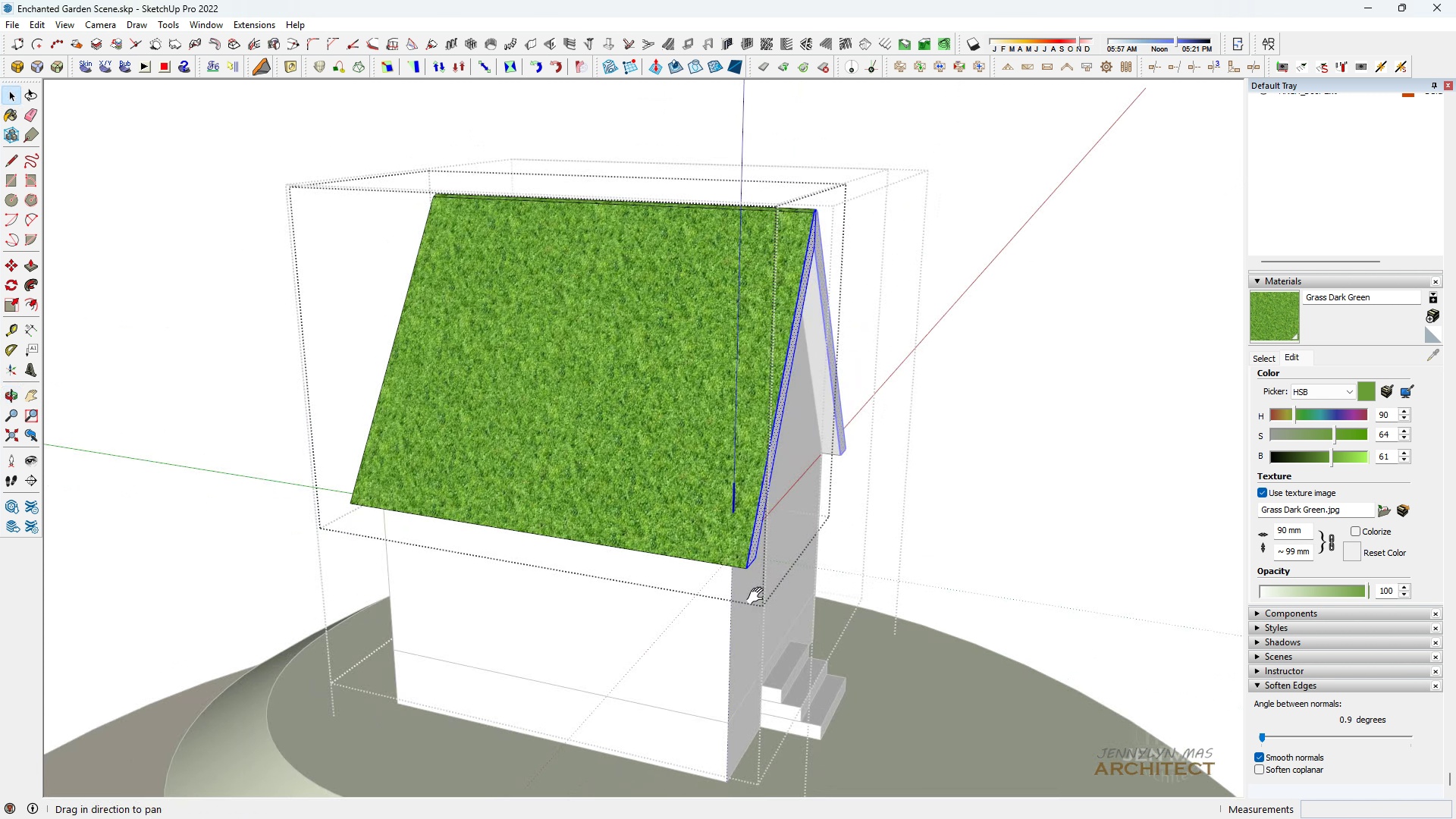 
key(H)
 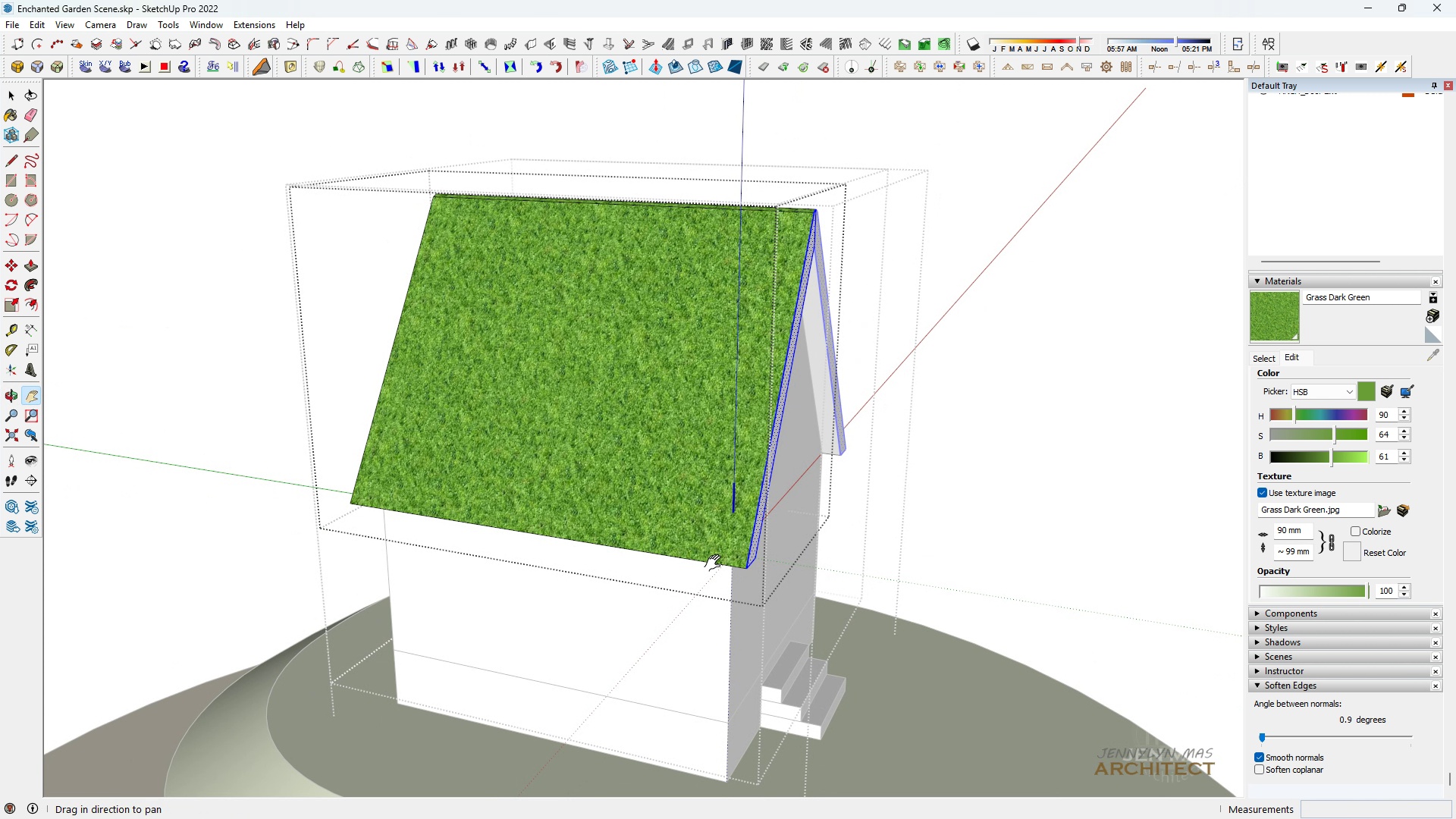 
left_click_drag(start_coordinate=[719, 566], to_coordinate=[706, 551])
 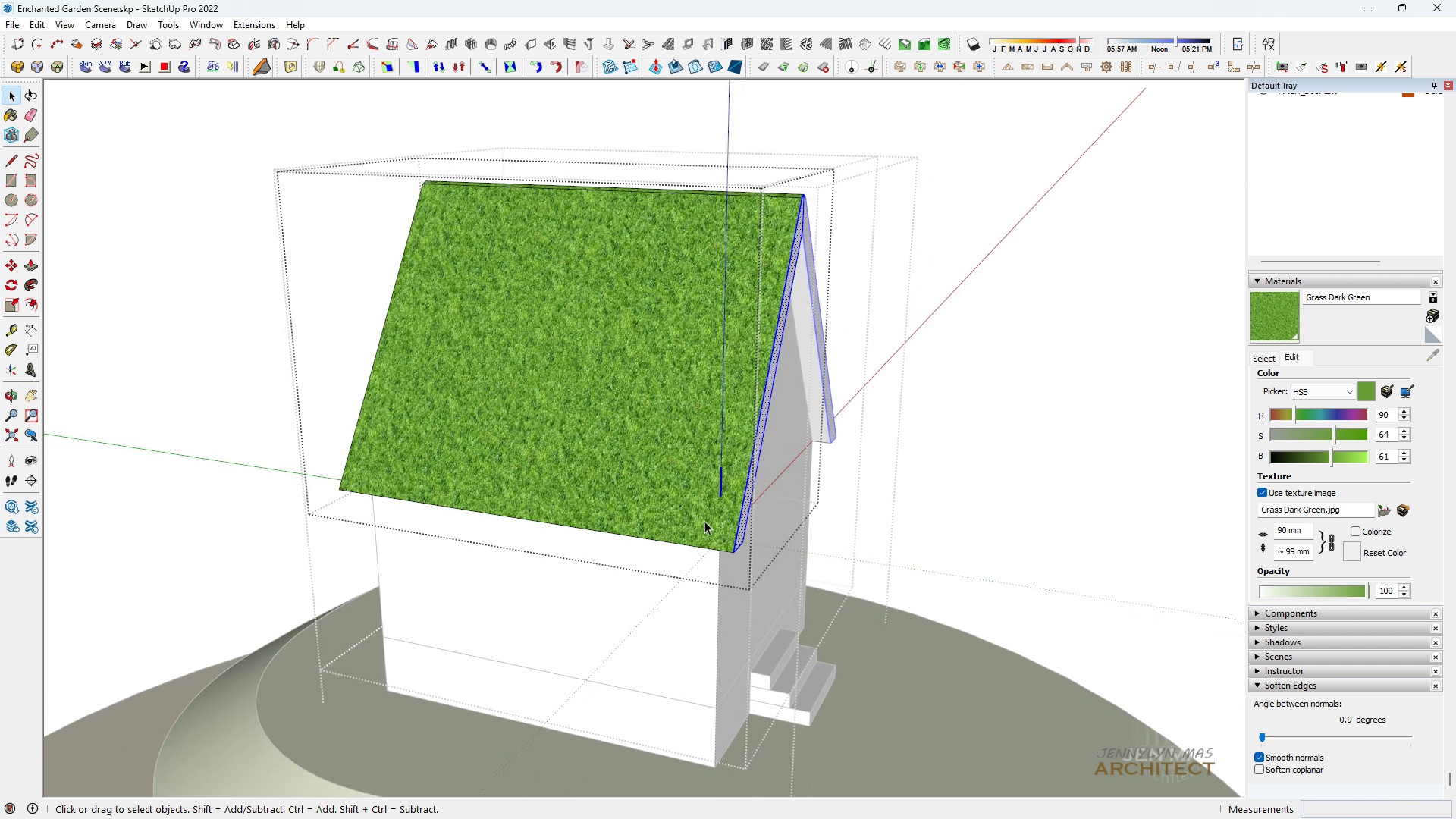 
key(Space)
 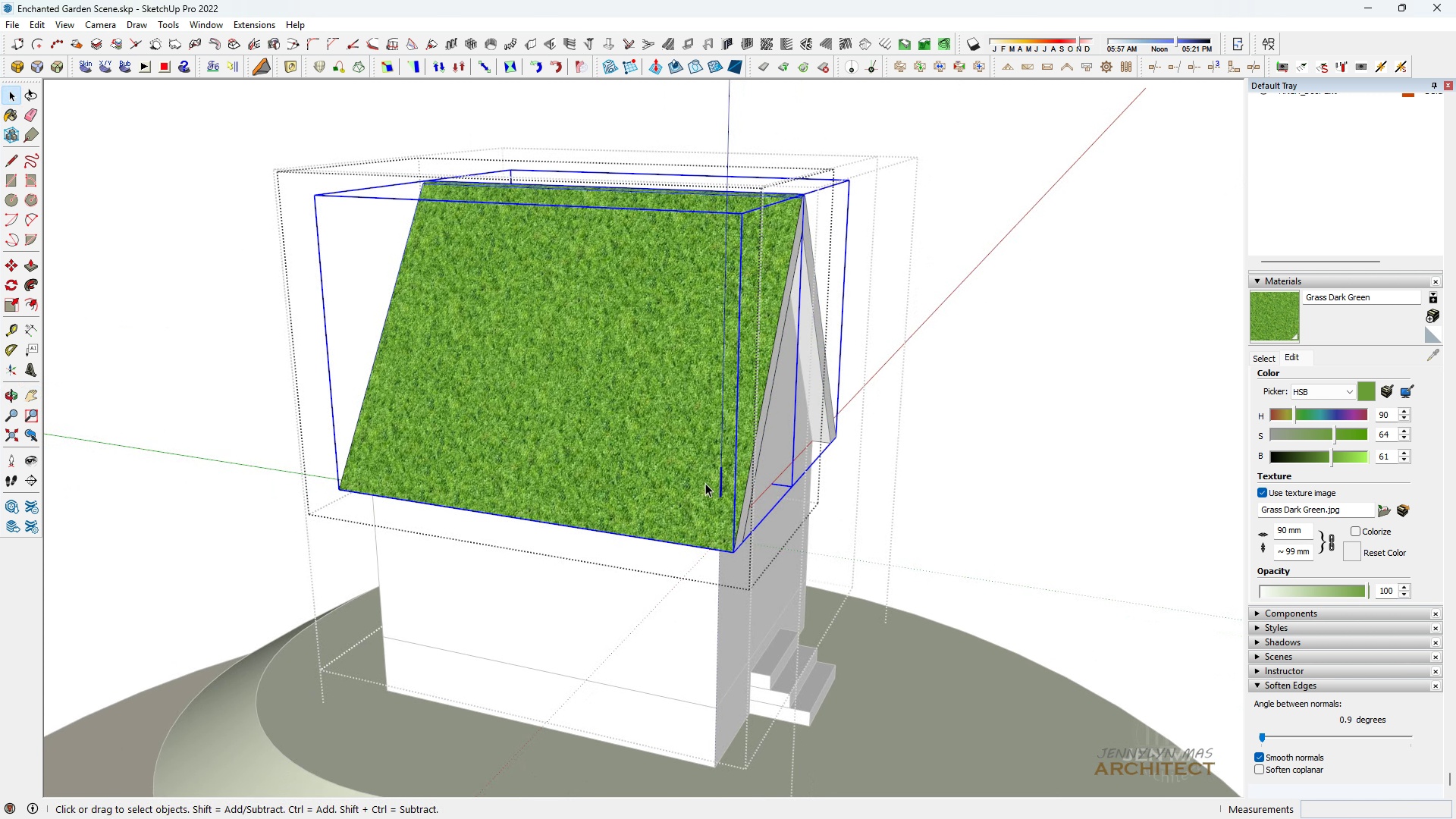 
double_click([705, 483])
 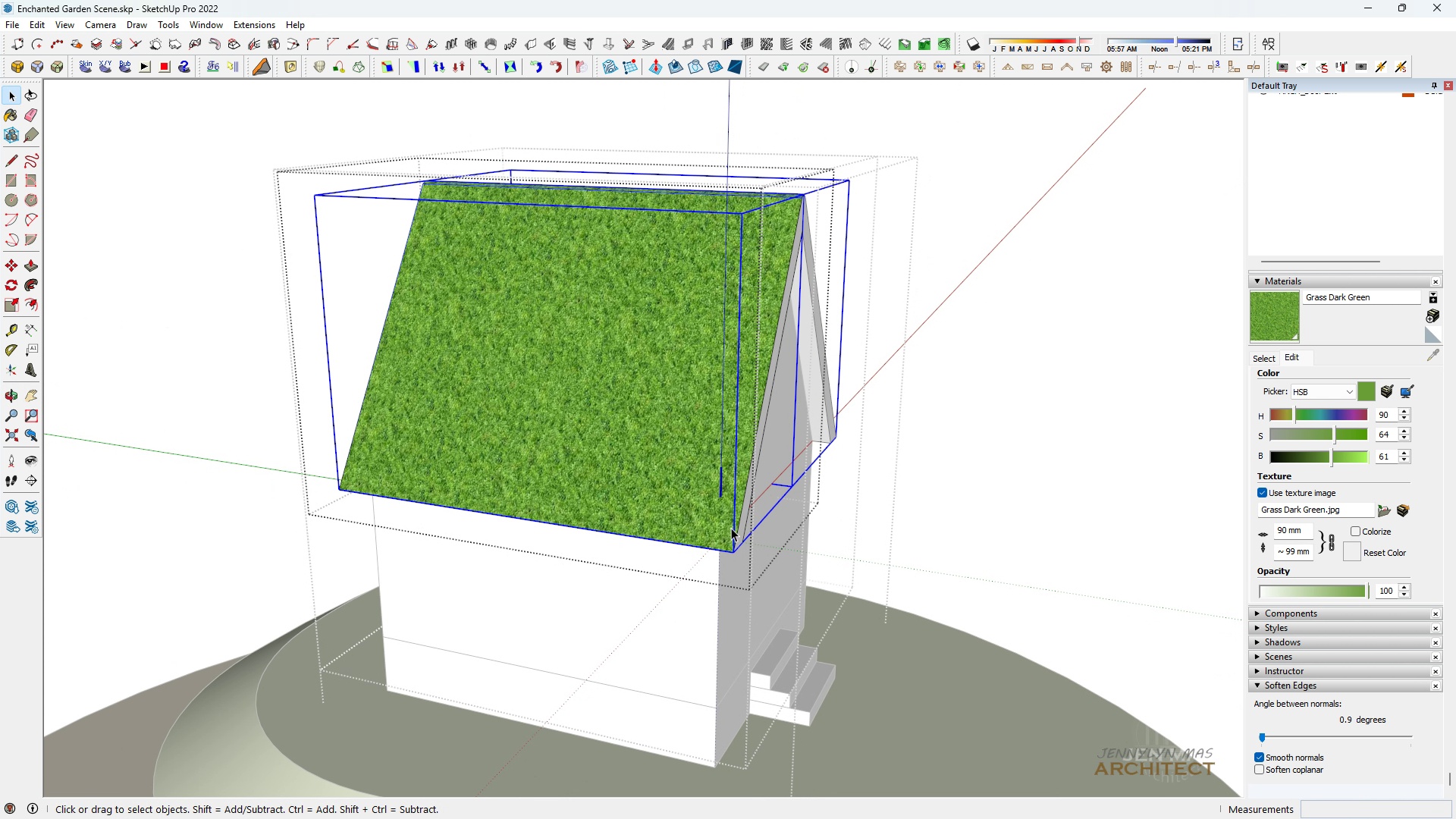 
scroll: coordinate [727, 528], scroll_direction: up, amount: 9.0
 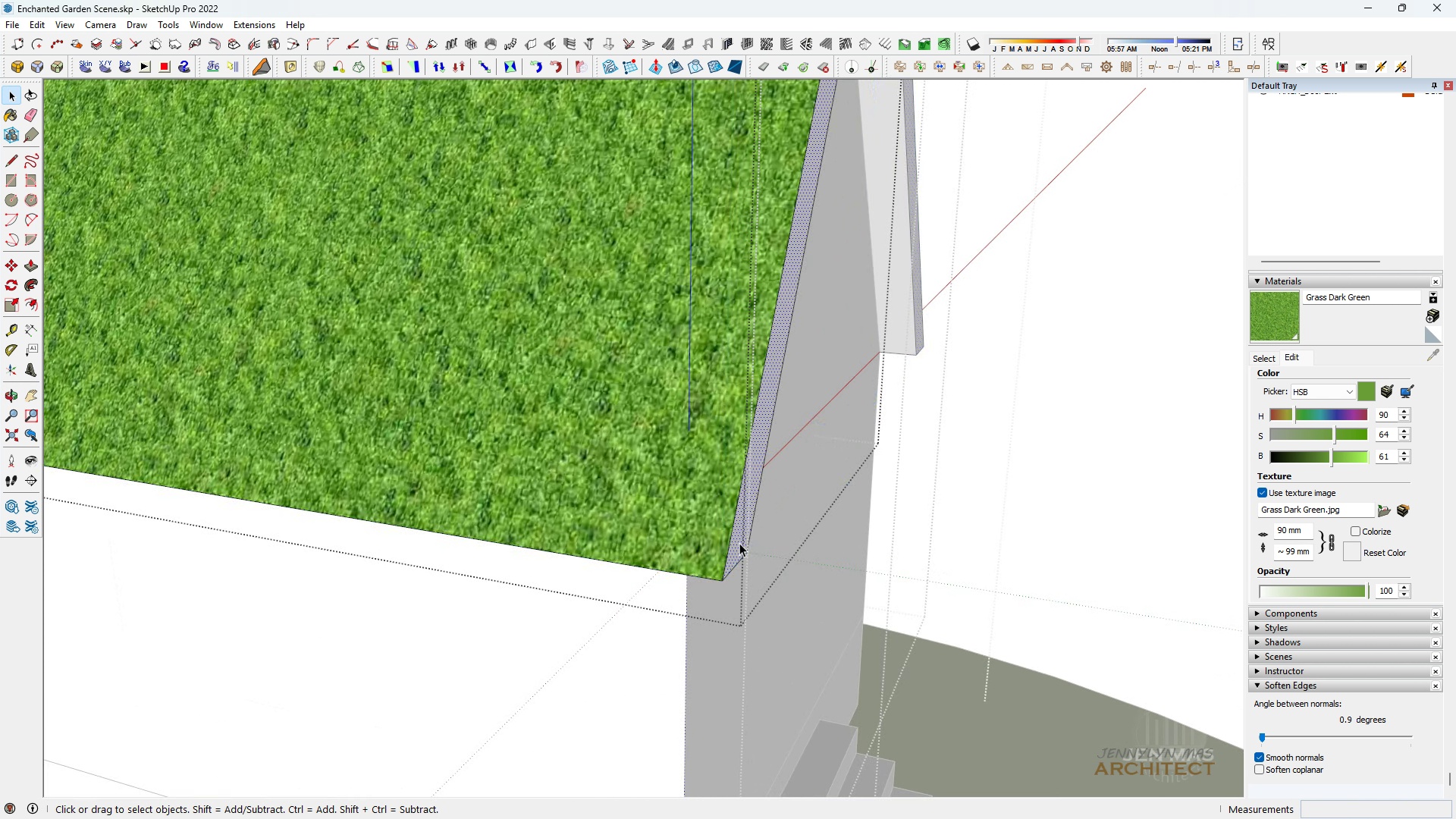 
double_click([739, 543])
 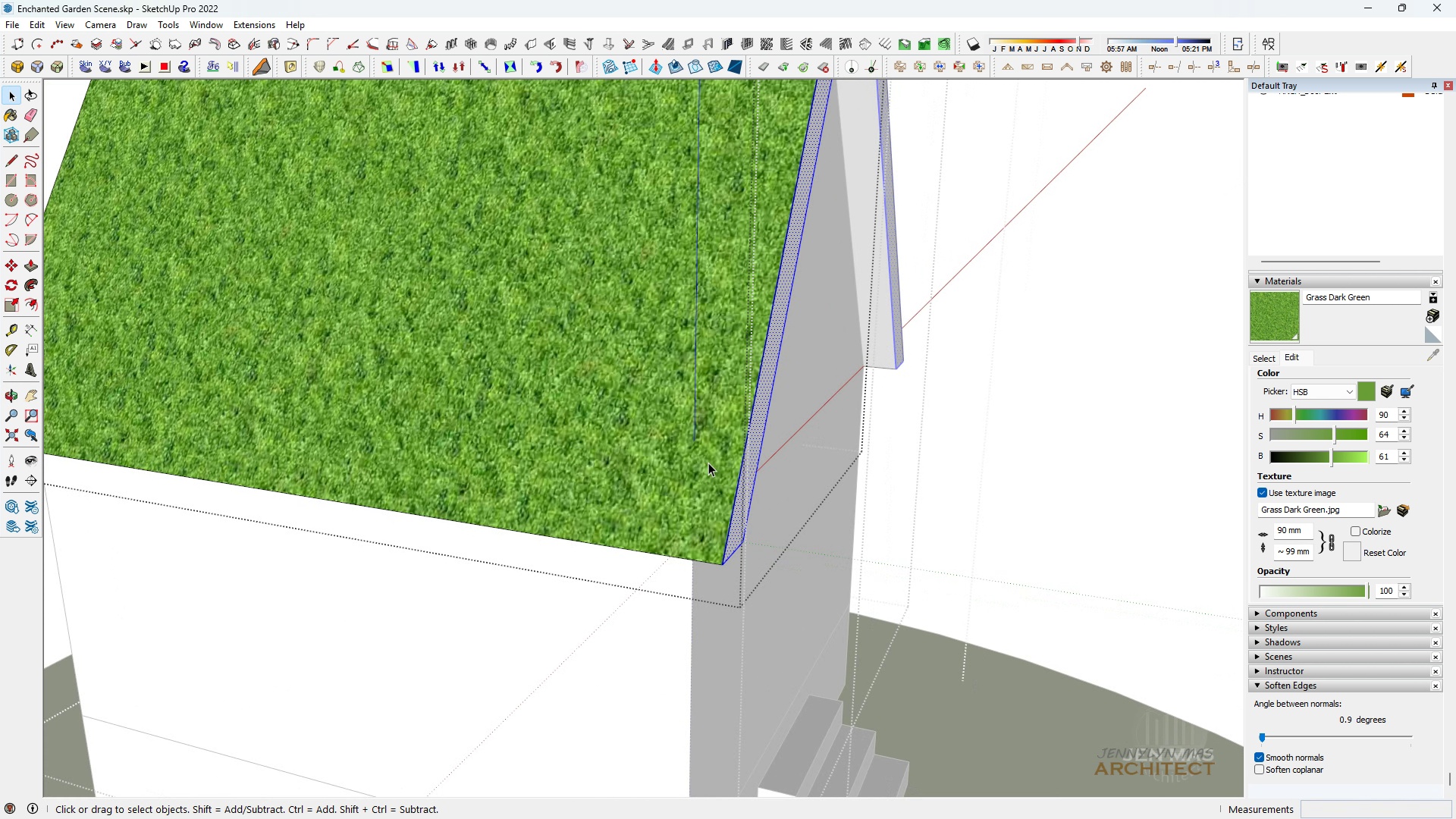 
scroll: coordinate [705, 451], scroll_direction: down, amount: 9.0
 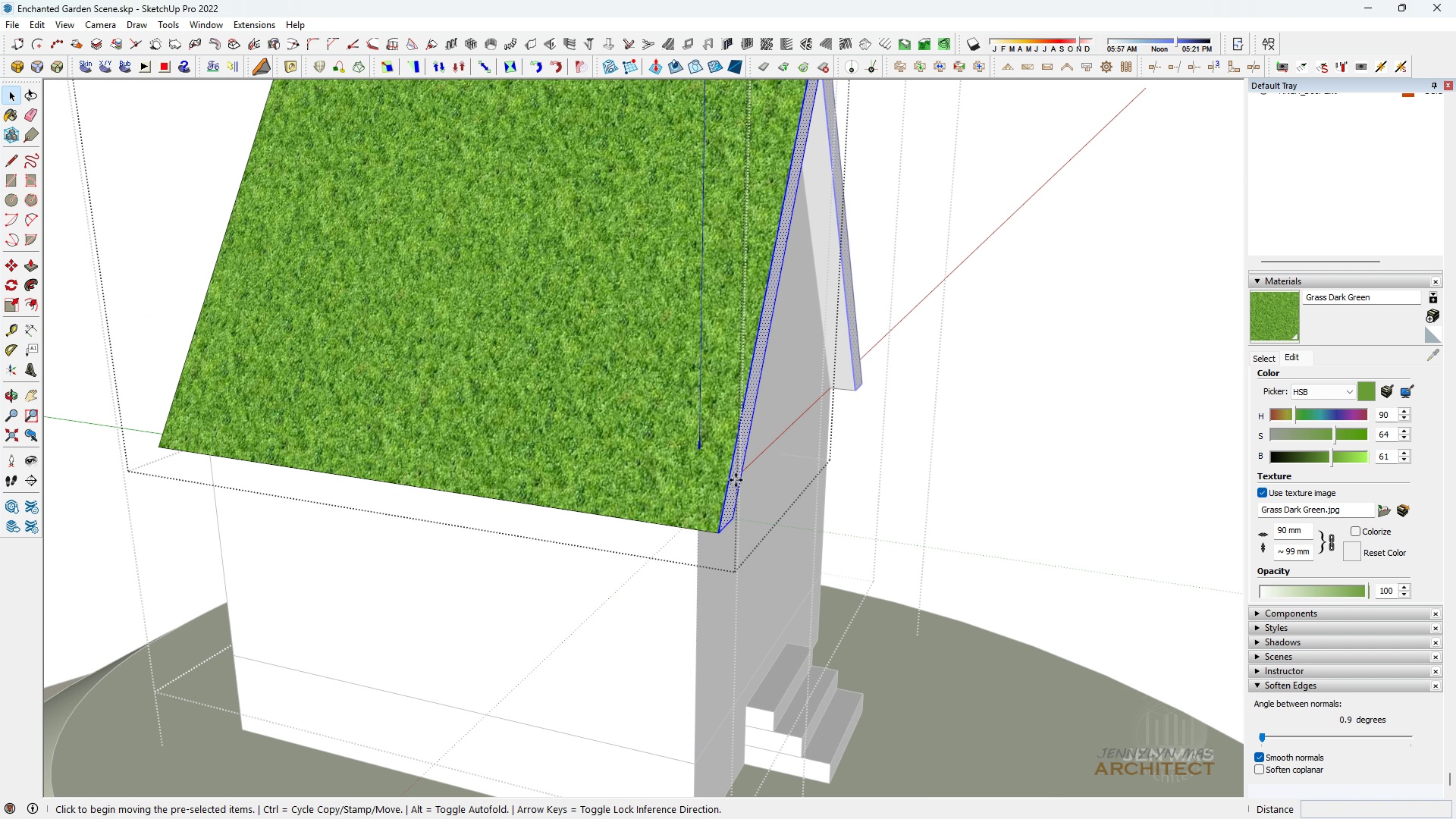 
key(M)
 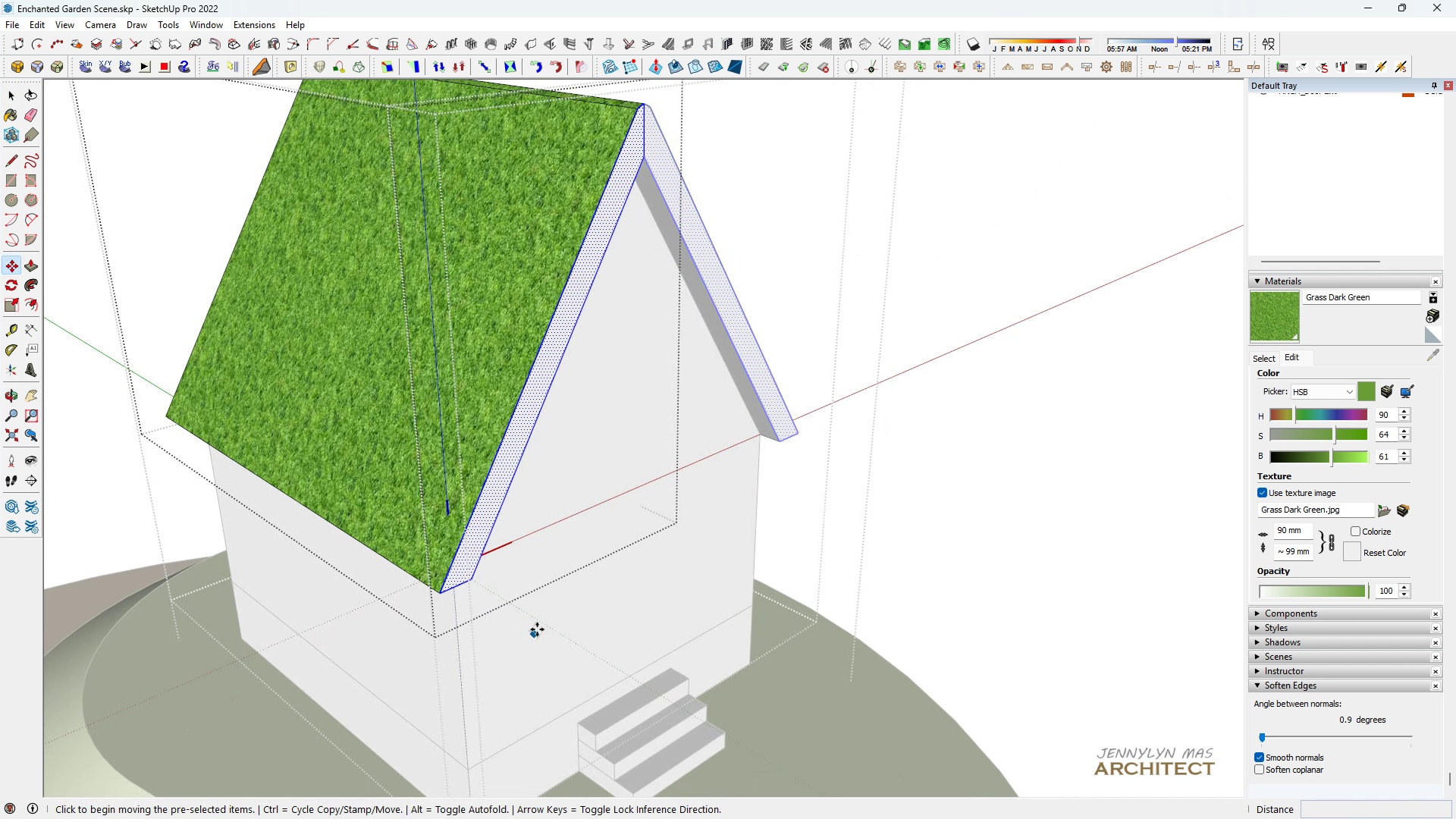 
scroll: coordinate [627, 557], scroll_direction: down, amount: 3.0
 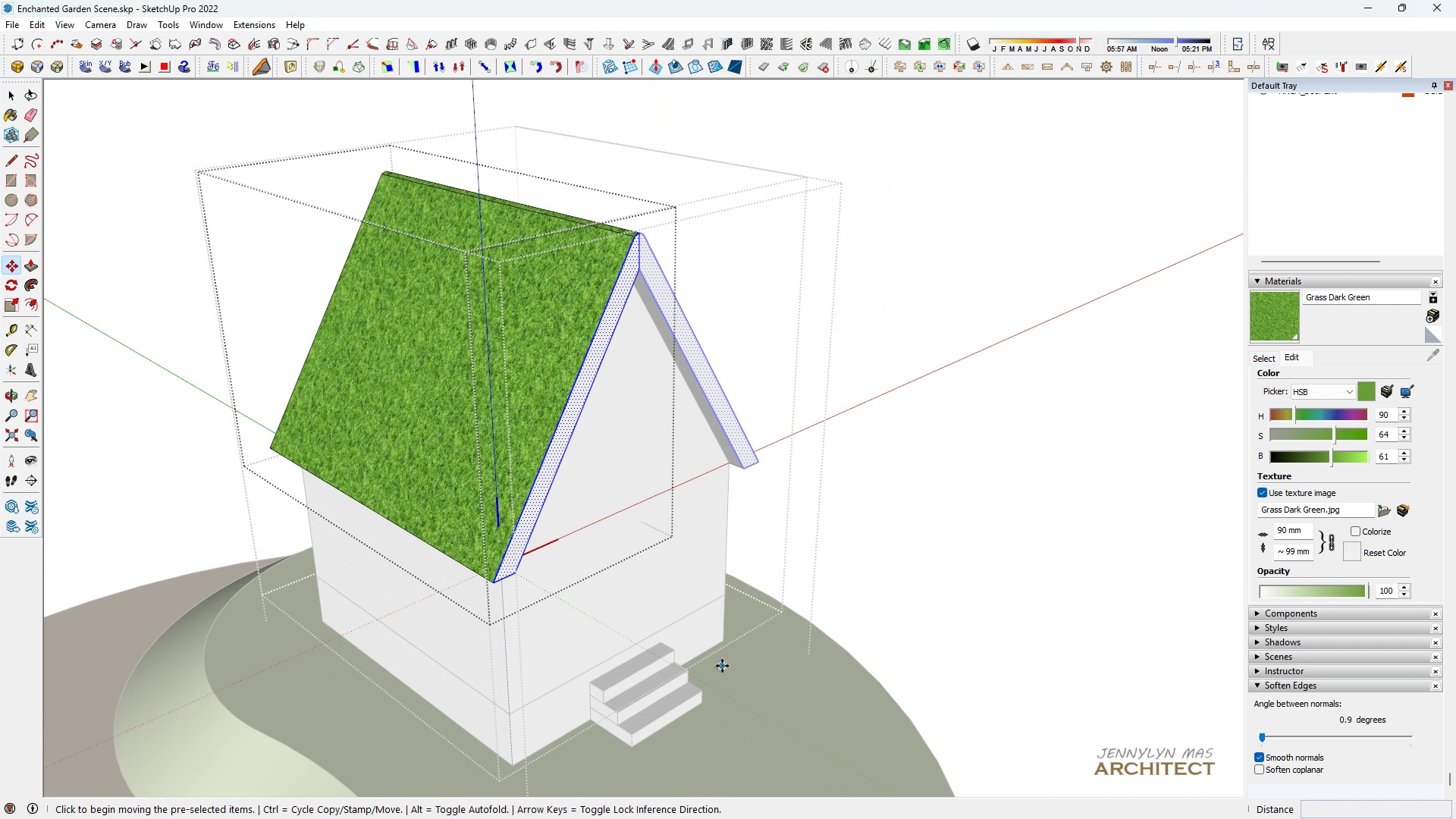 
left_click([722, 666])
 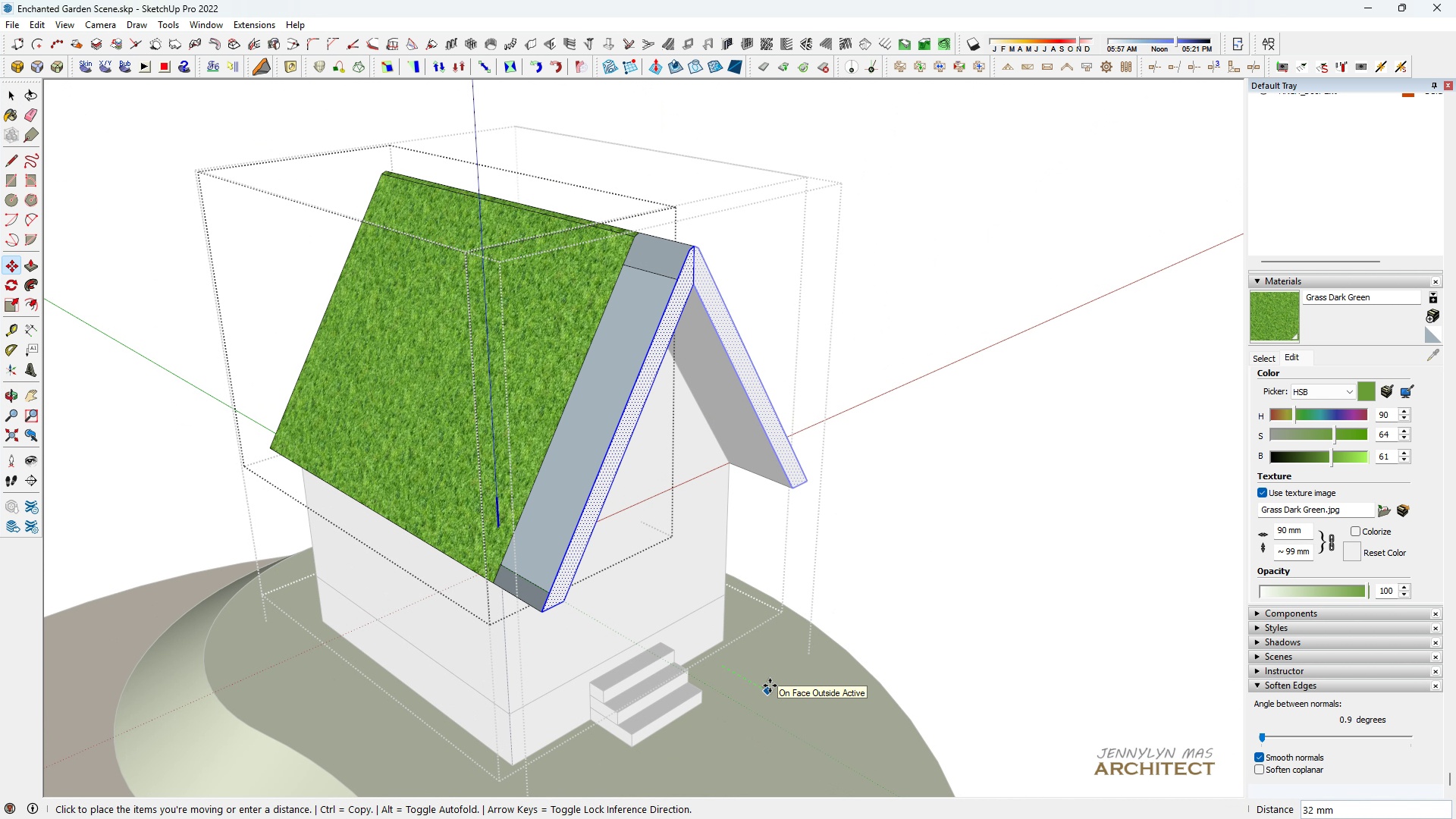 
key(Space)
 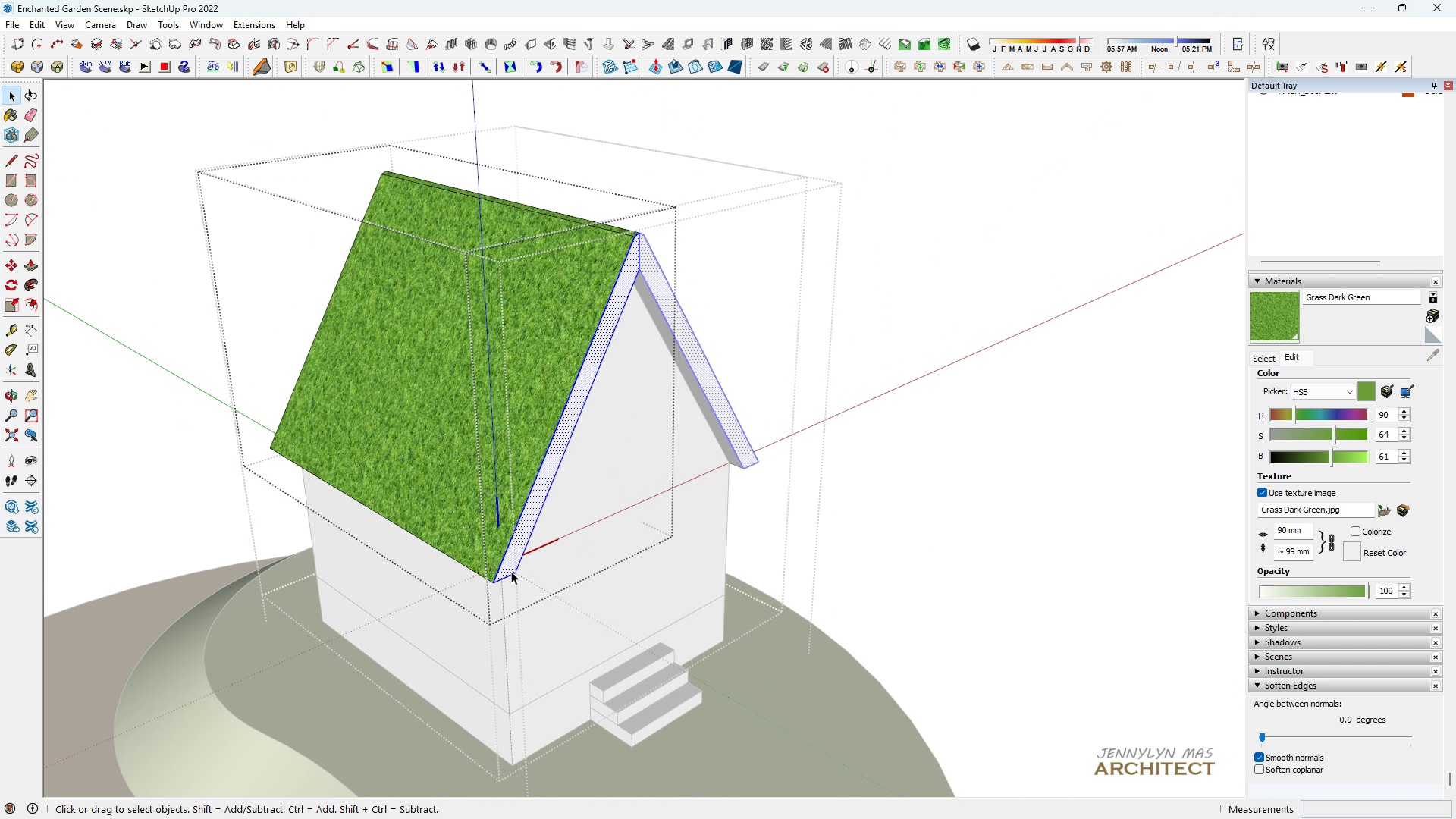 
key(M)
 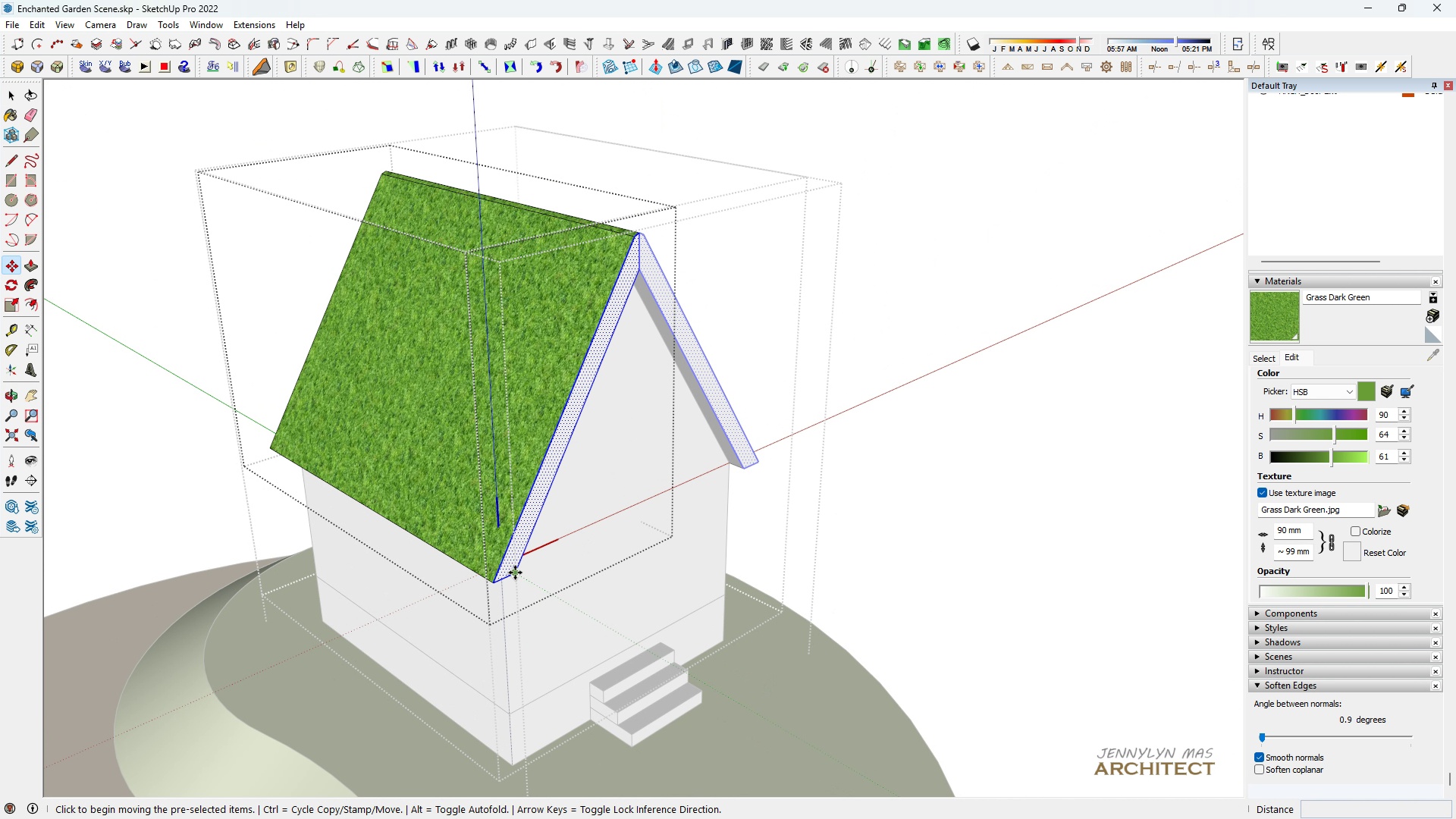 
left_click([515, 573])
 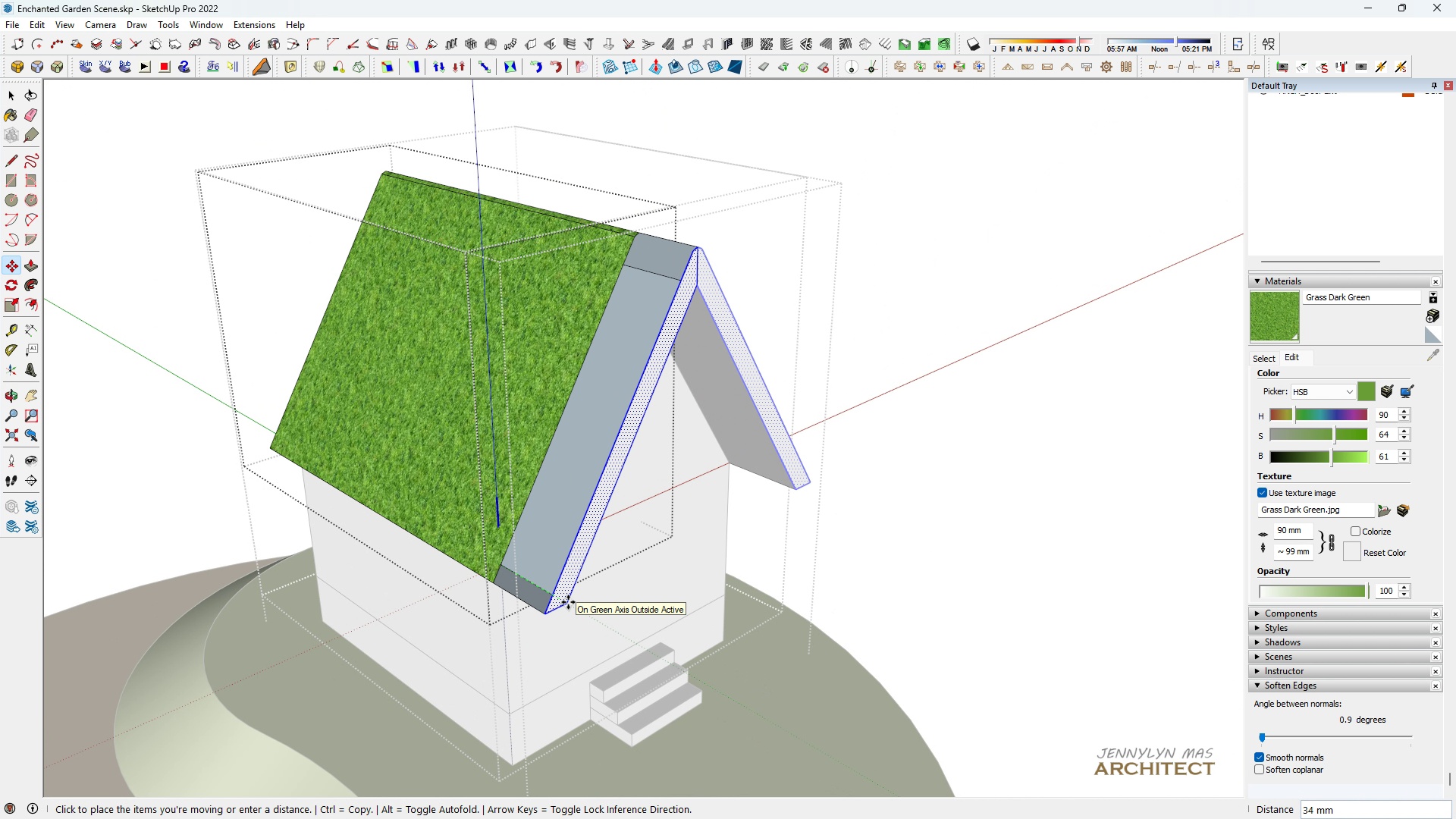 
hold_key(key=ShiftLeft, duration=1.53)
scroll: coordinate [627, 732], scroll_direction: up, amount: 3.0
 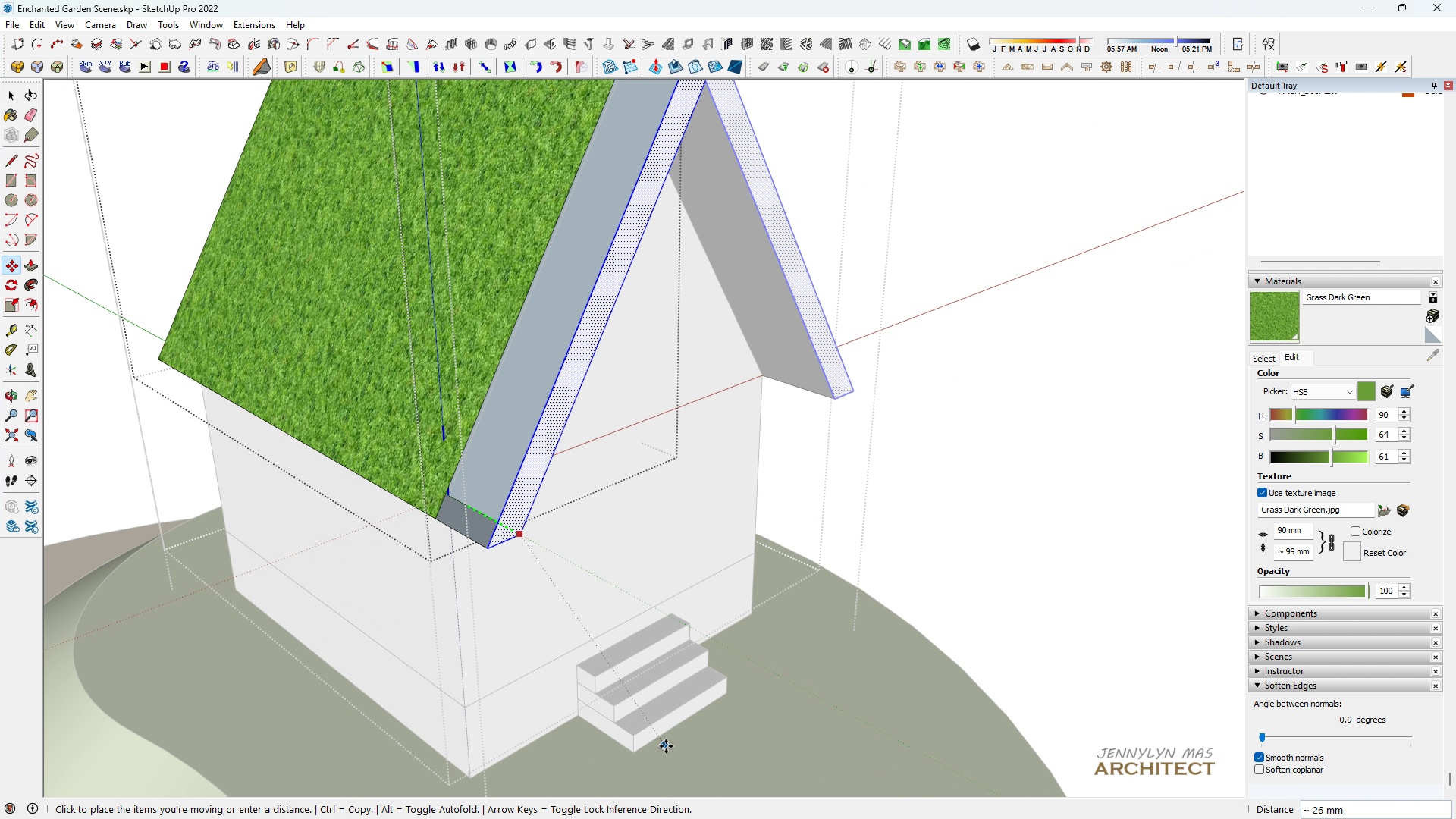 
key(Shift+ShiftLeft)
 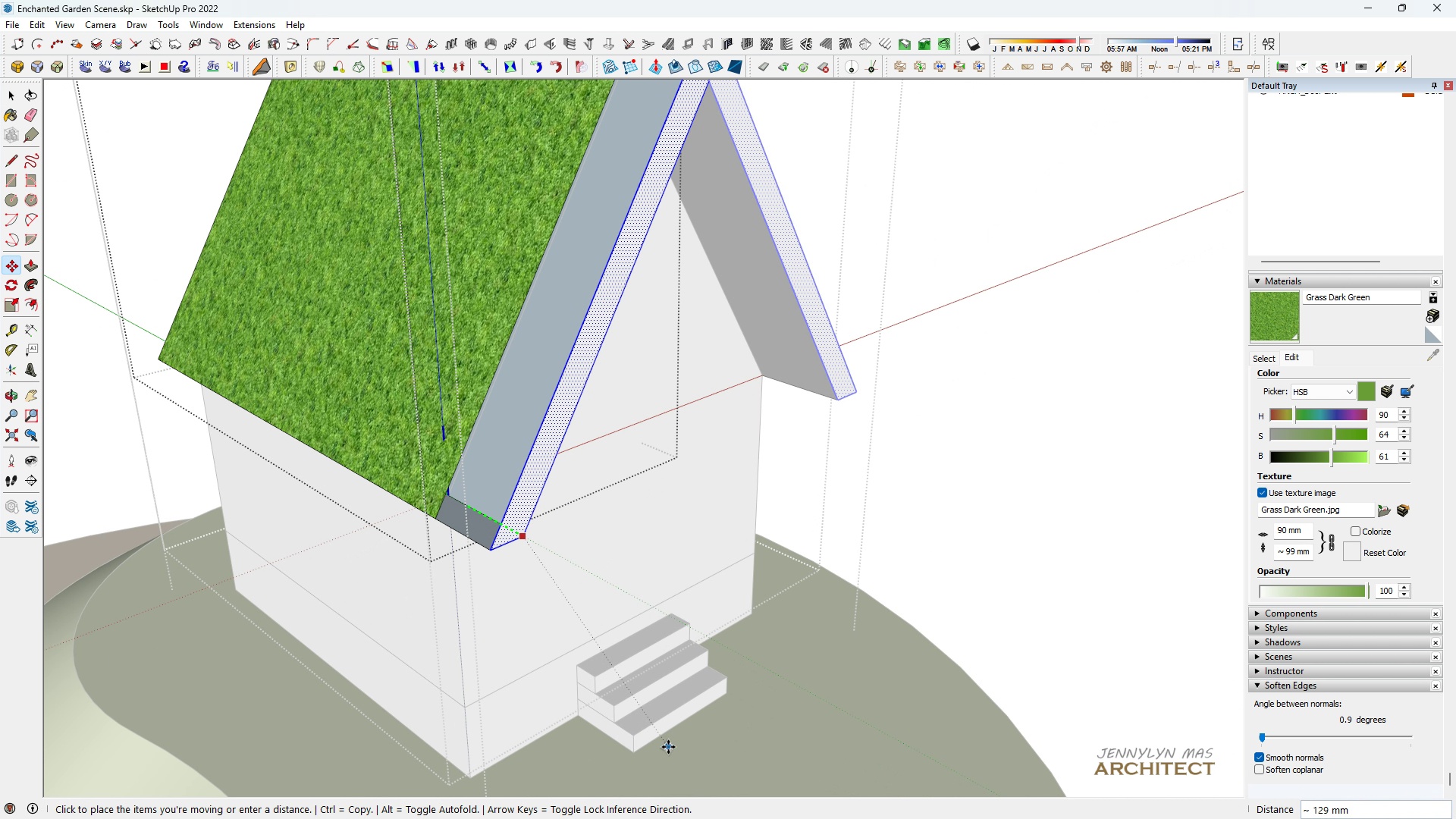 
key(Shift+ShiftLeft)
 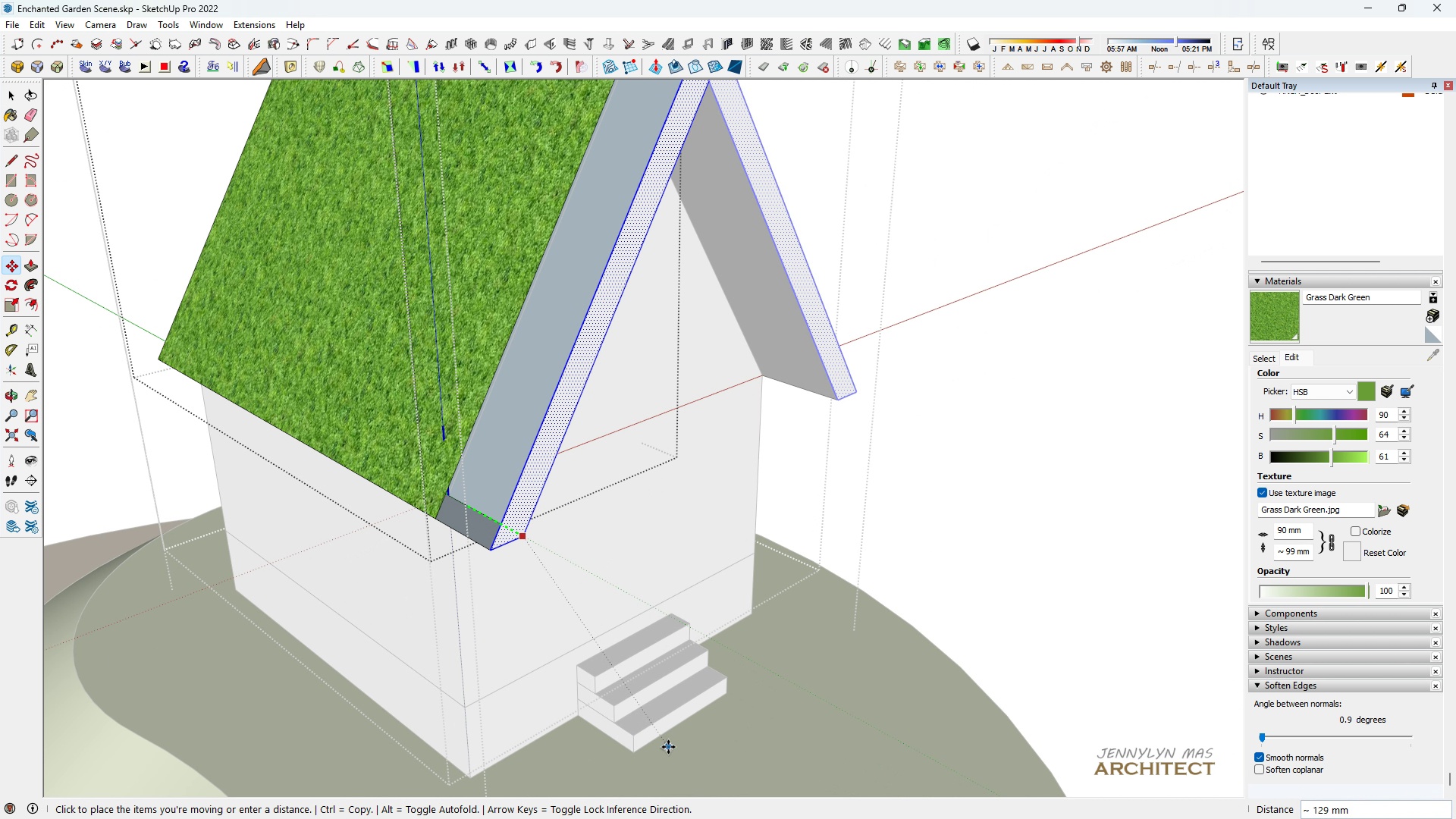 
key(Shift+ShiftLeft)
 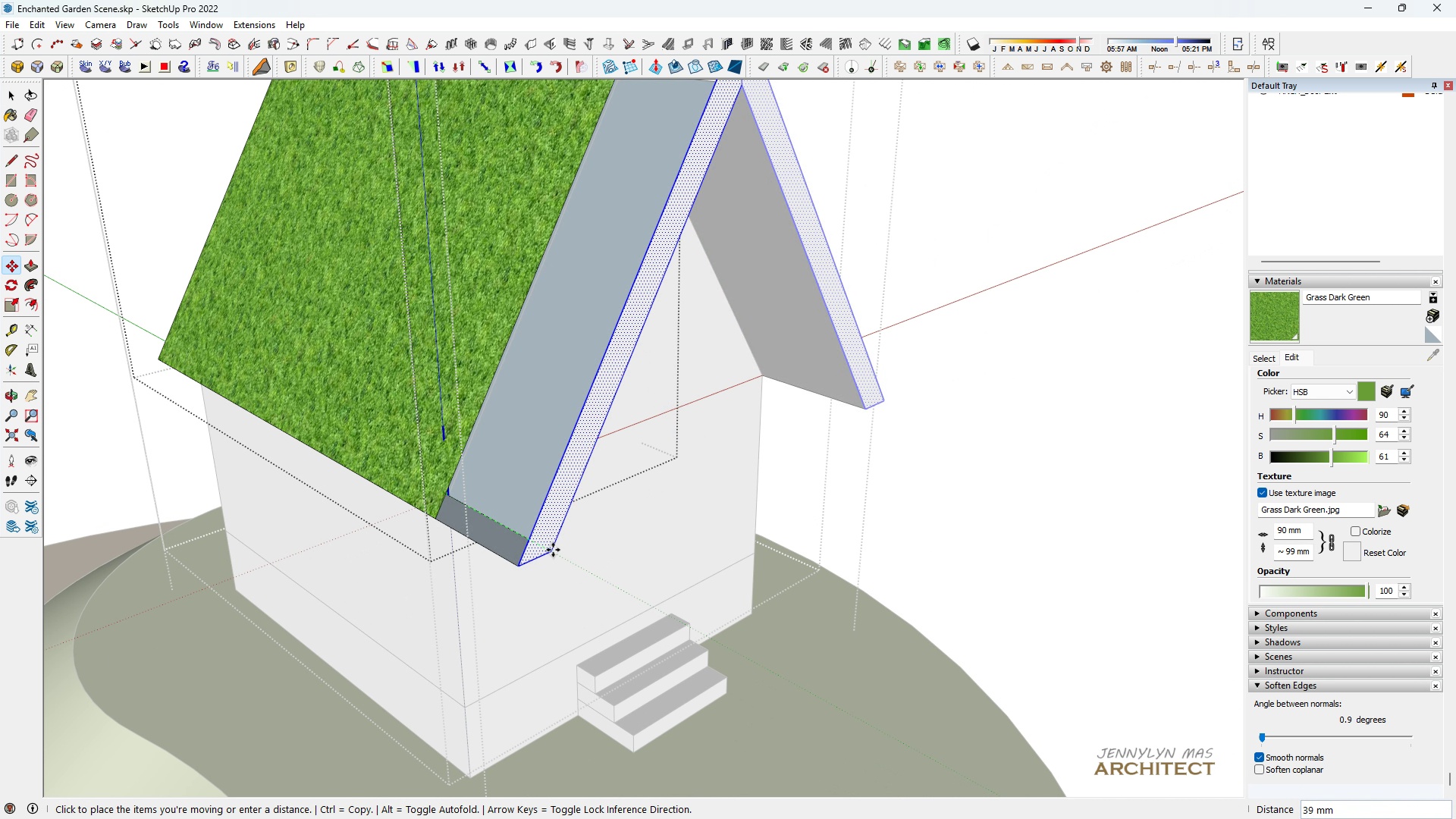 
key(Space)
 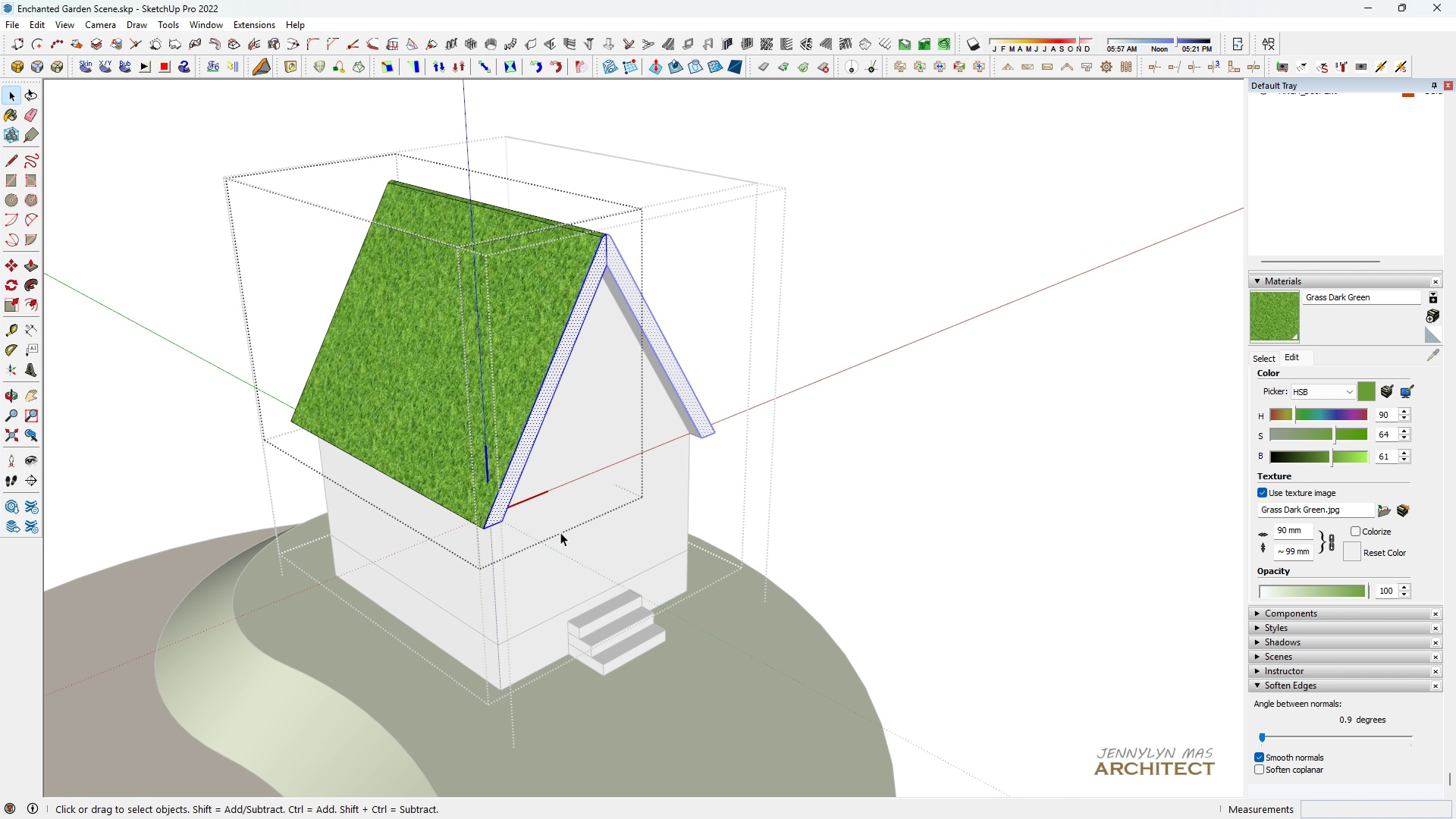 
scroll: coordinate [715, 669], scroll_direction: down, amount: 1.0
 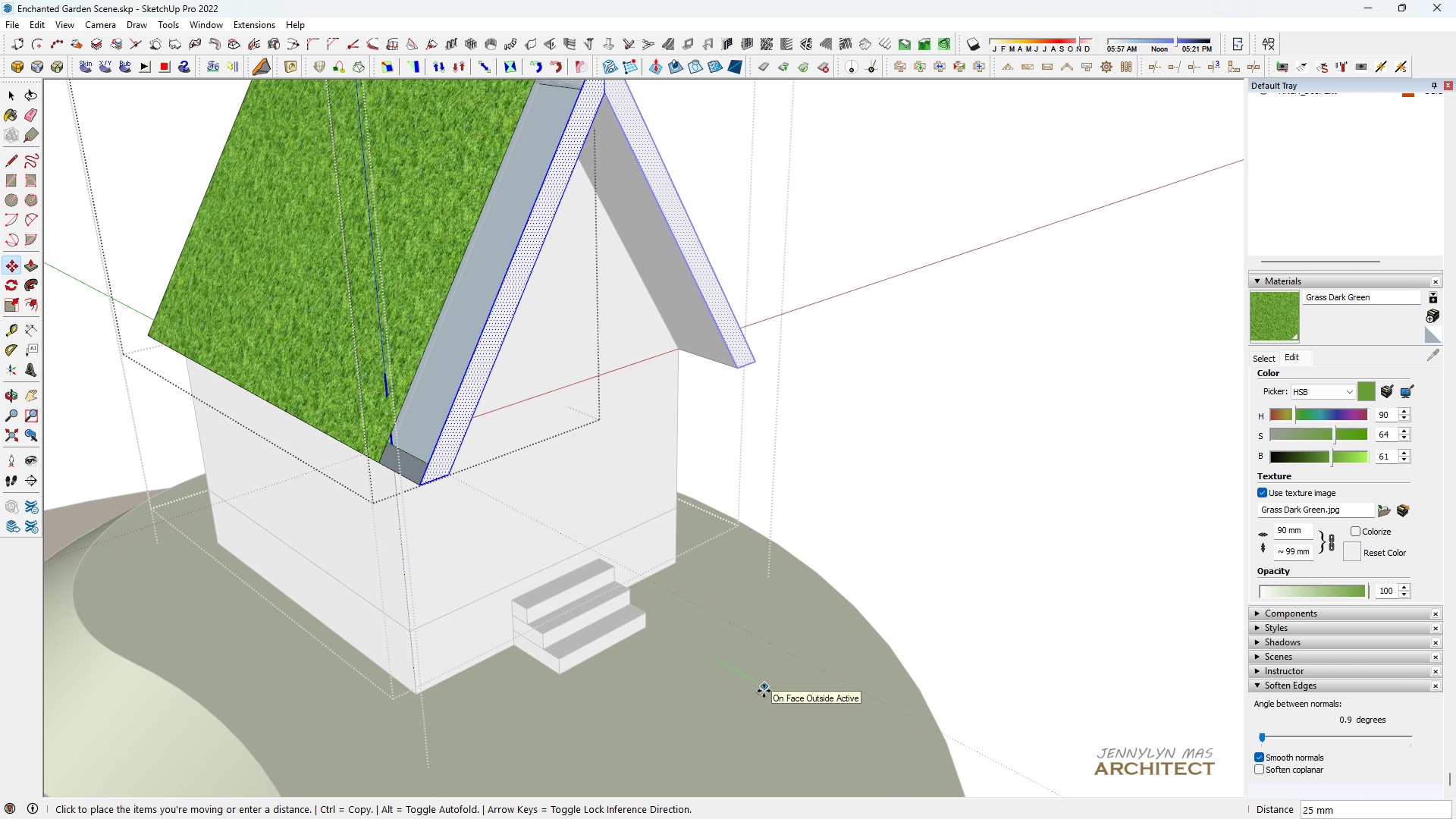 
key(H)
 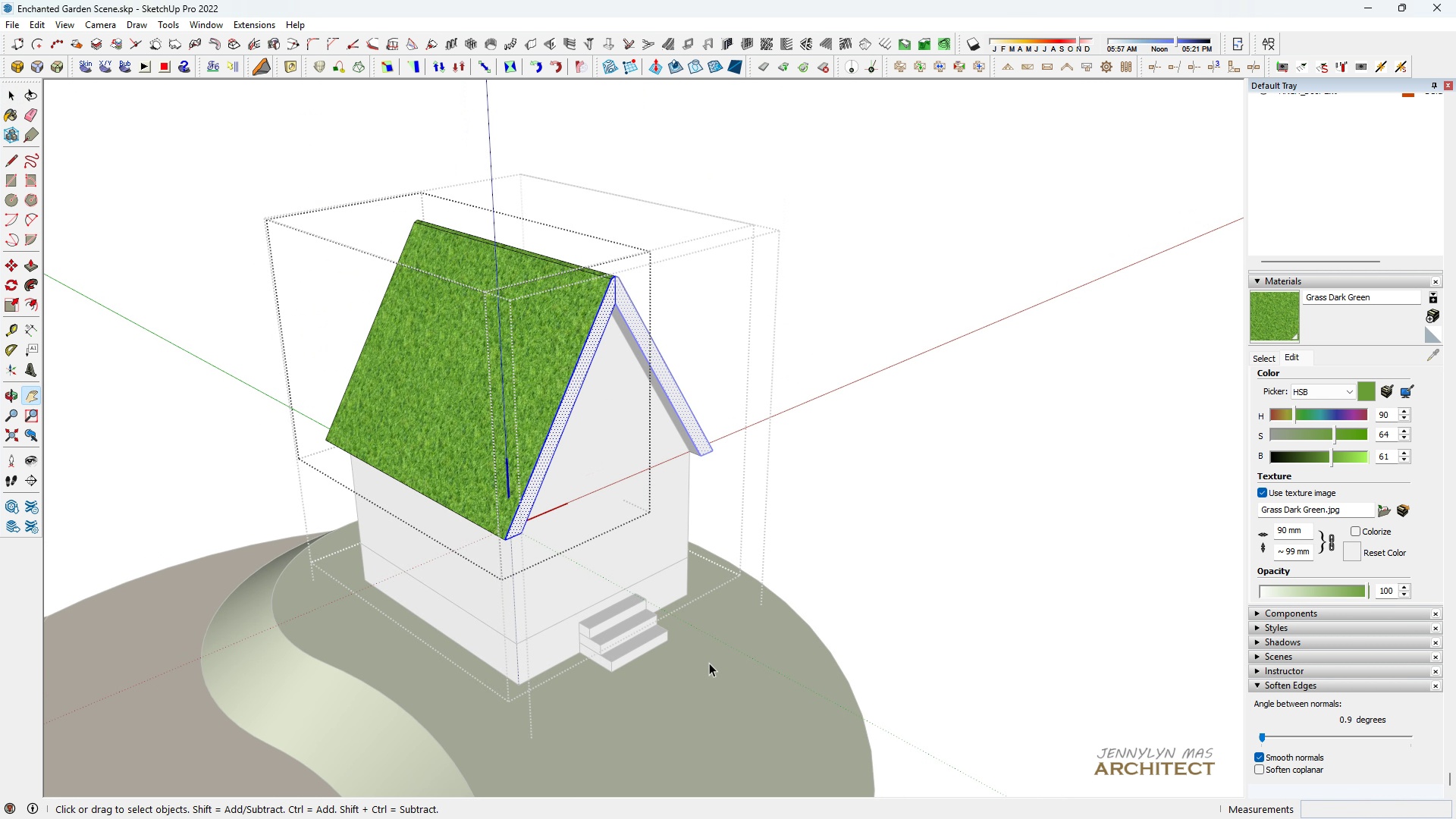 
key(Space)
 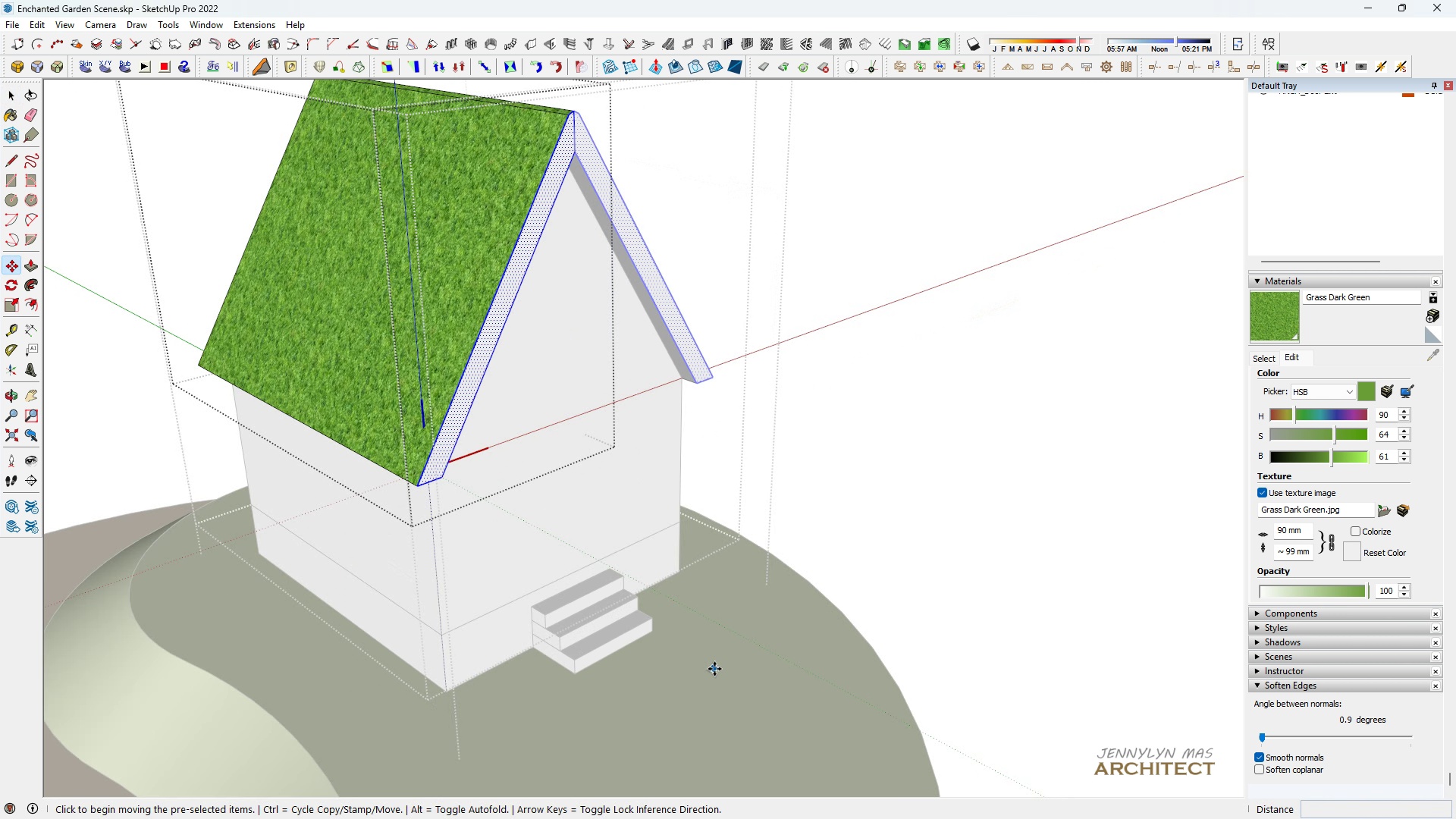 
key(M)
 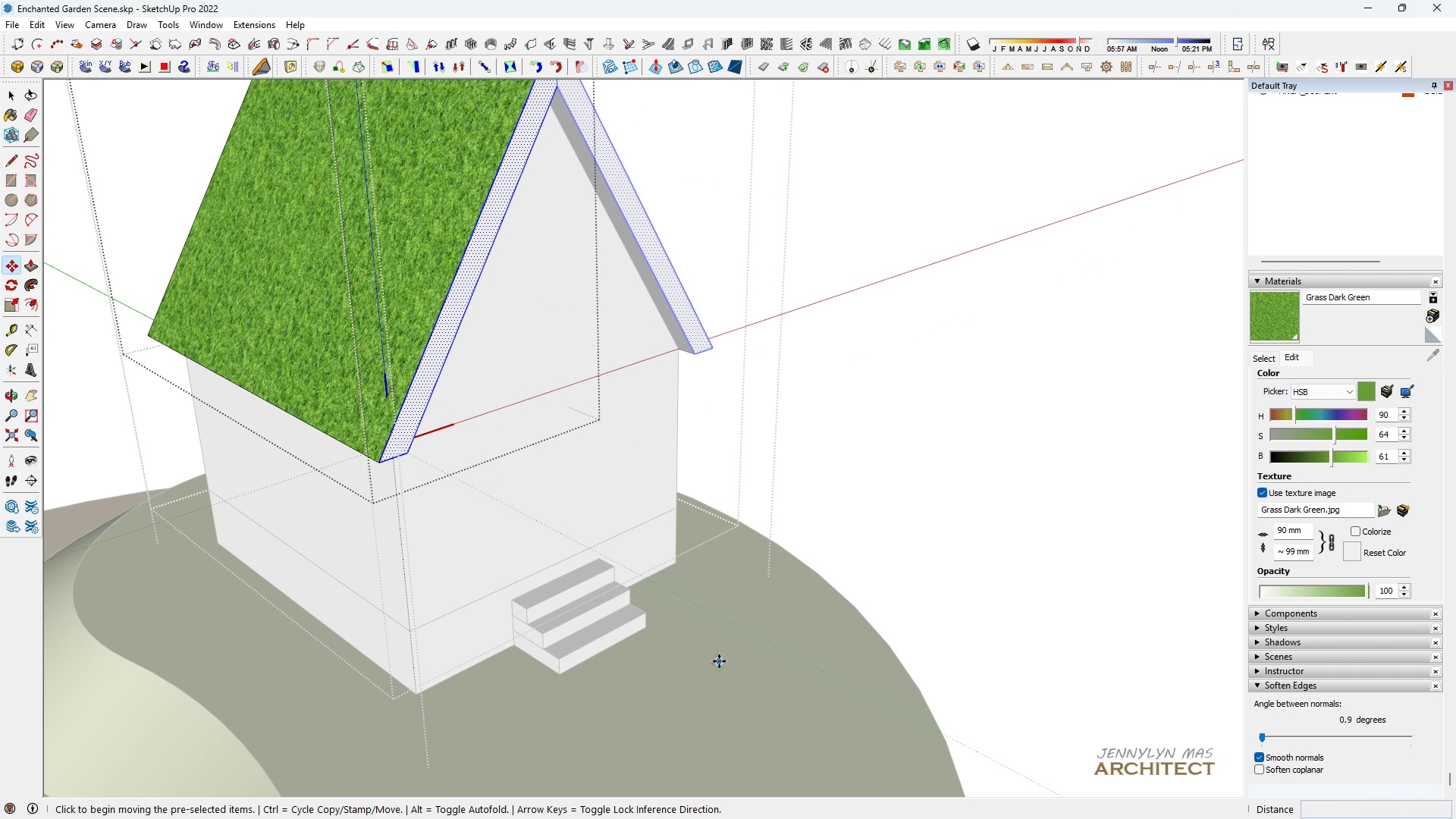 
left_click([719, 661])
 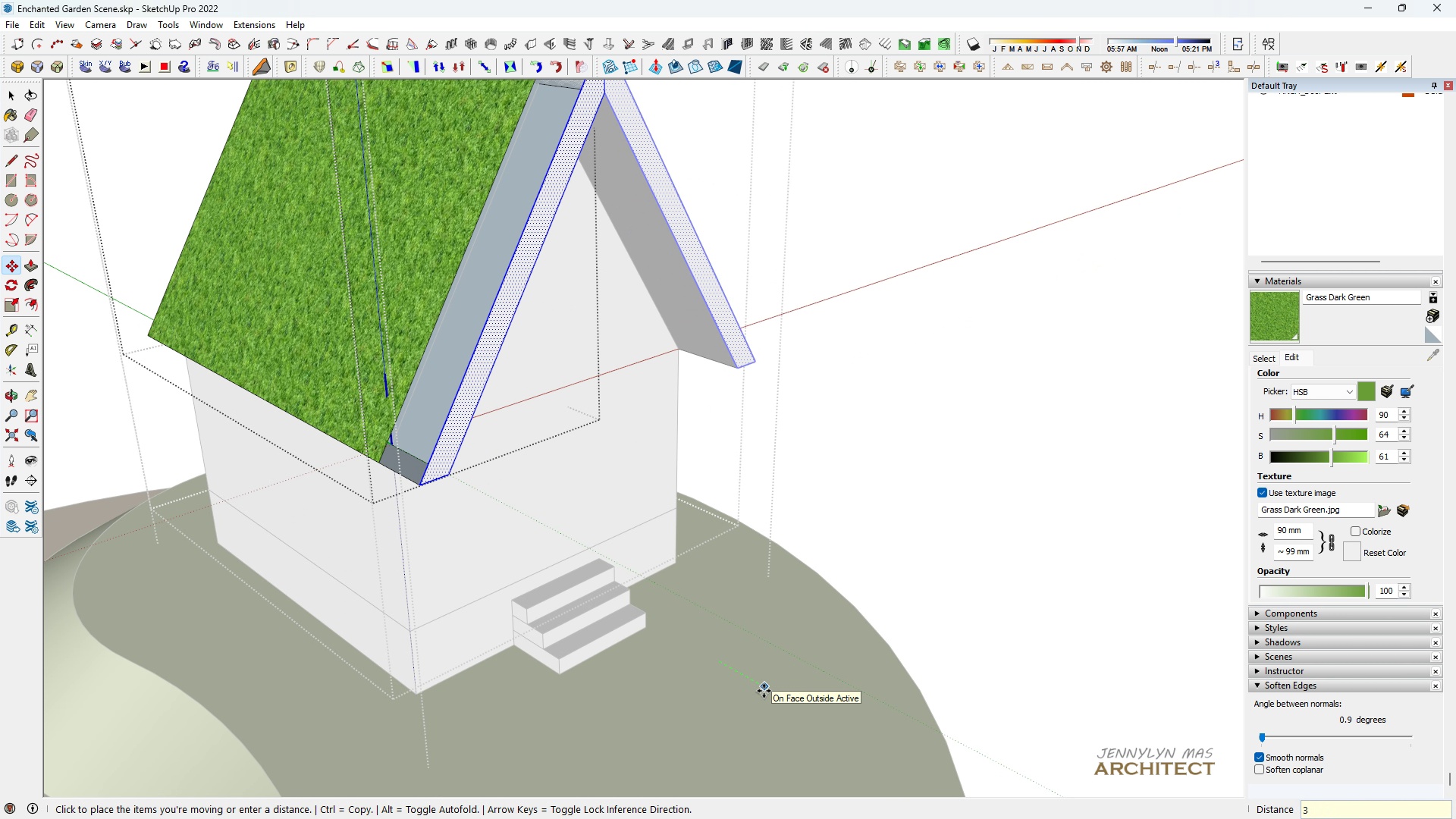 
type(30)
 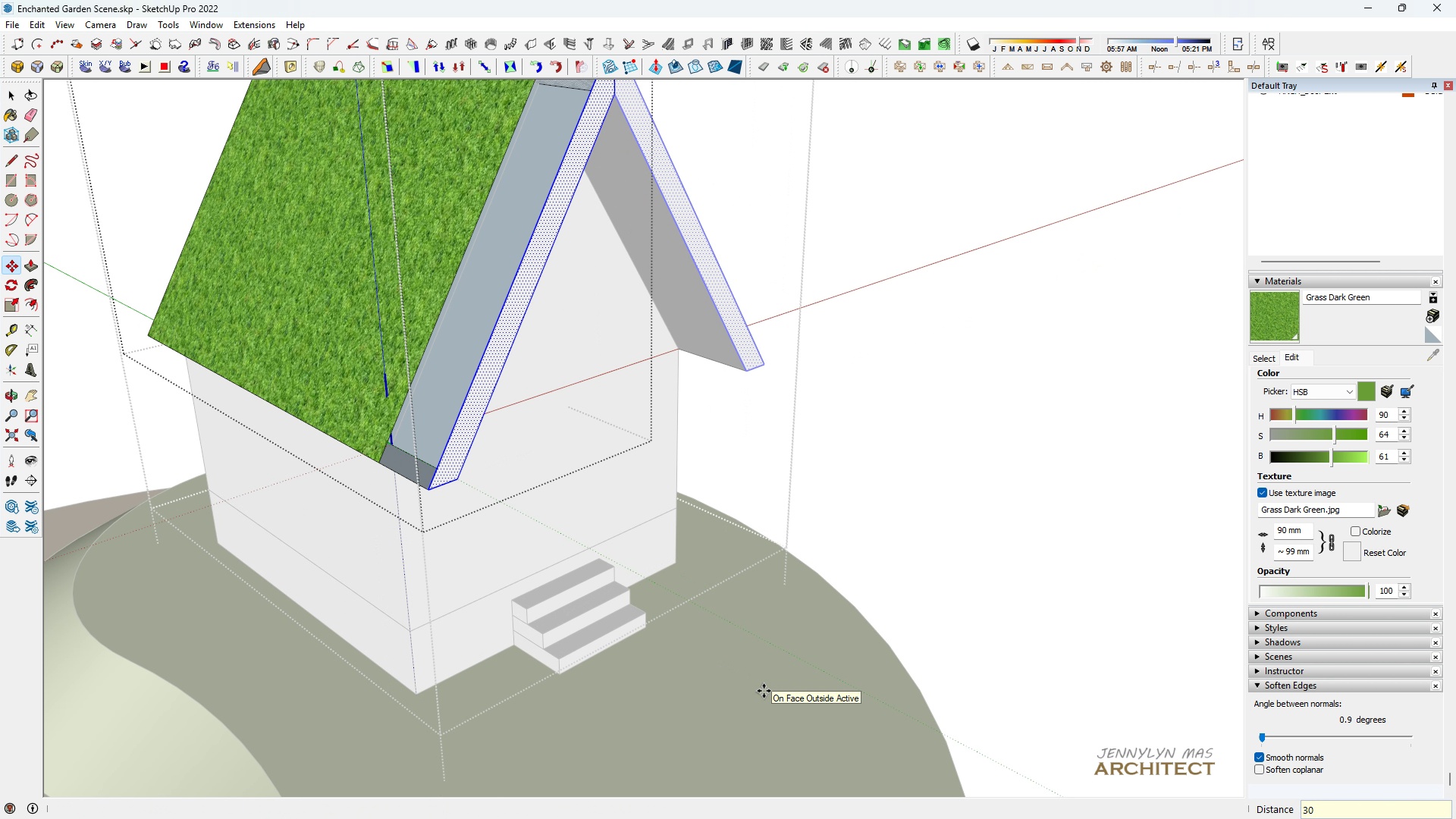 
key(Enter)
 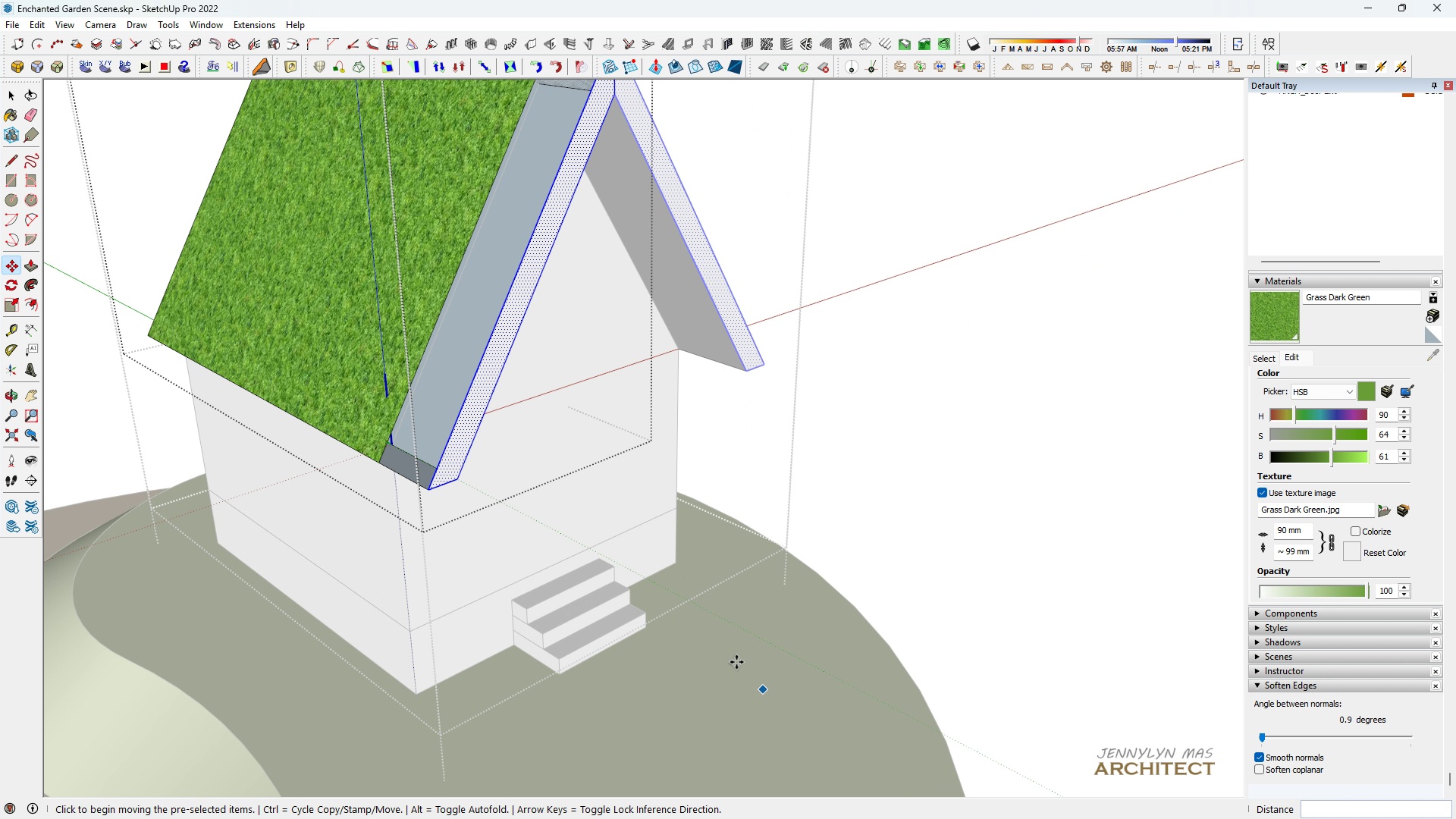 
scroll: coordinate [698, 610], scroll_direction: down, amount: 5.0
 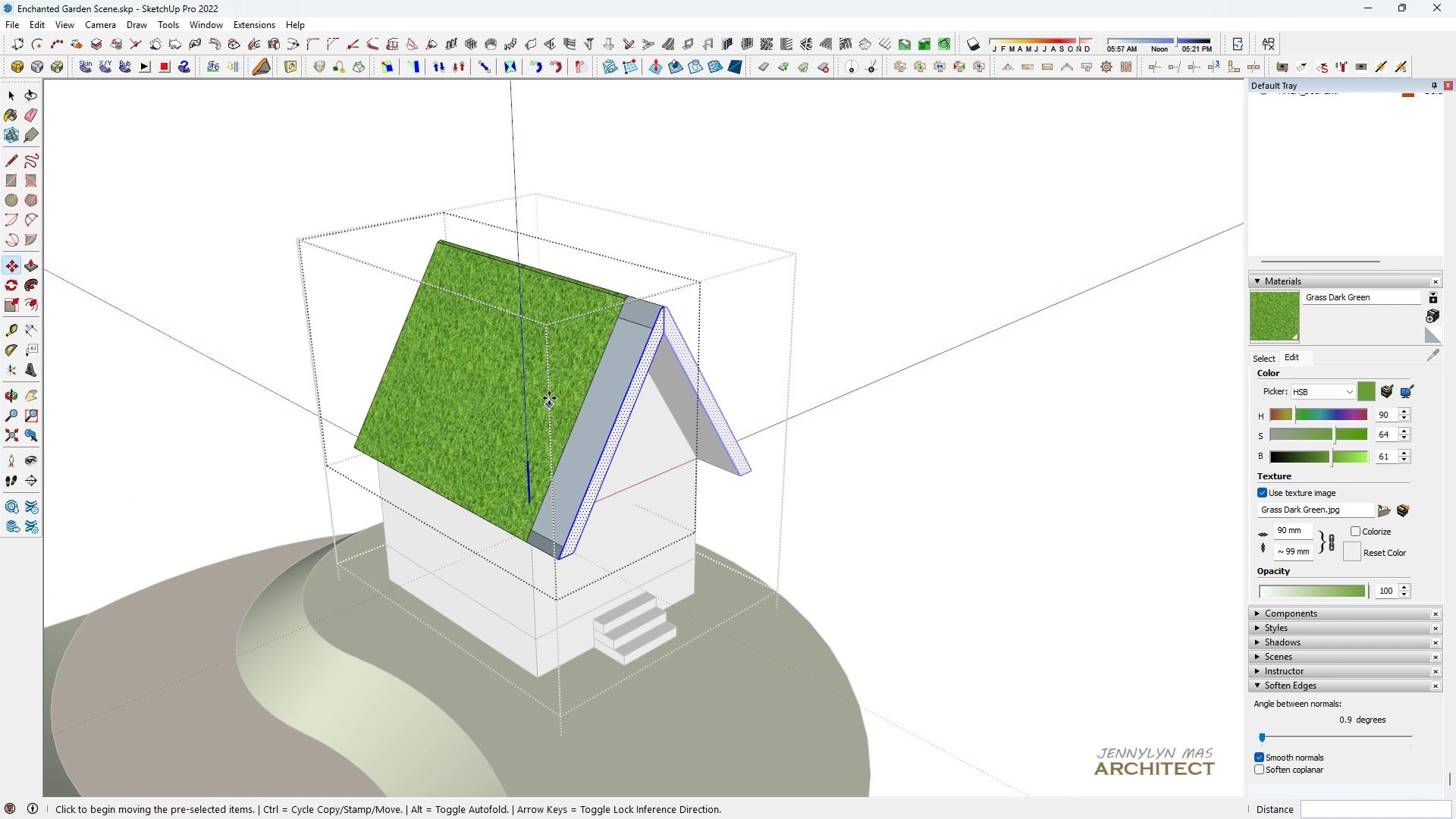 
key(Space)
 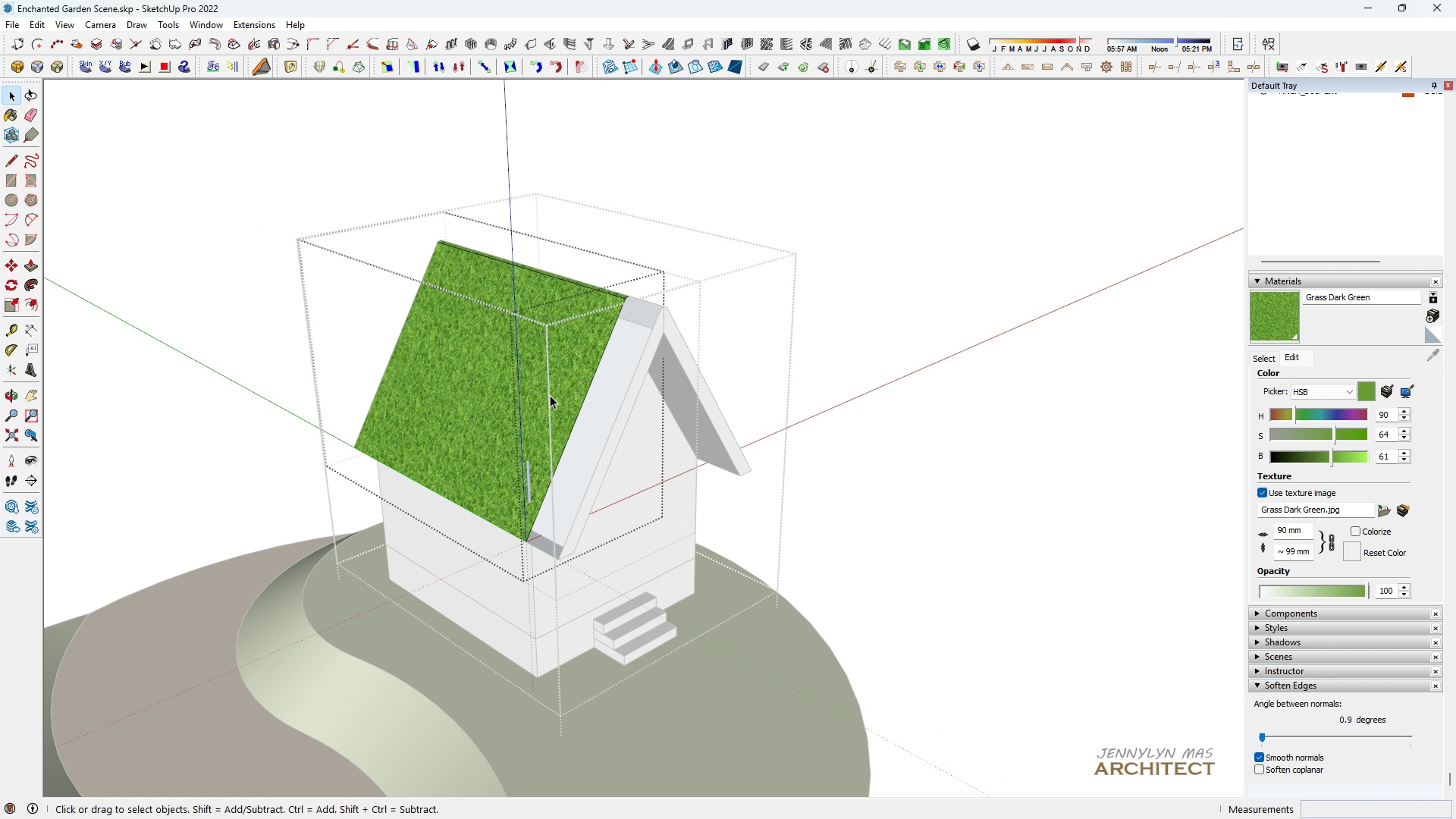 
double_click([550, 395])
 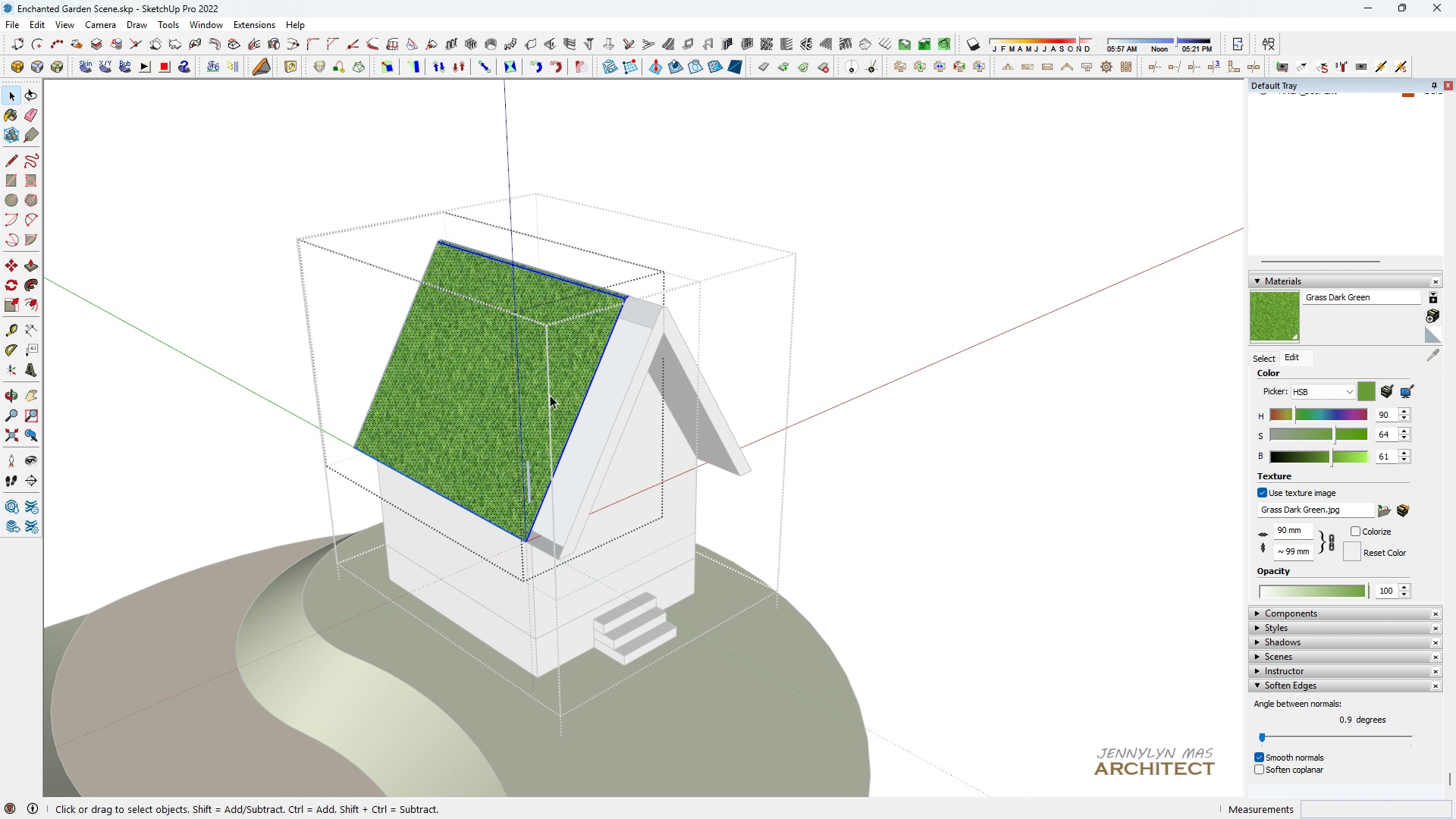 
triple_click([550, 395])
 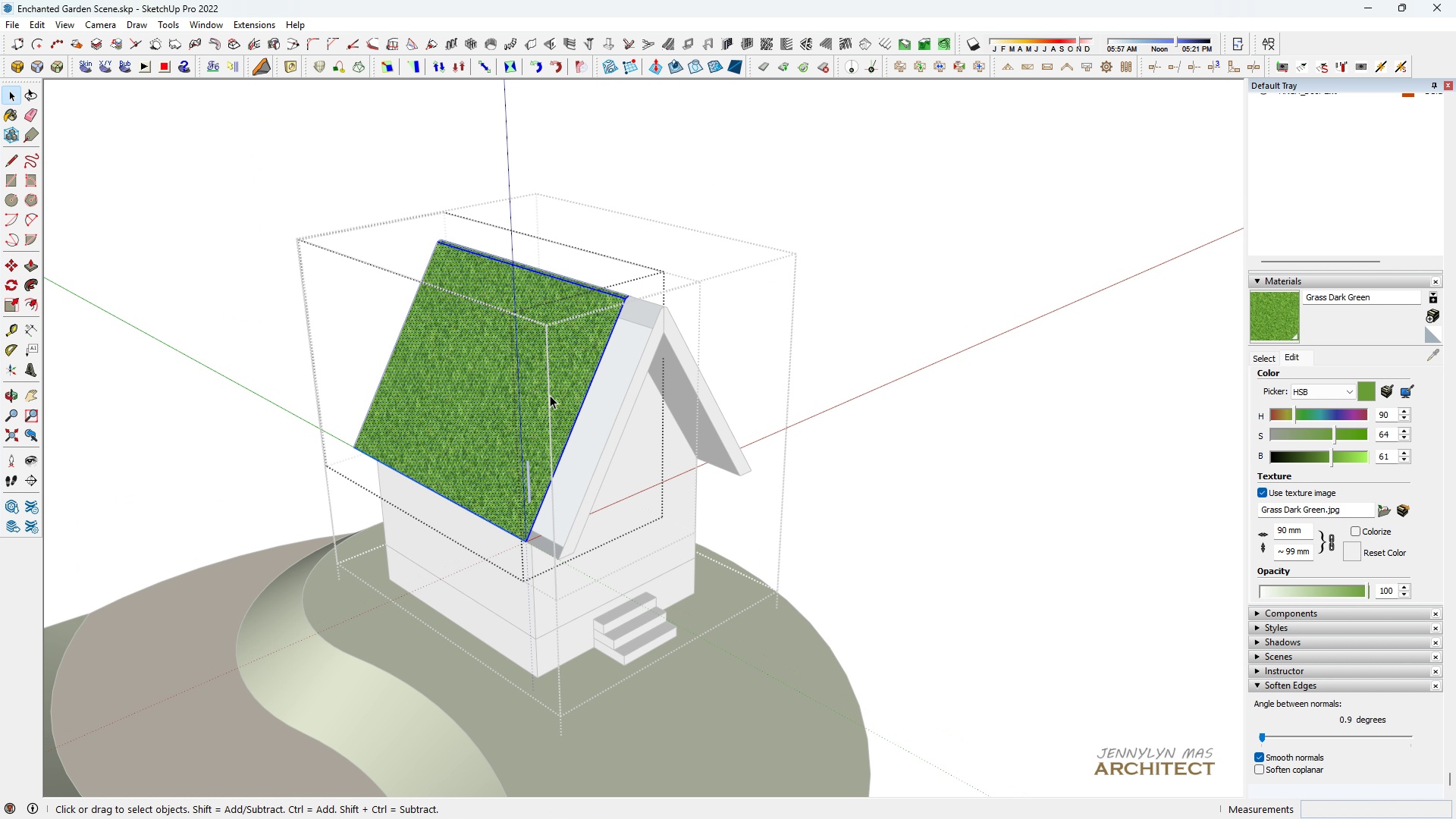 
triple_click([550, 395])
 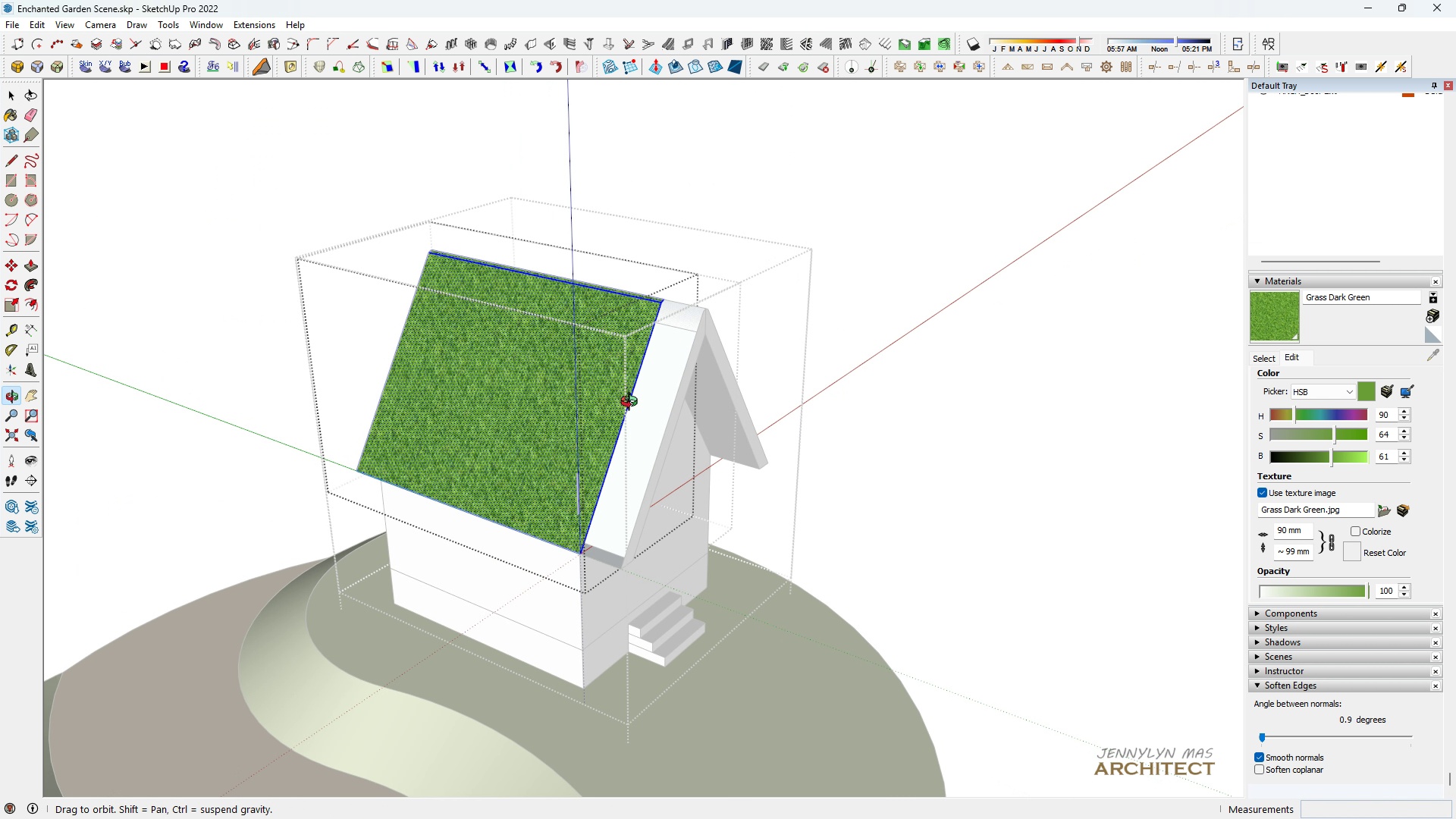 
key(Space)
 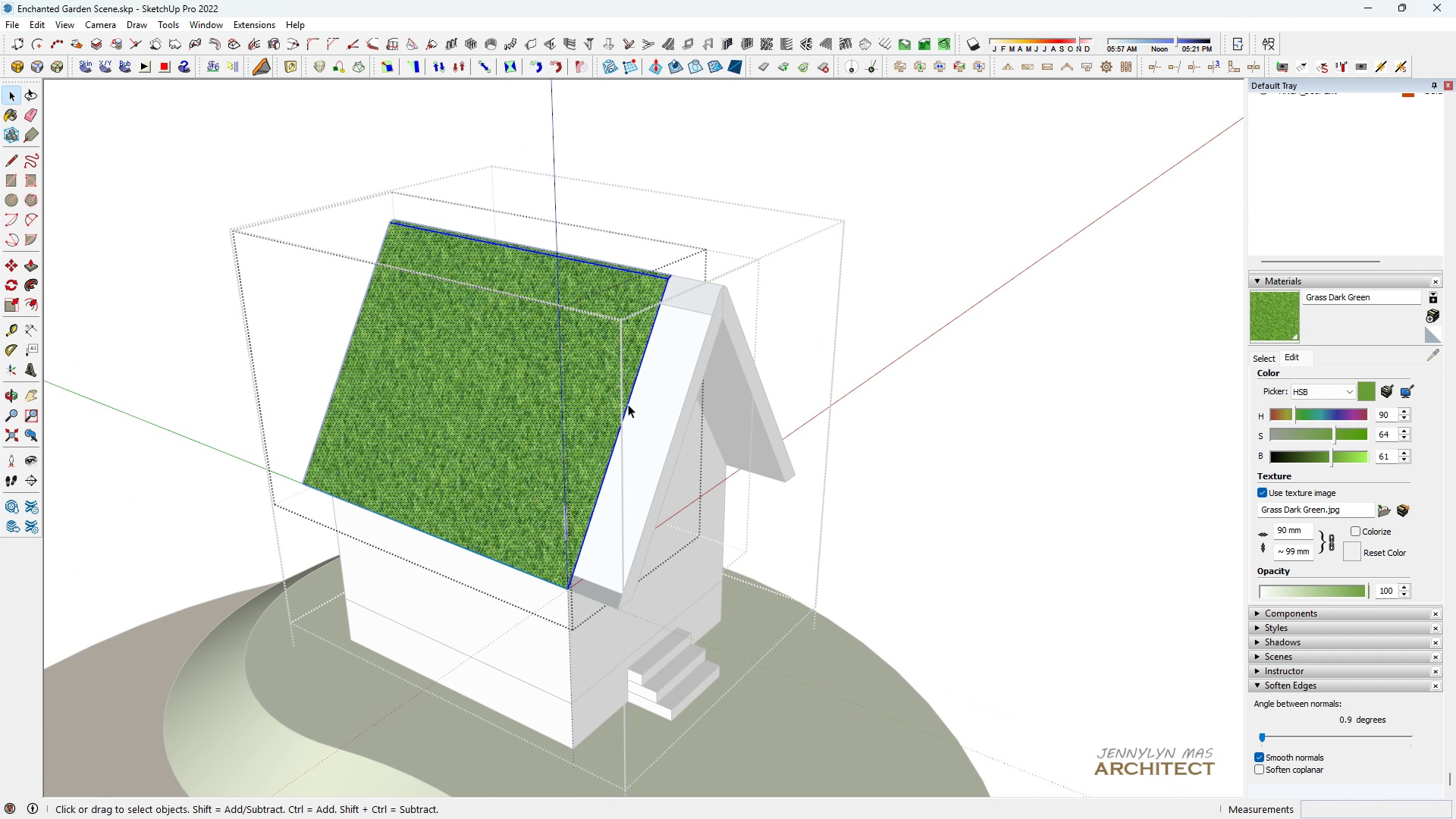 
scroll: coordinate [628, 404], scroll_direction: up, amount: 4.0
 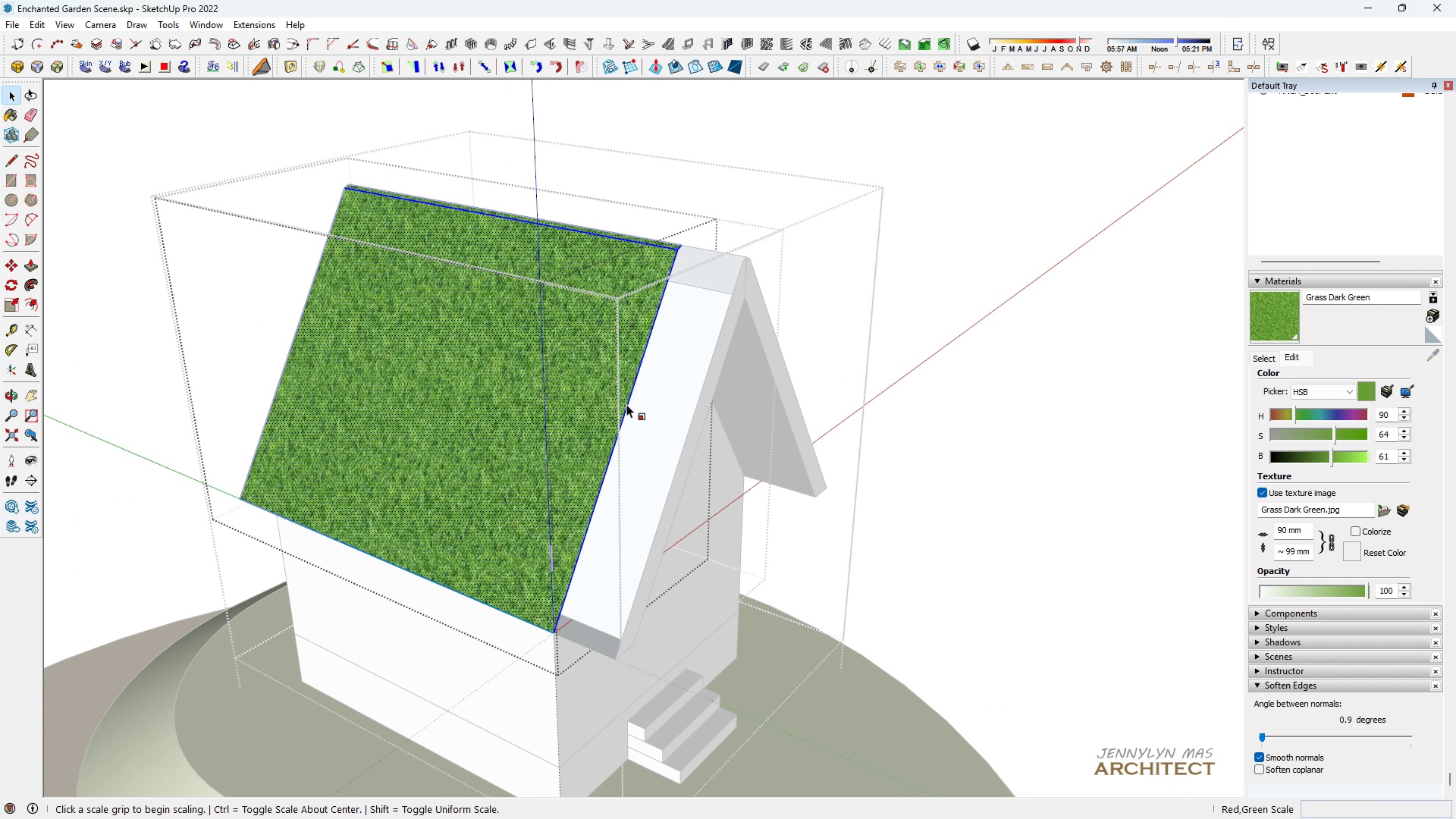 
key(S)
 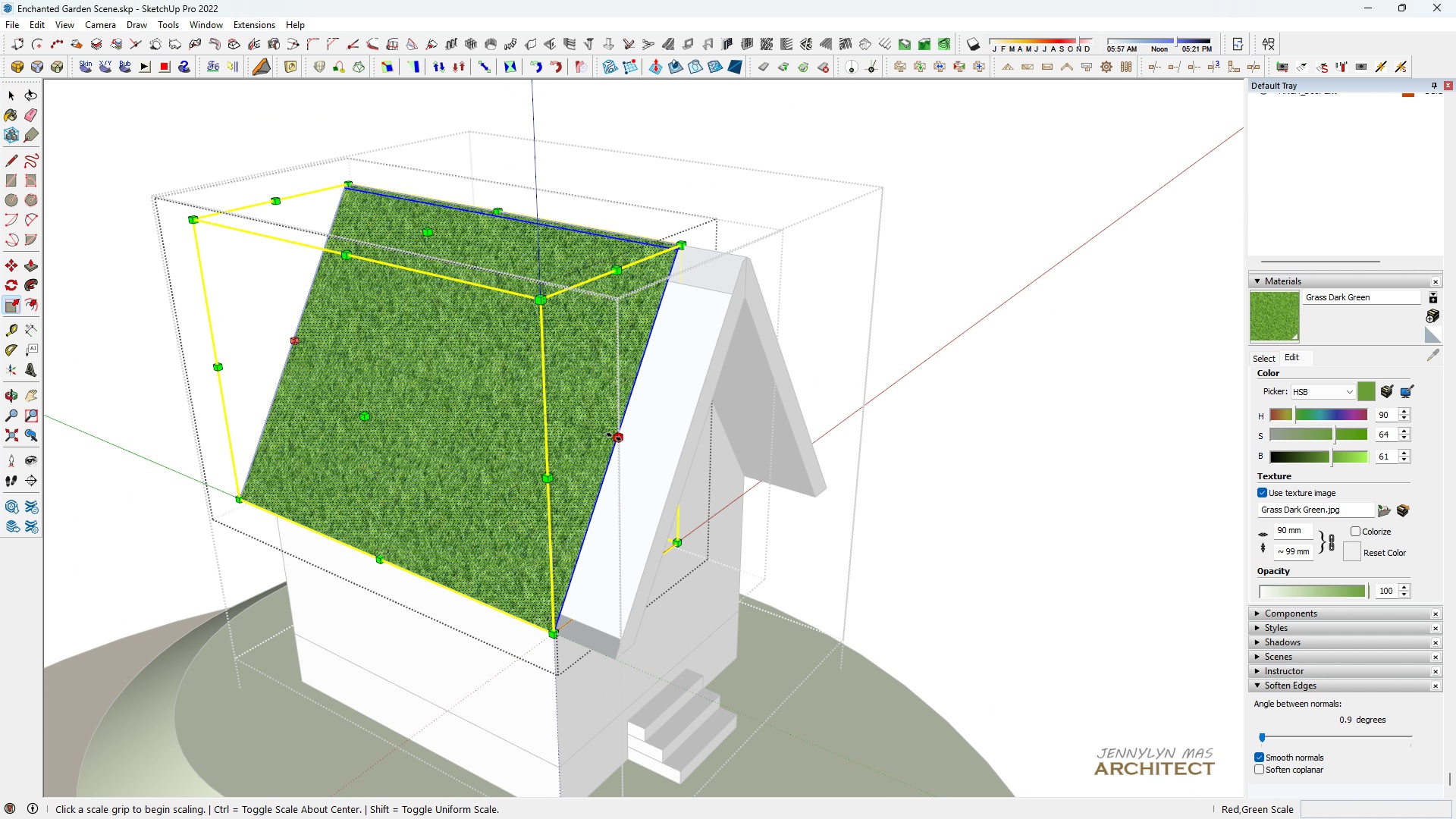 
left_click([617, 439])
 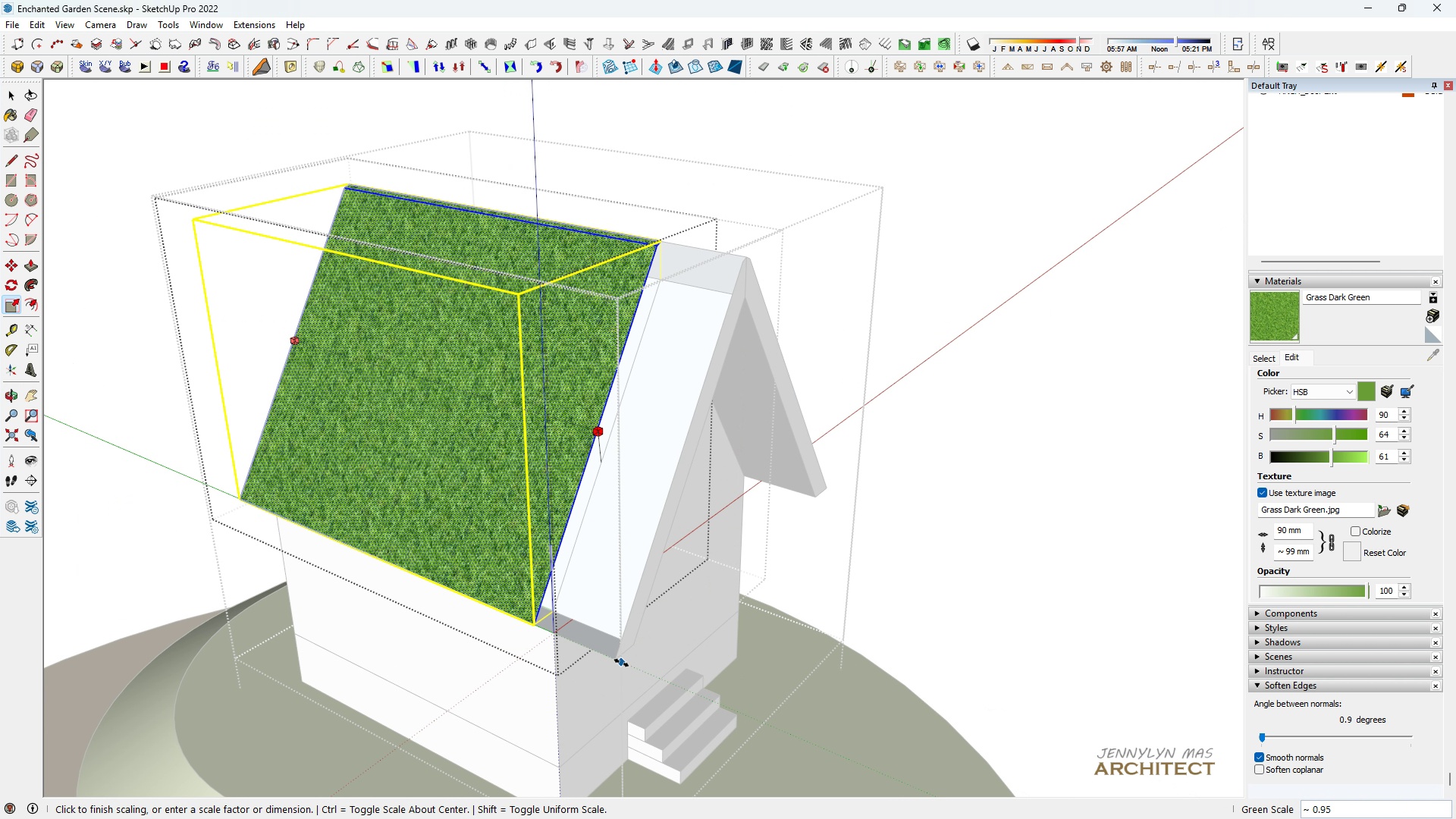 
left_click([618, 657])
 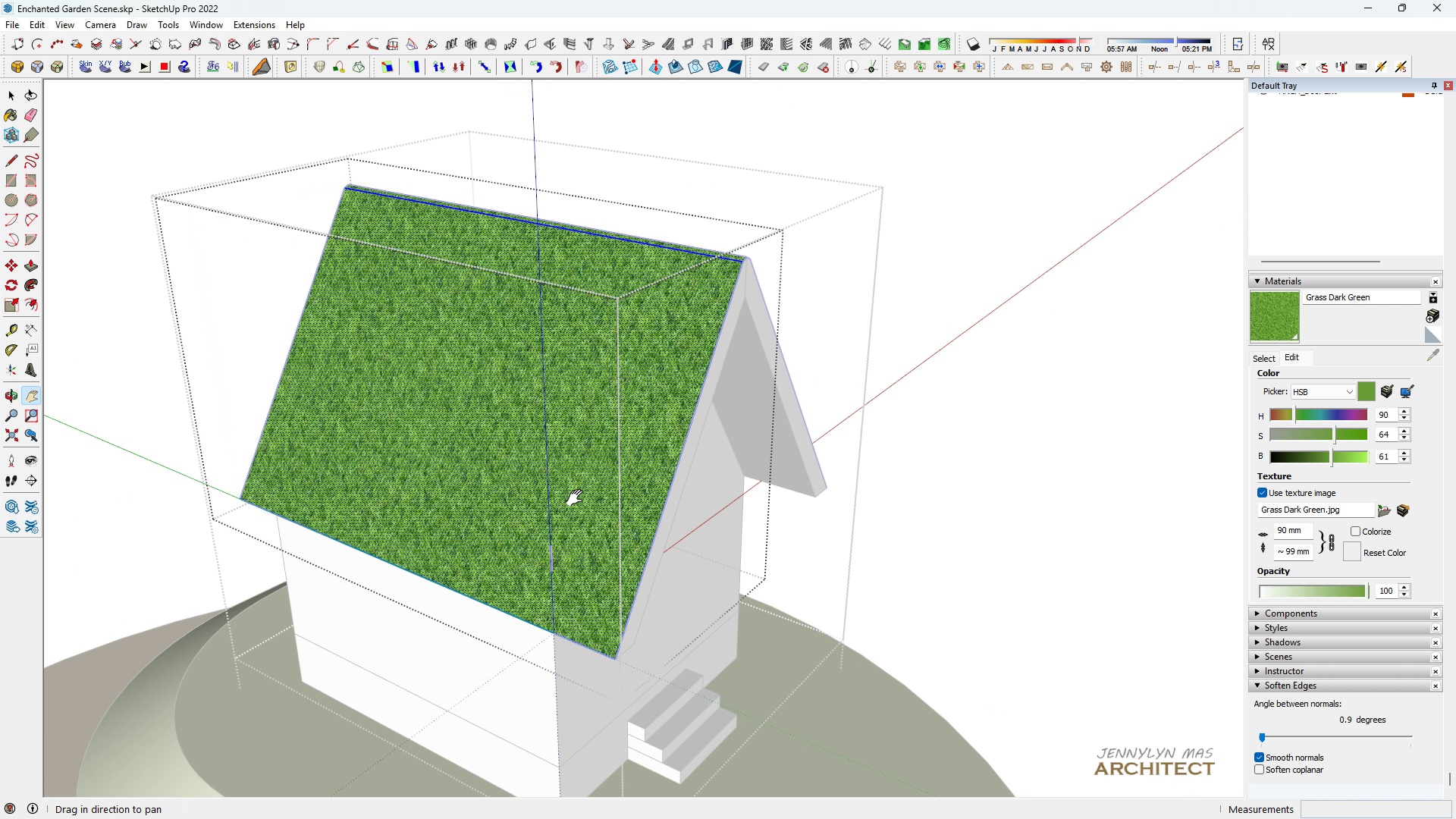 
type(hhhh h )
key(Escape)
type( h )
 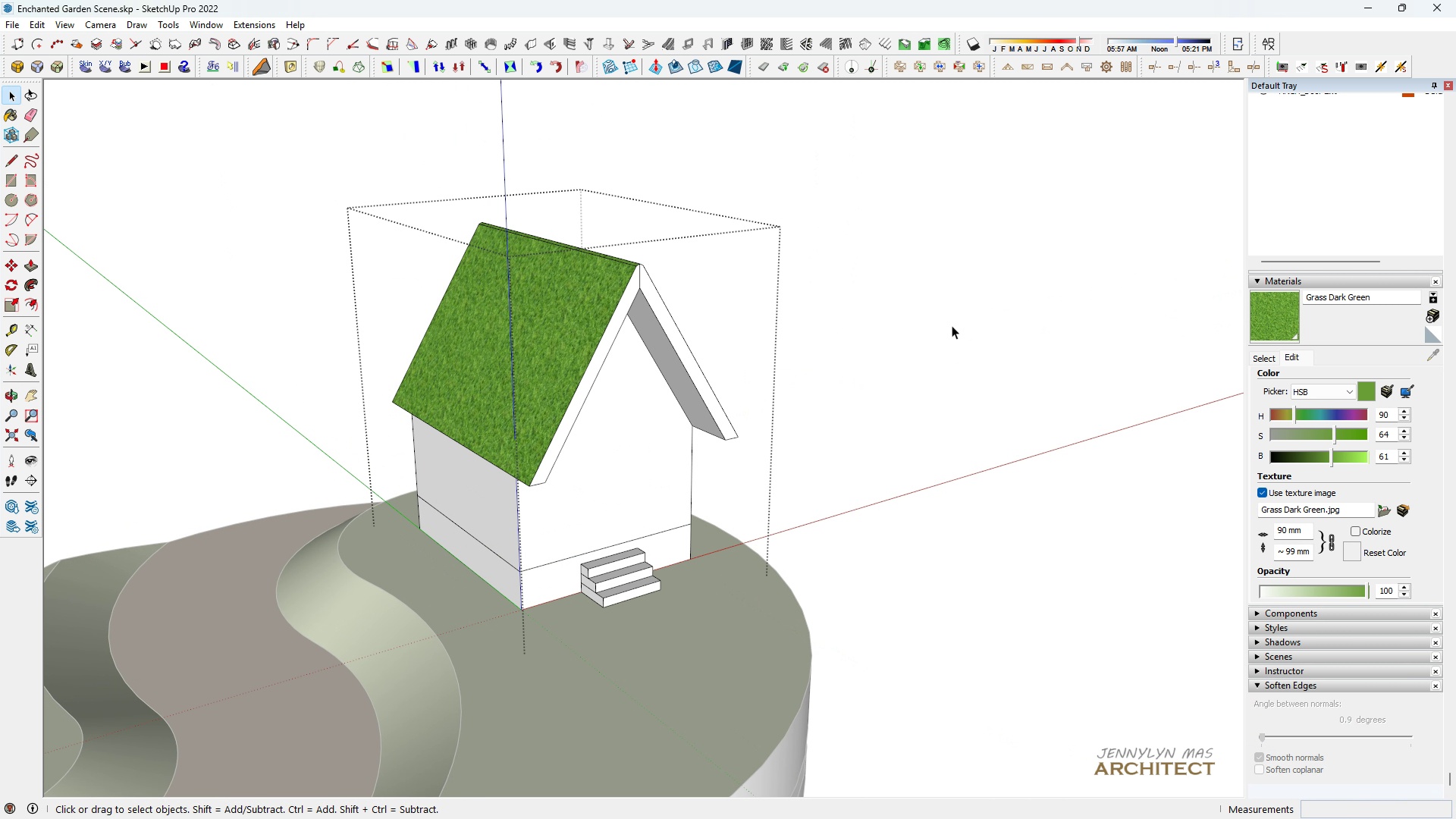 
scroll: coordinate [580, 411], scroll_direction: down, amount: 6.0
 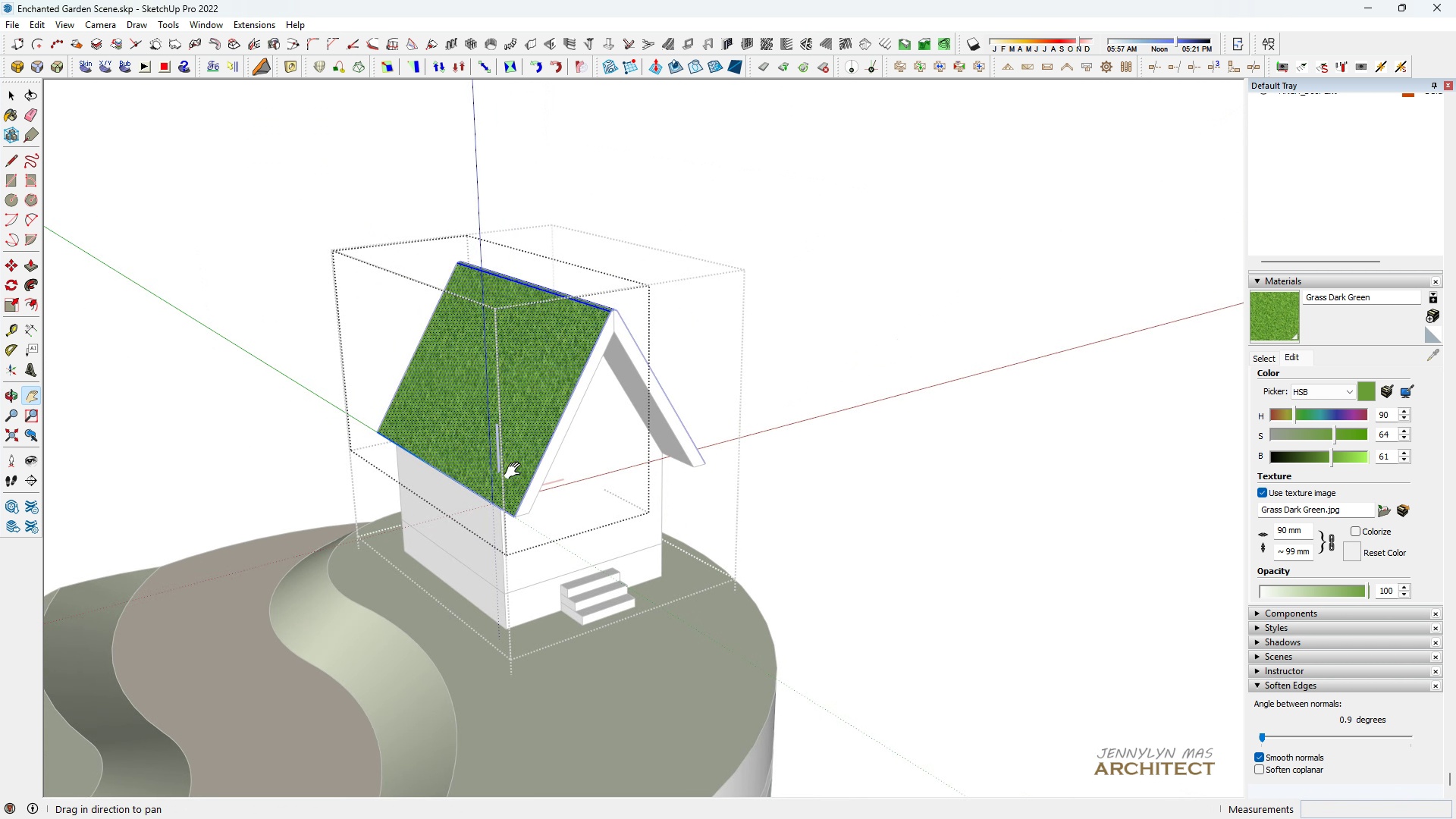 
scroll: coordinate [518, 476], scroll_direction: up, amount: 3.0
 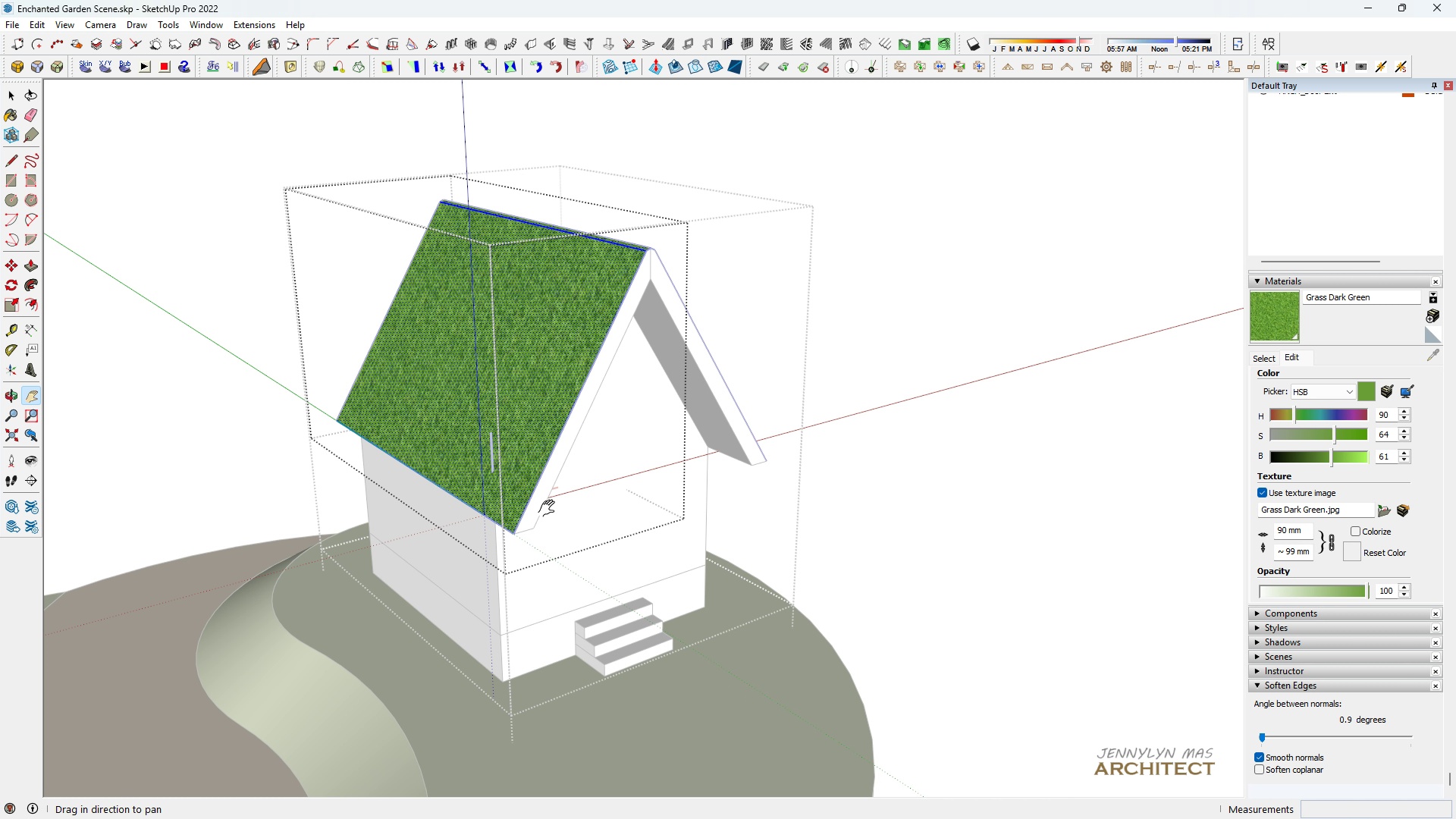 
scroll: coordinate [564, 556], scroll_direction: down, amount: 4.0
 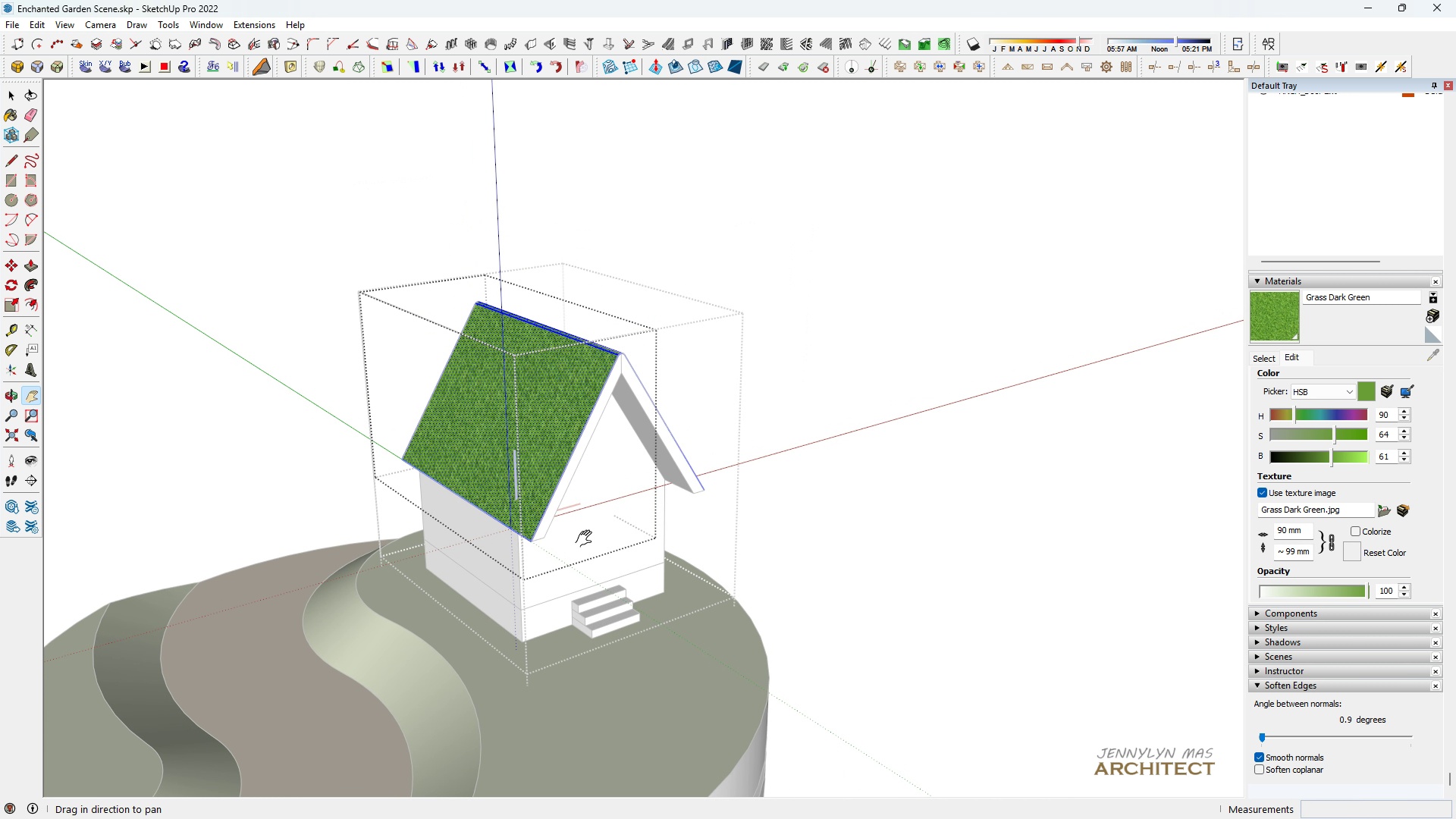 
left_click_drag(start_coordinate=[587, 540], to_coordinate=[595, 467])
 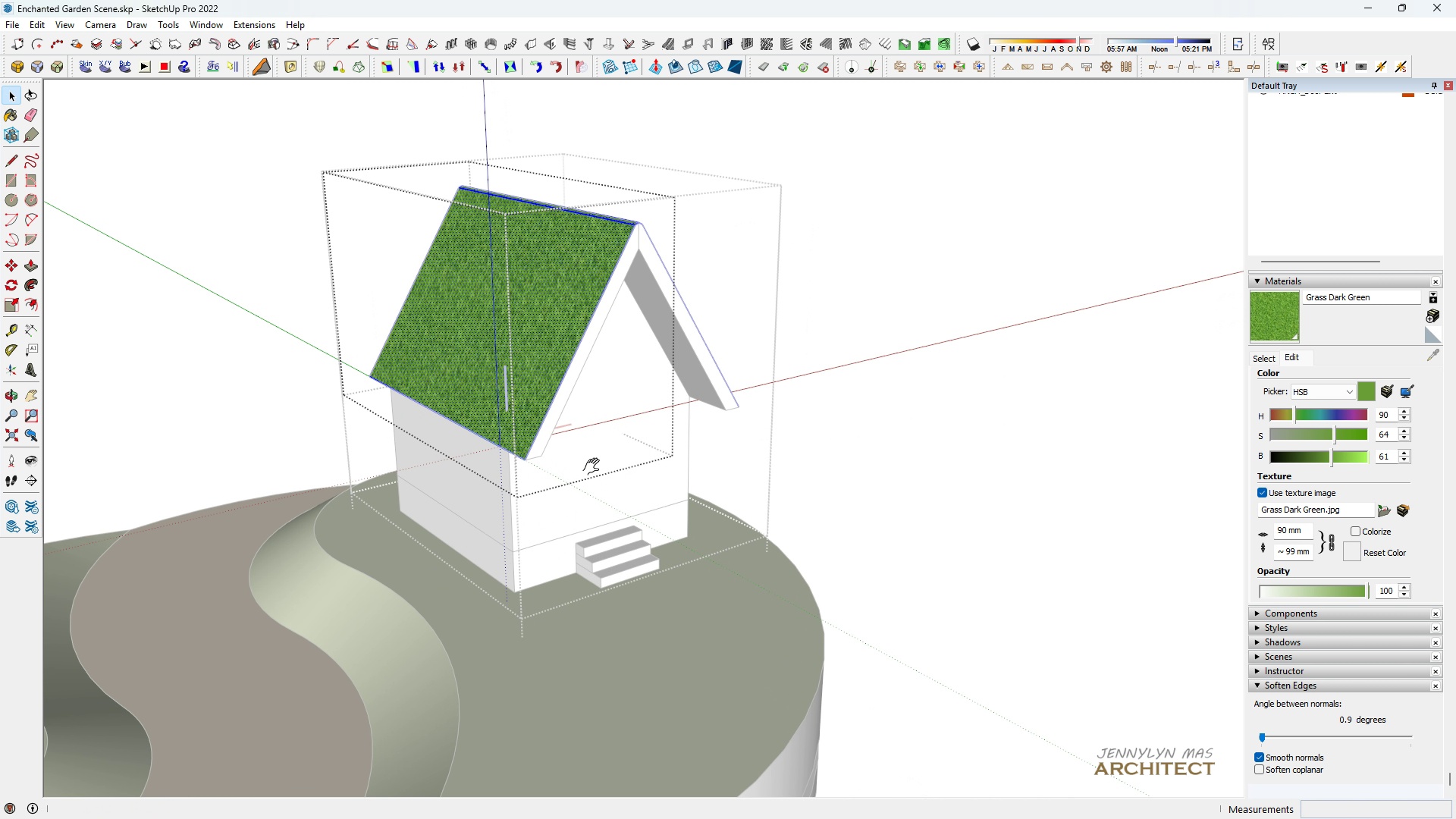 
scroll: coordinate [595, 467], scroll_direction: up, amount: 6.0
 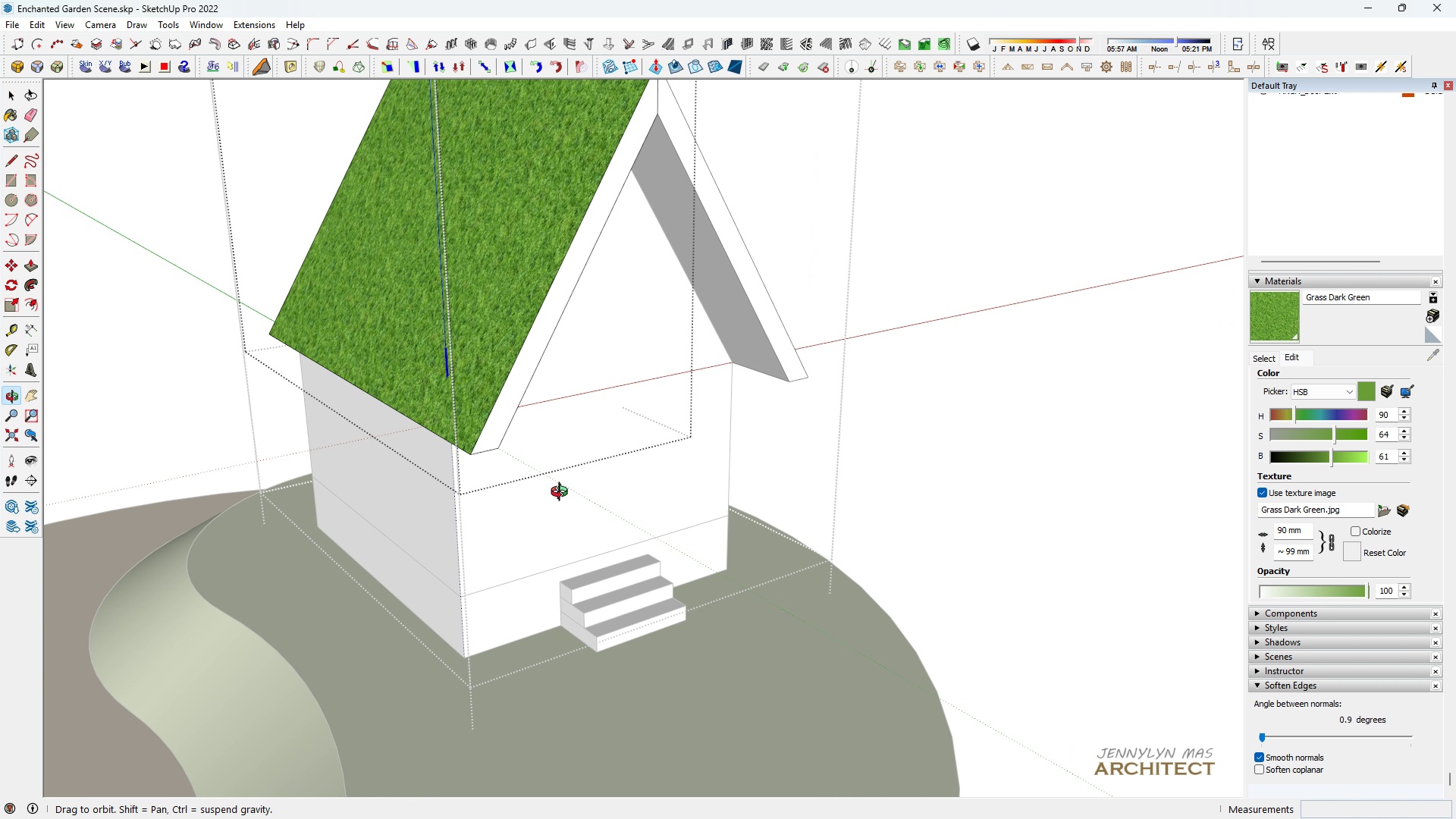 
scroll: coordinate [556, 485], scroll_direction: down, amount: 5.0
 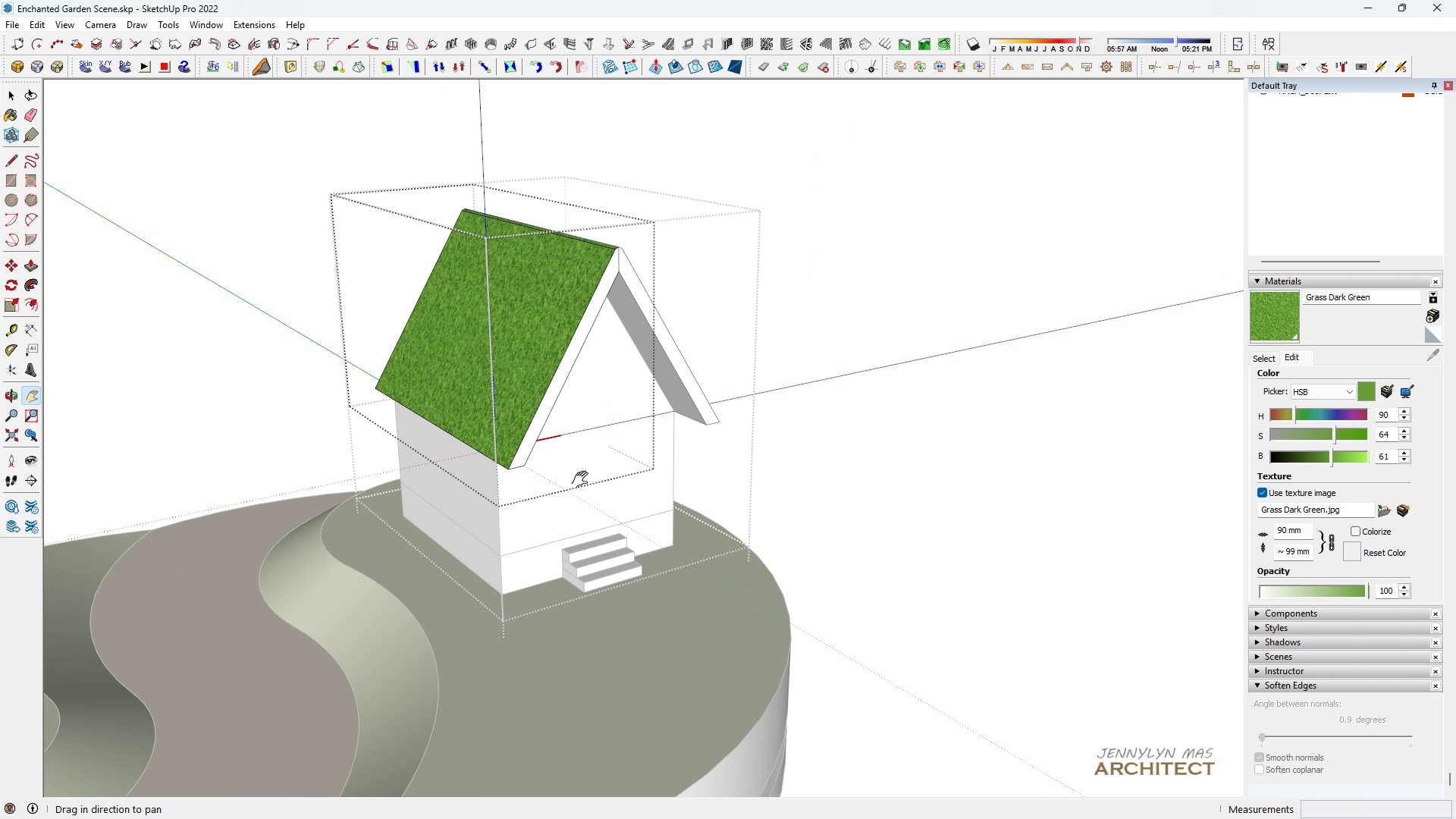 
left_click_drag(start_coordinate=[569, 472], to_coordinate=[598, 492])
 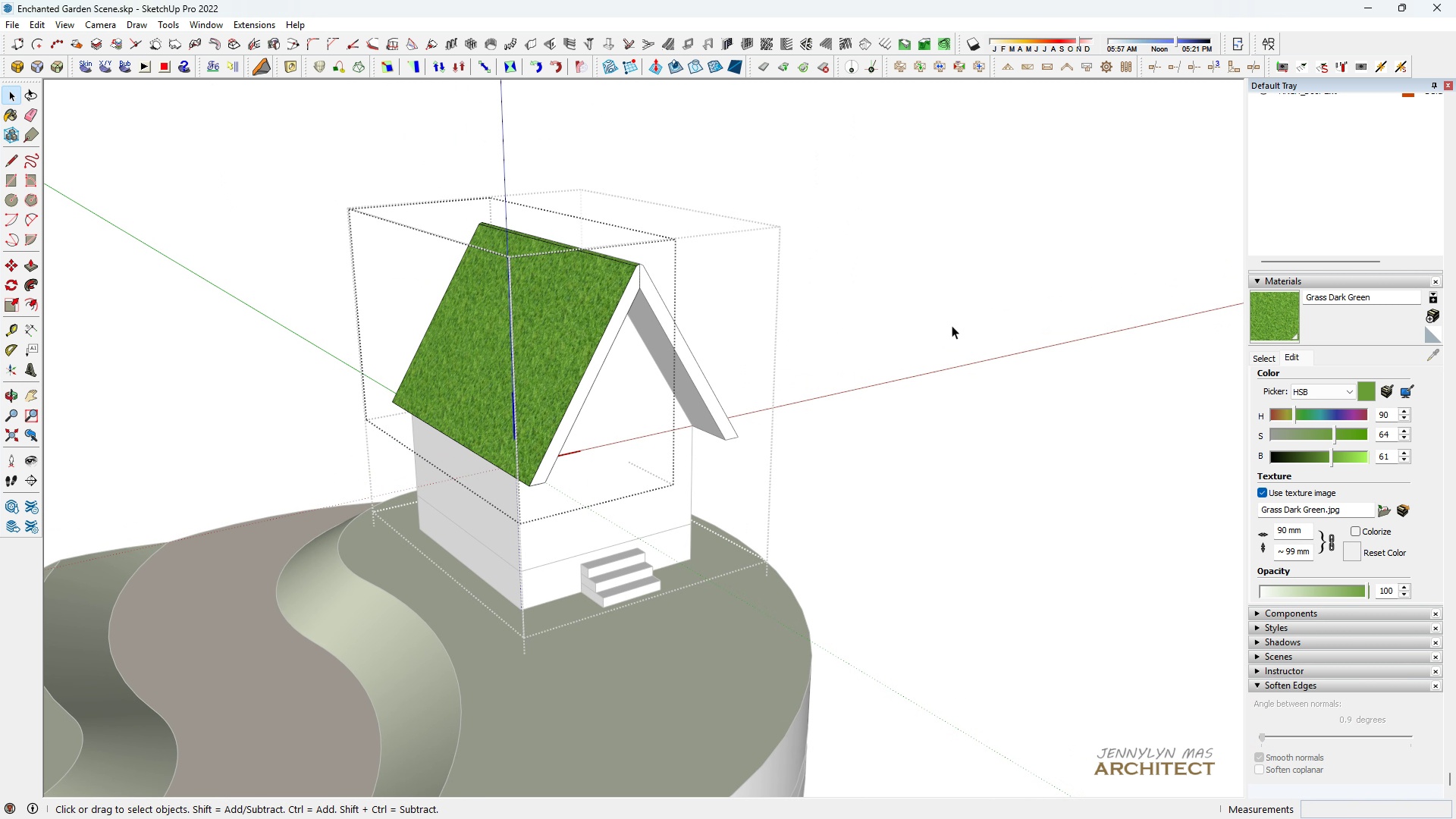 
double_click([952, 325])
 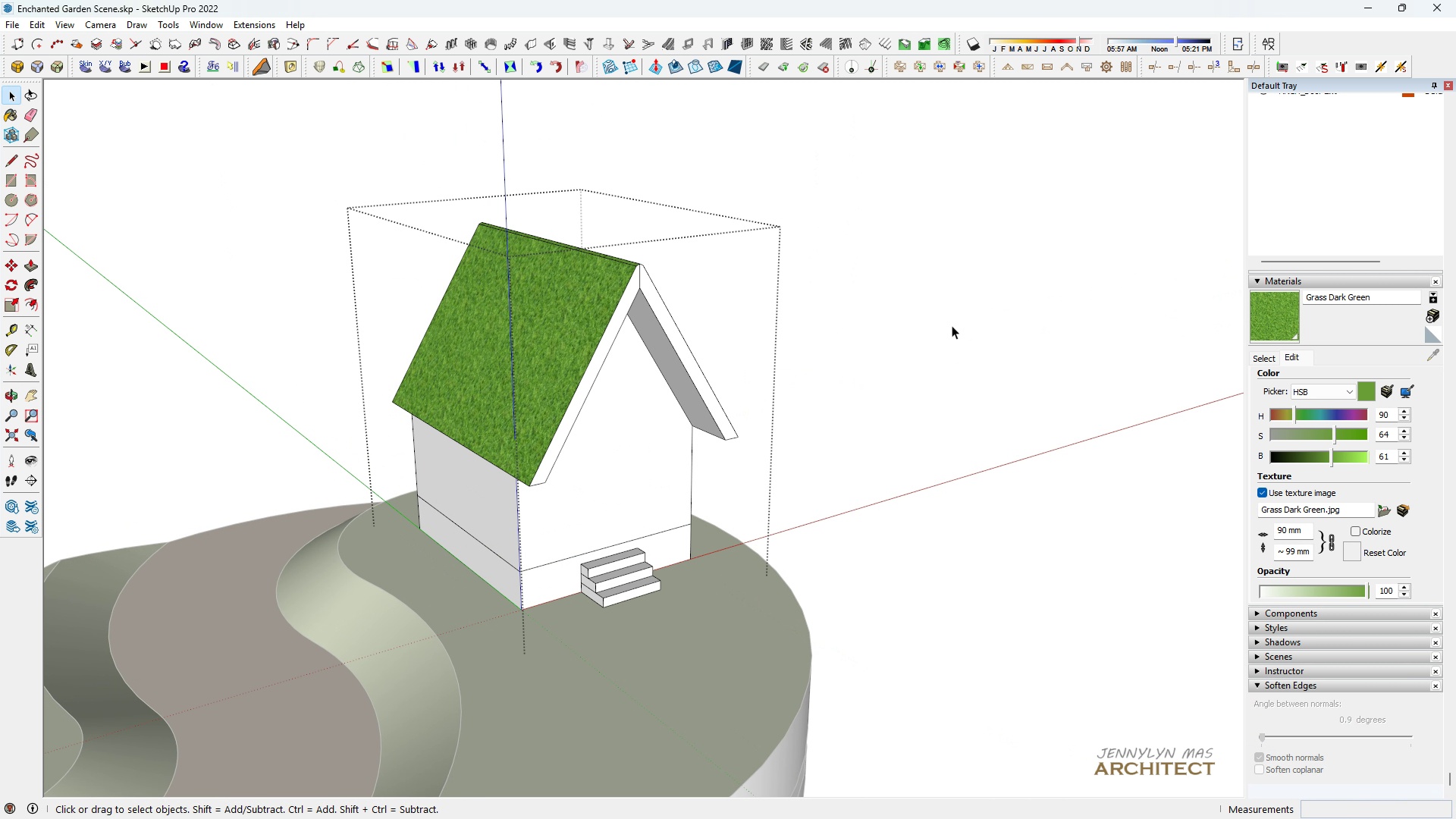 
triple_click([952, 325])
 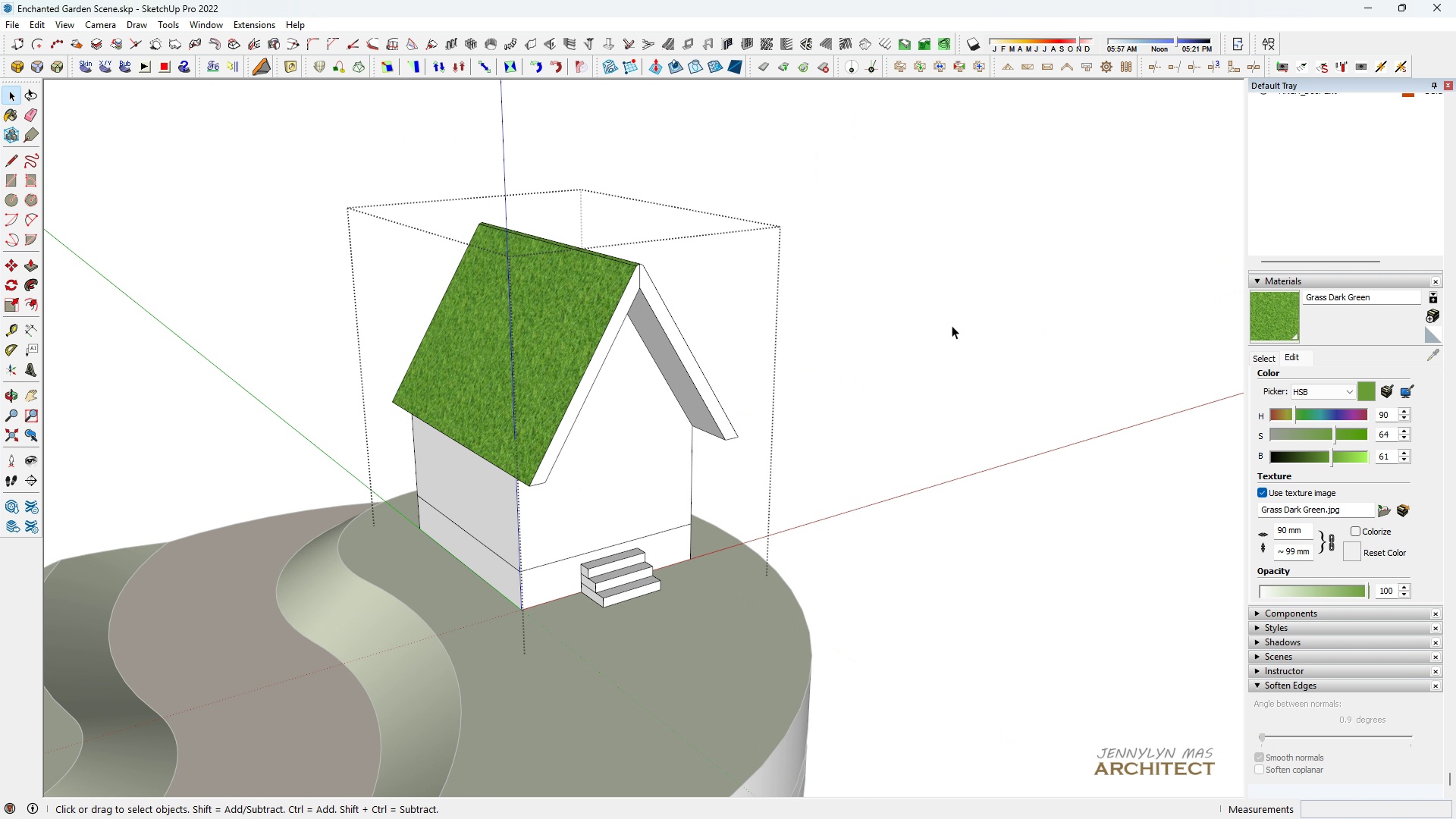 
triple_click([952, 325])
 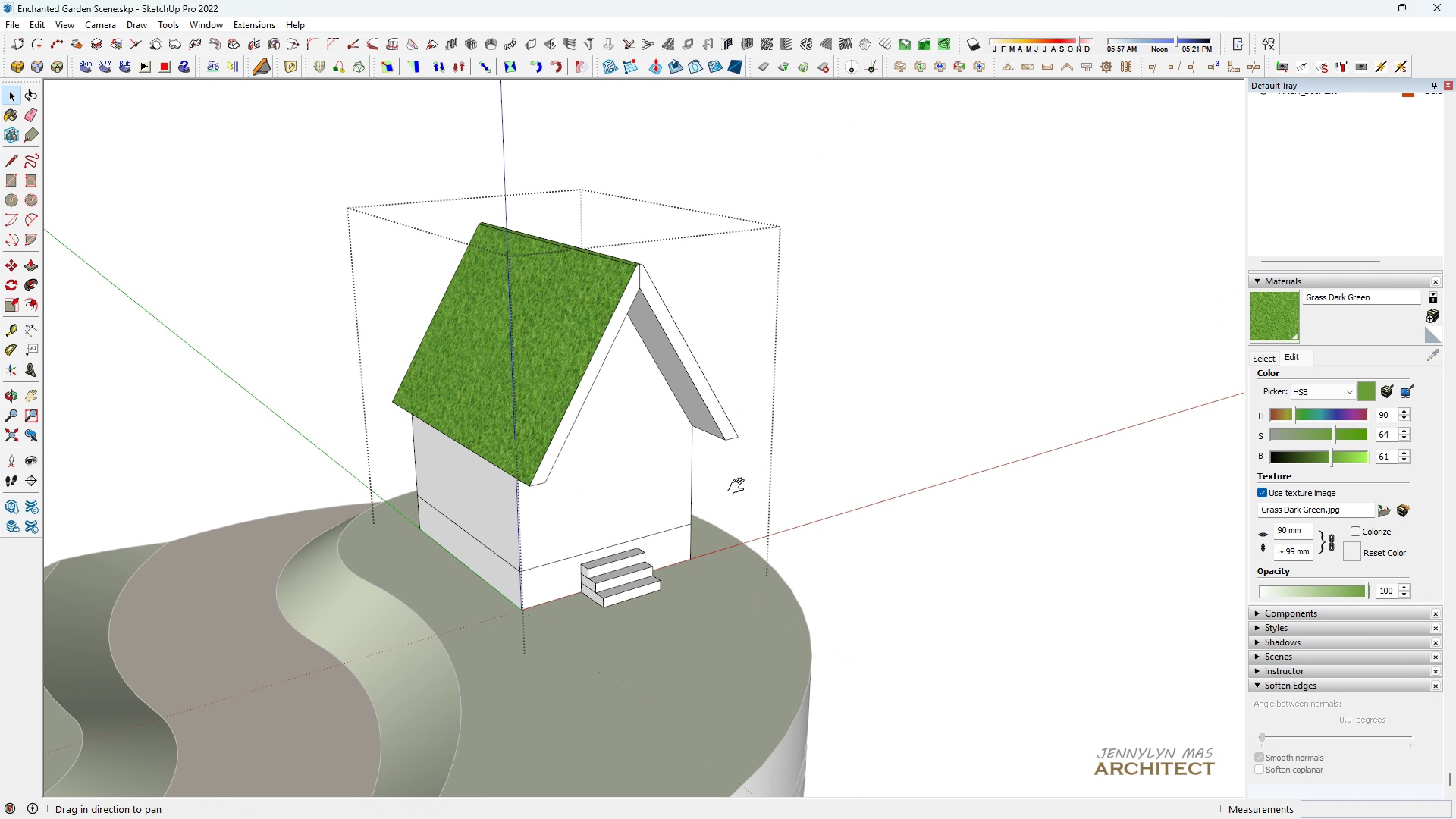 
type(hh  )
 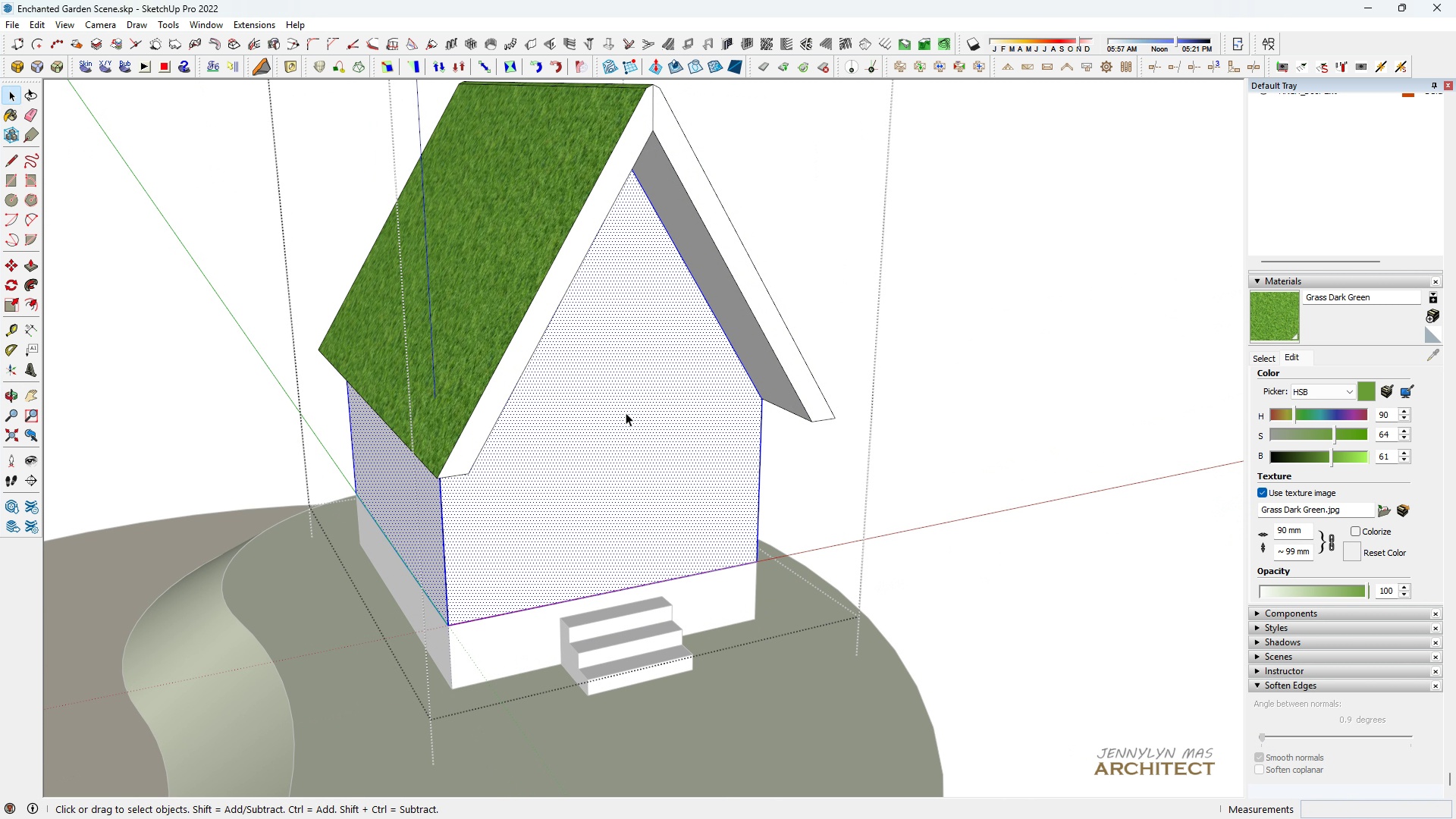 
left_click_drag(start_coordinate=[589, 490], to_coordinate=[596, 506])
 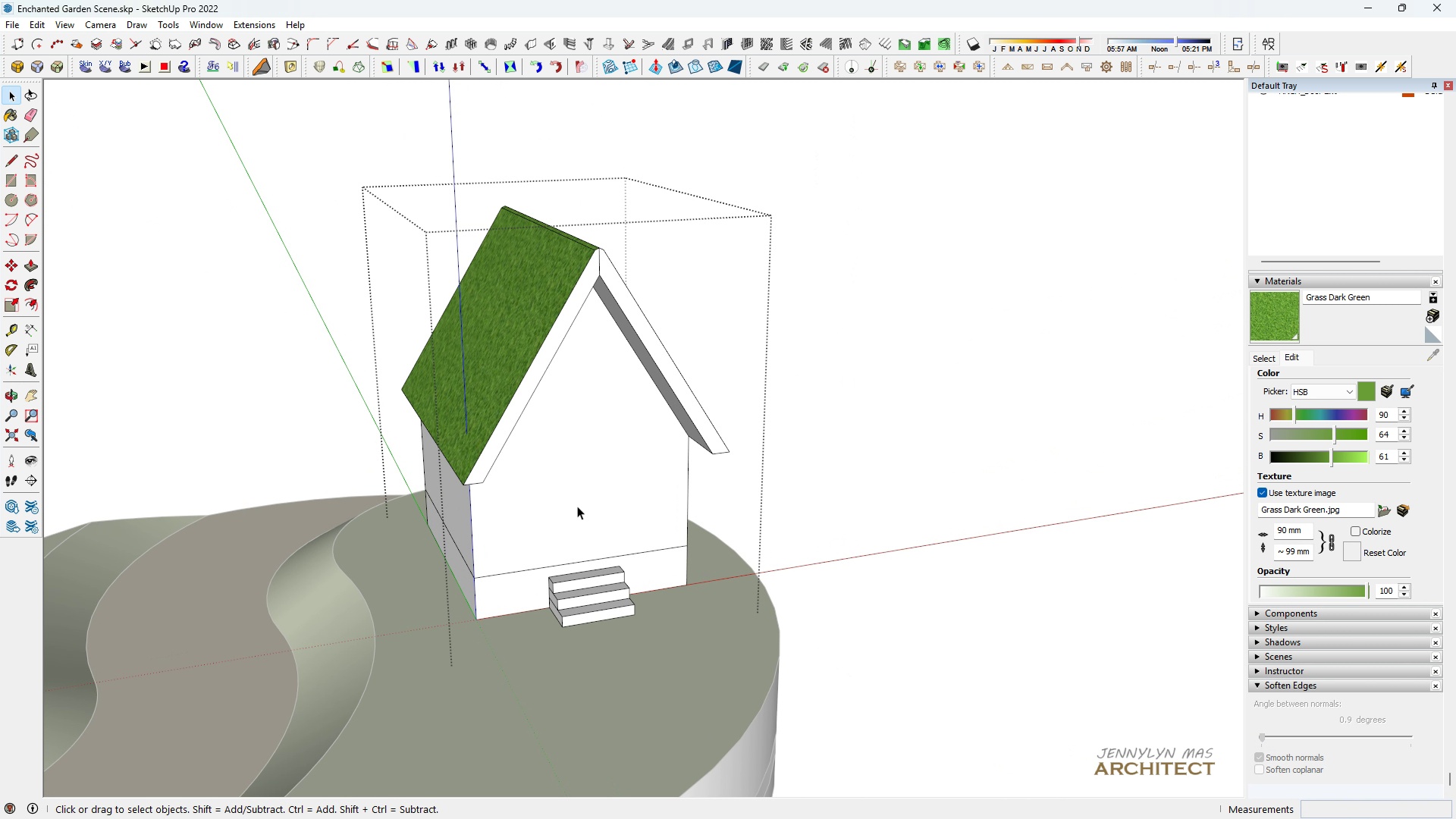 
scroll: coordinate [541, 516], scroll_direction: up, amount: 5.0
 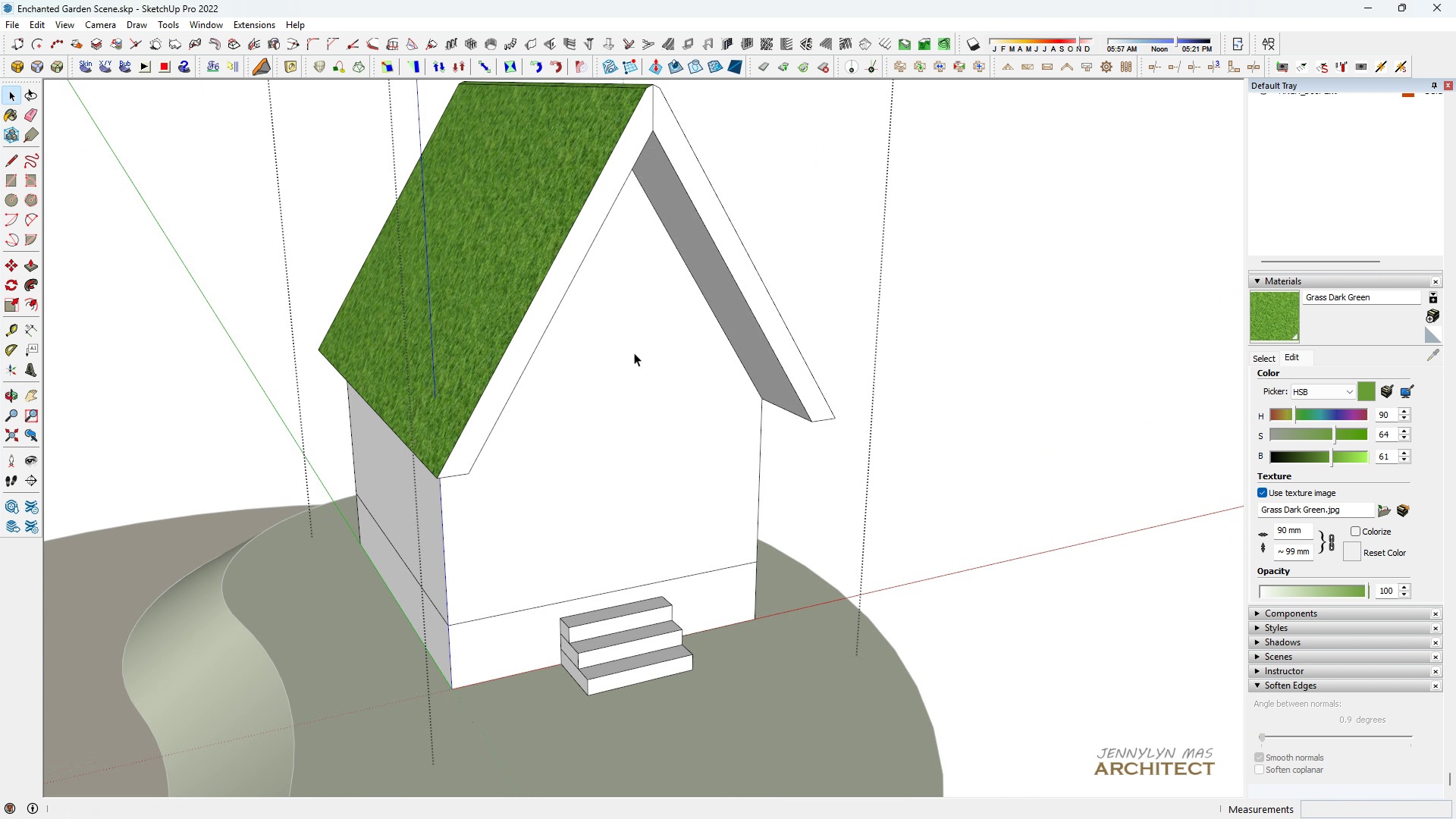 
double_click([626, 413])
 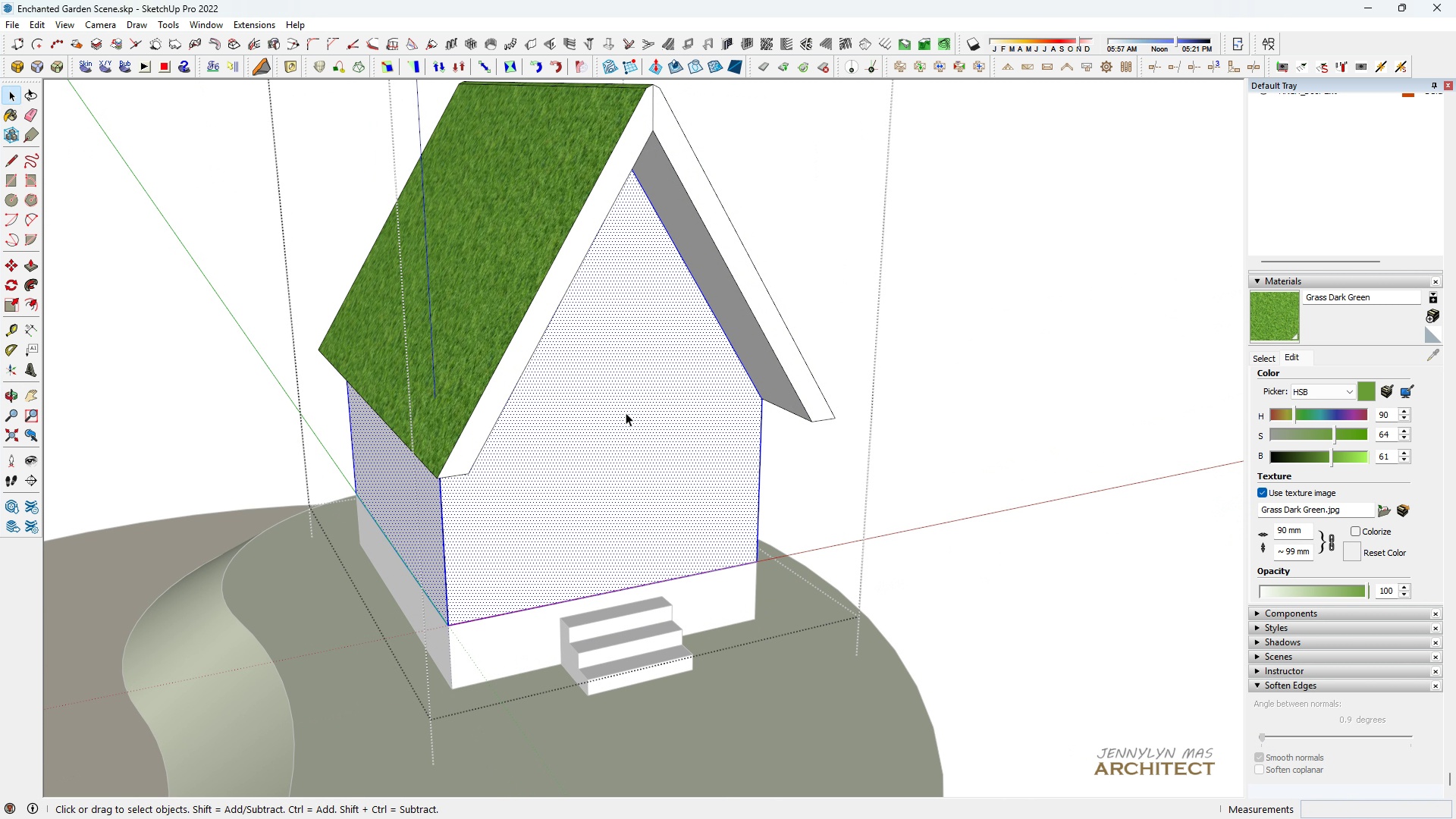 
triple_click([626, 413])
 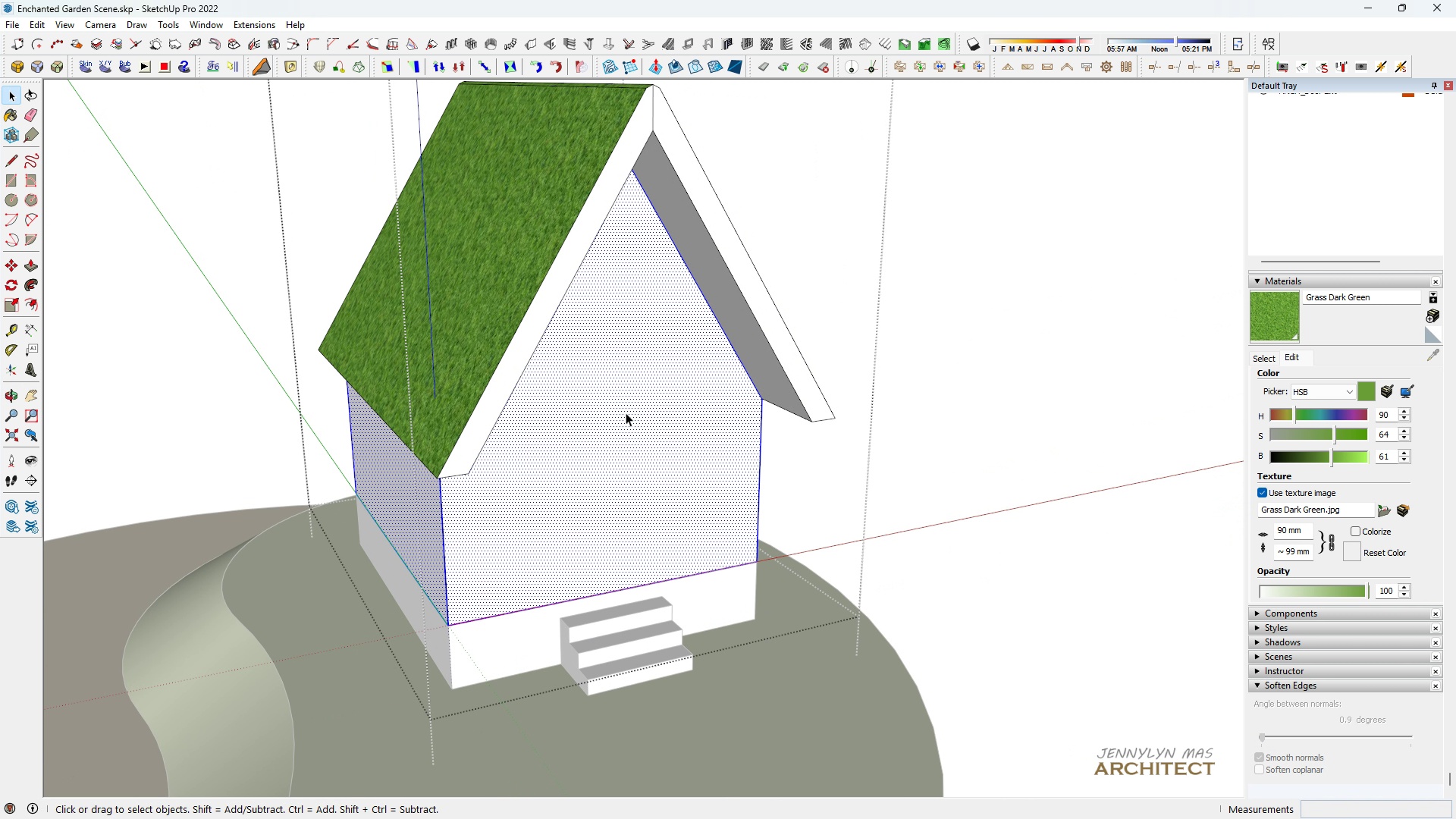 
triple_click([626, 413])
 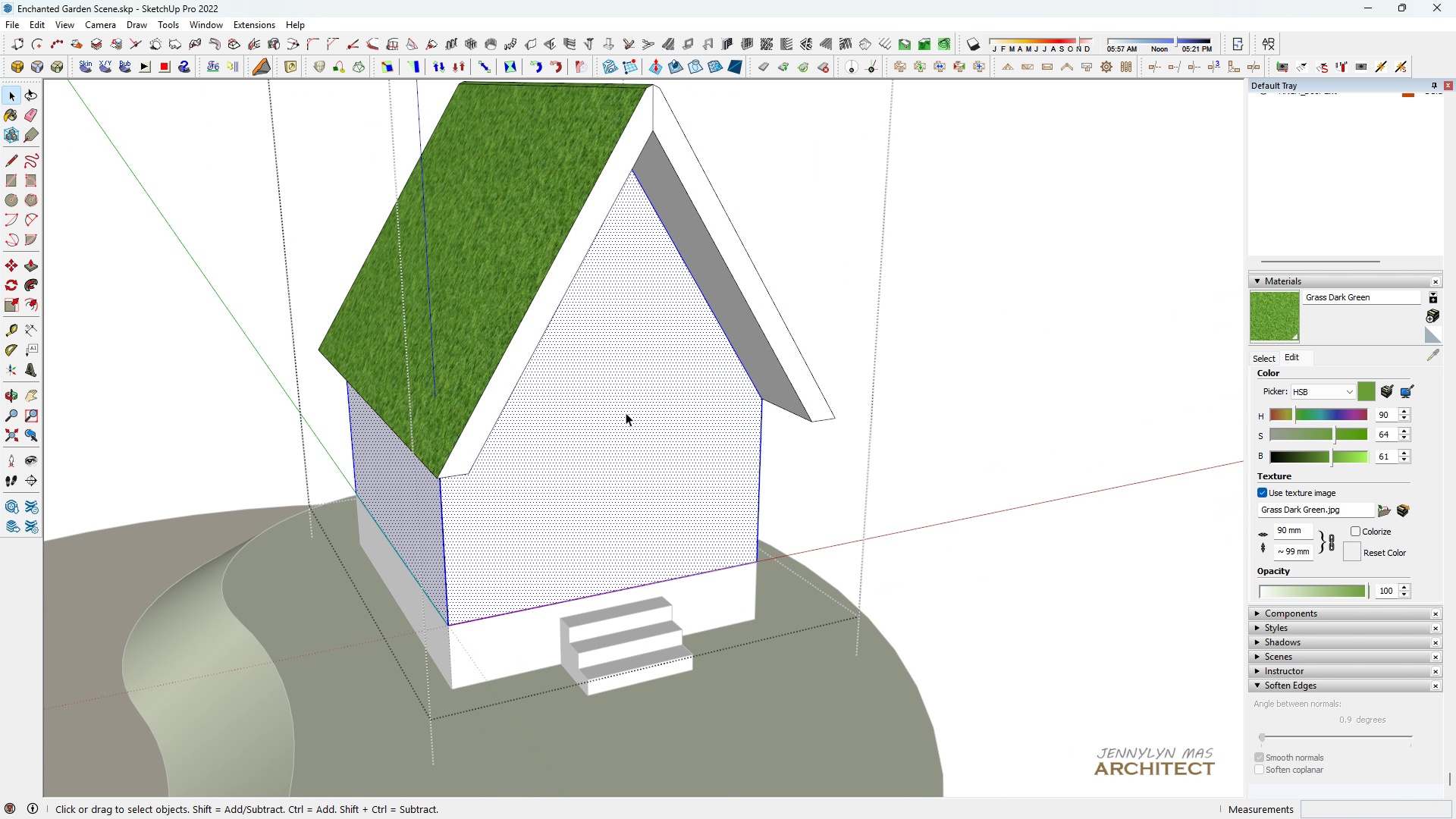 
triple_click([626, 413])
 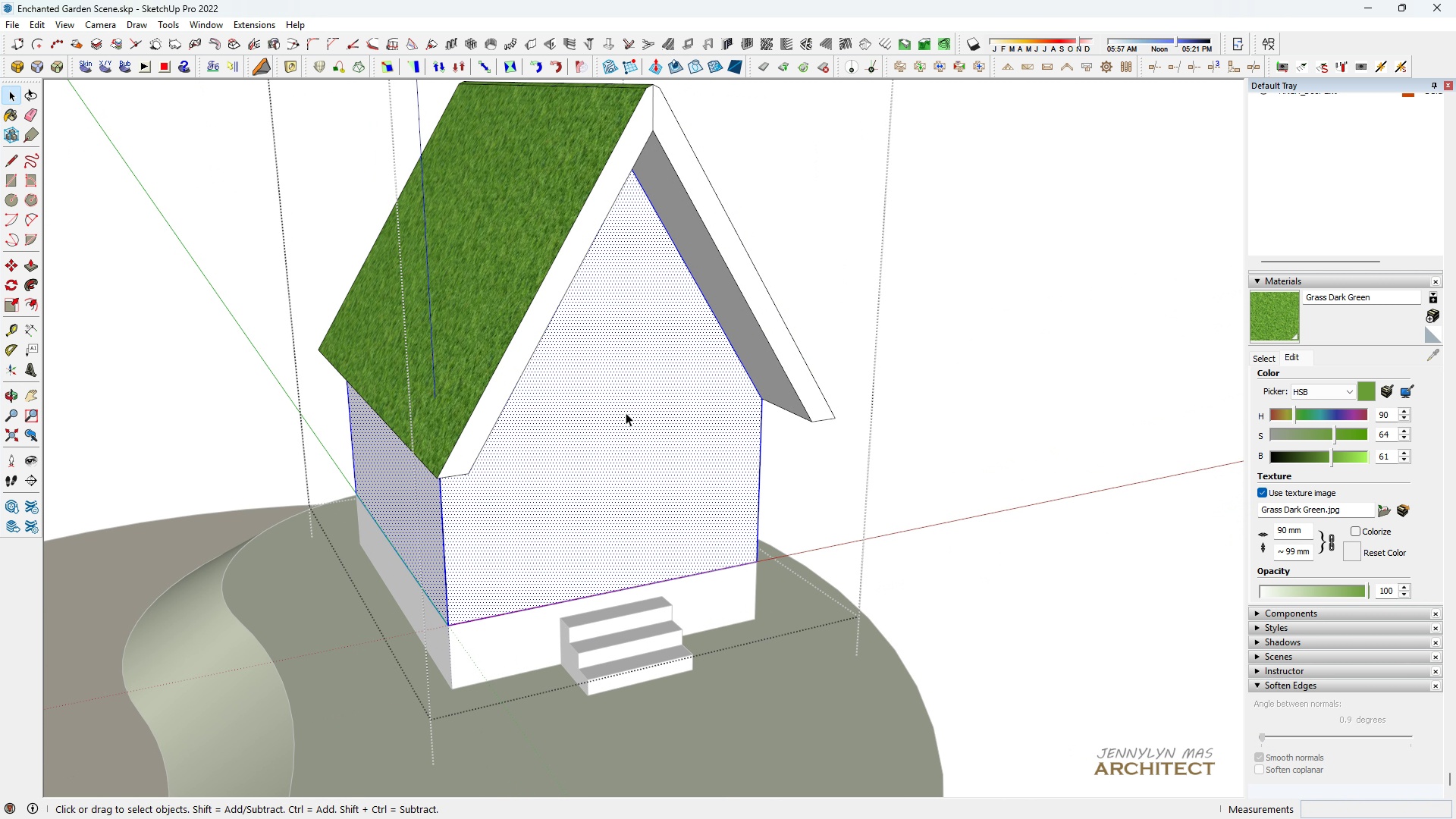 
triple_click([626, 413])
 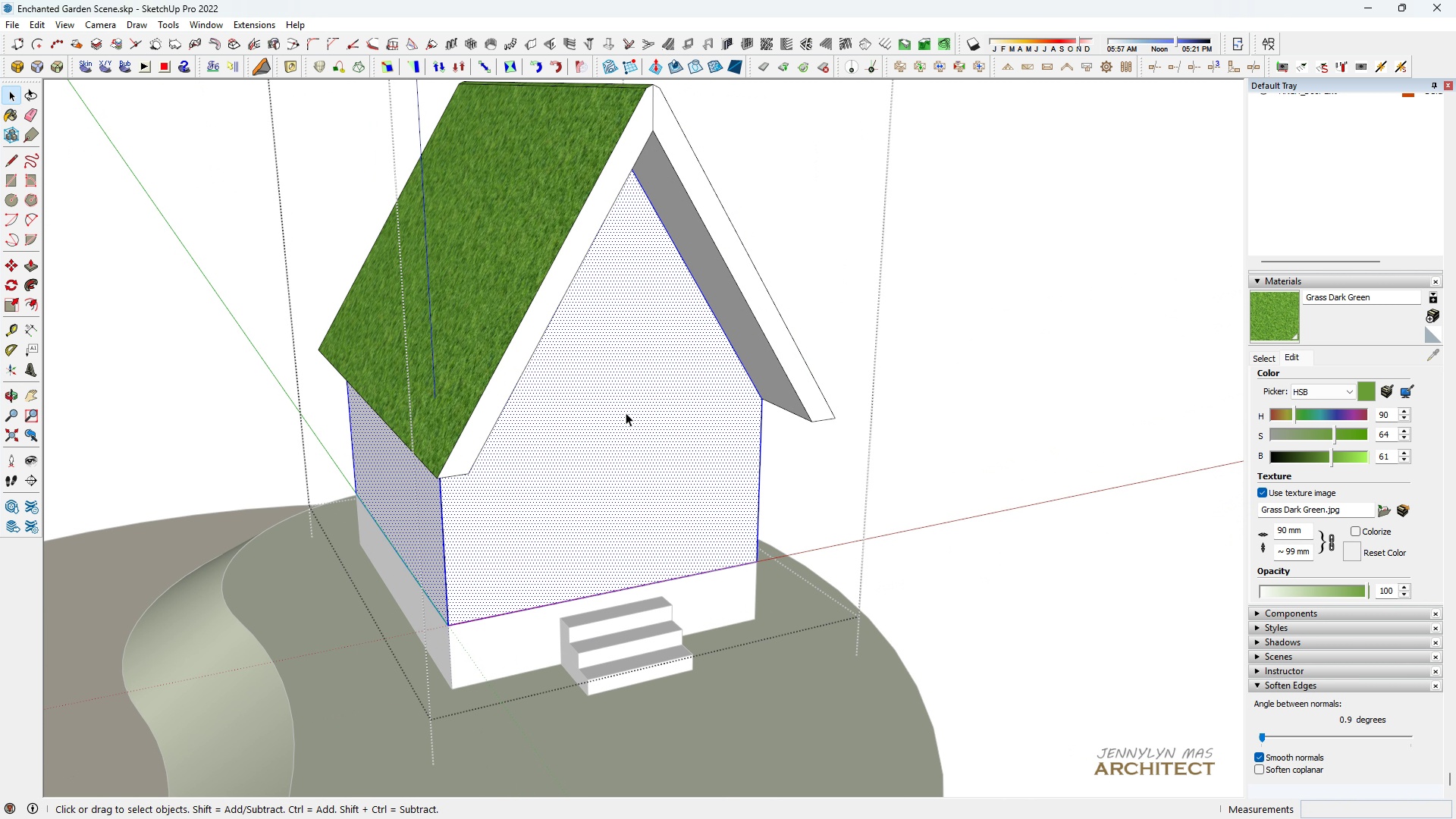 
triple_click([626, 413])
 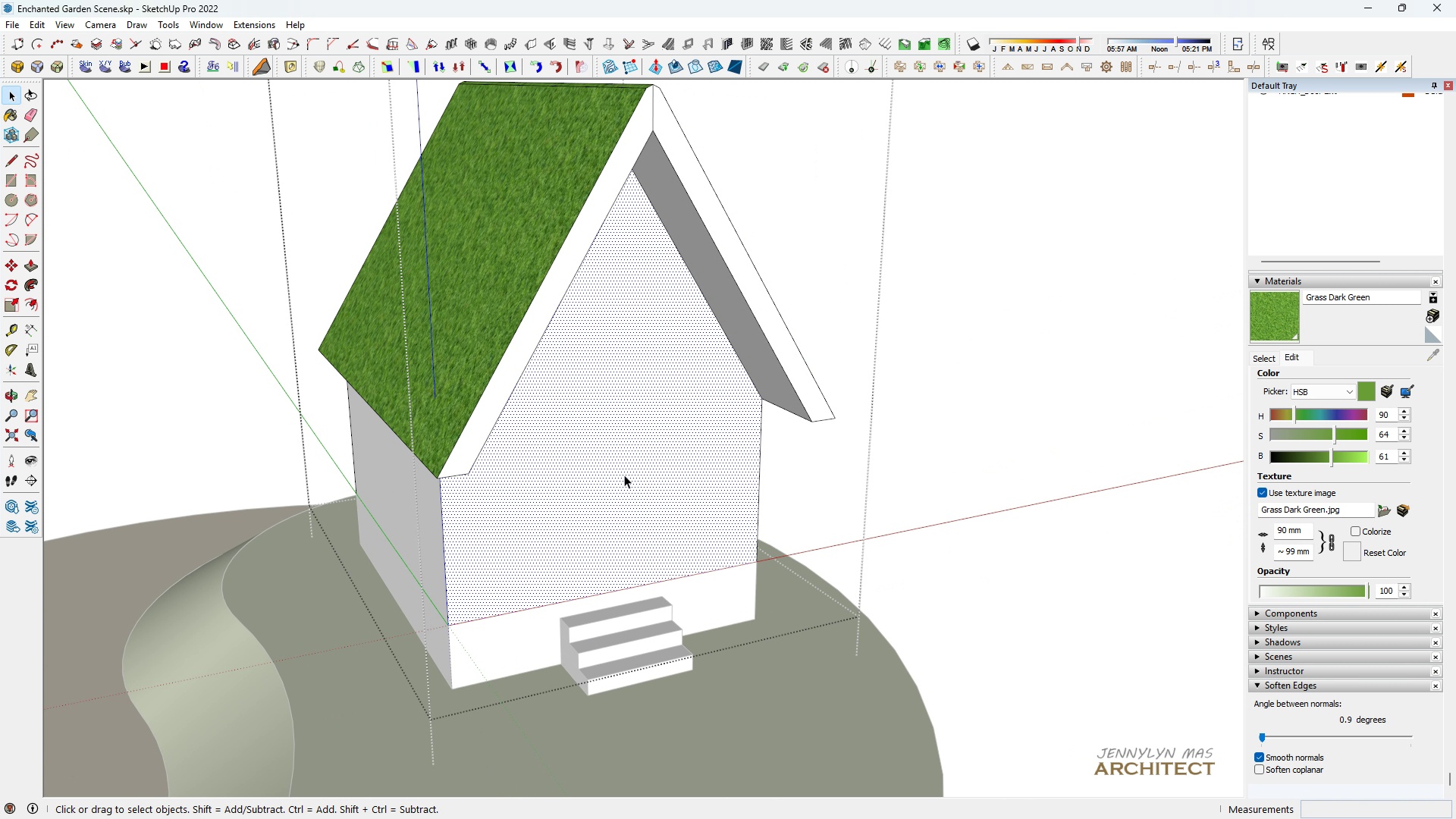 
triple_click([624, 475])
 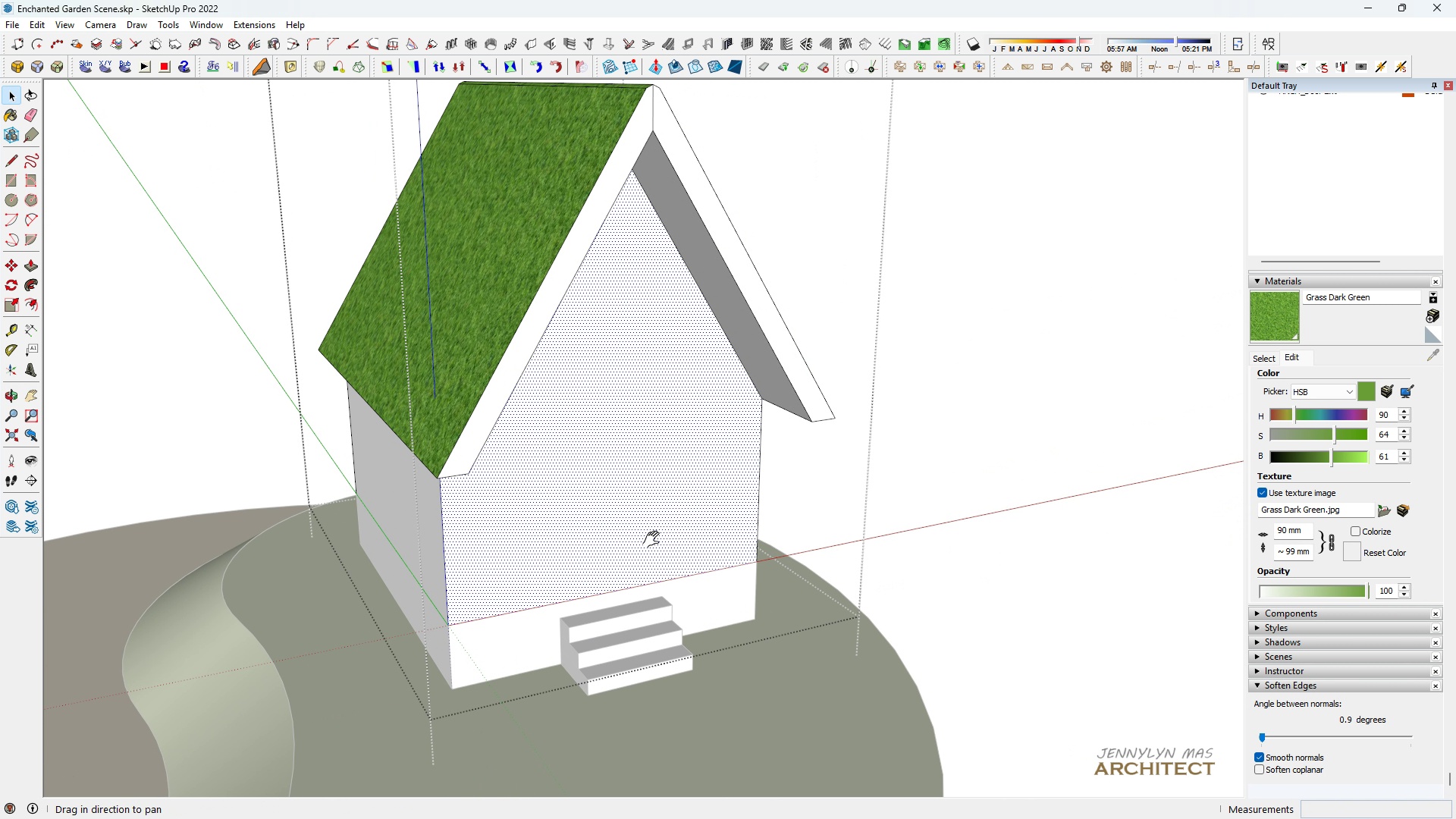 
key(H)
 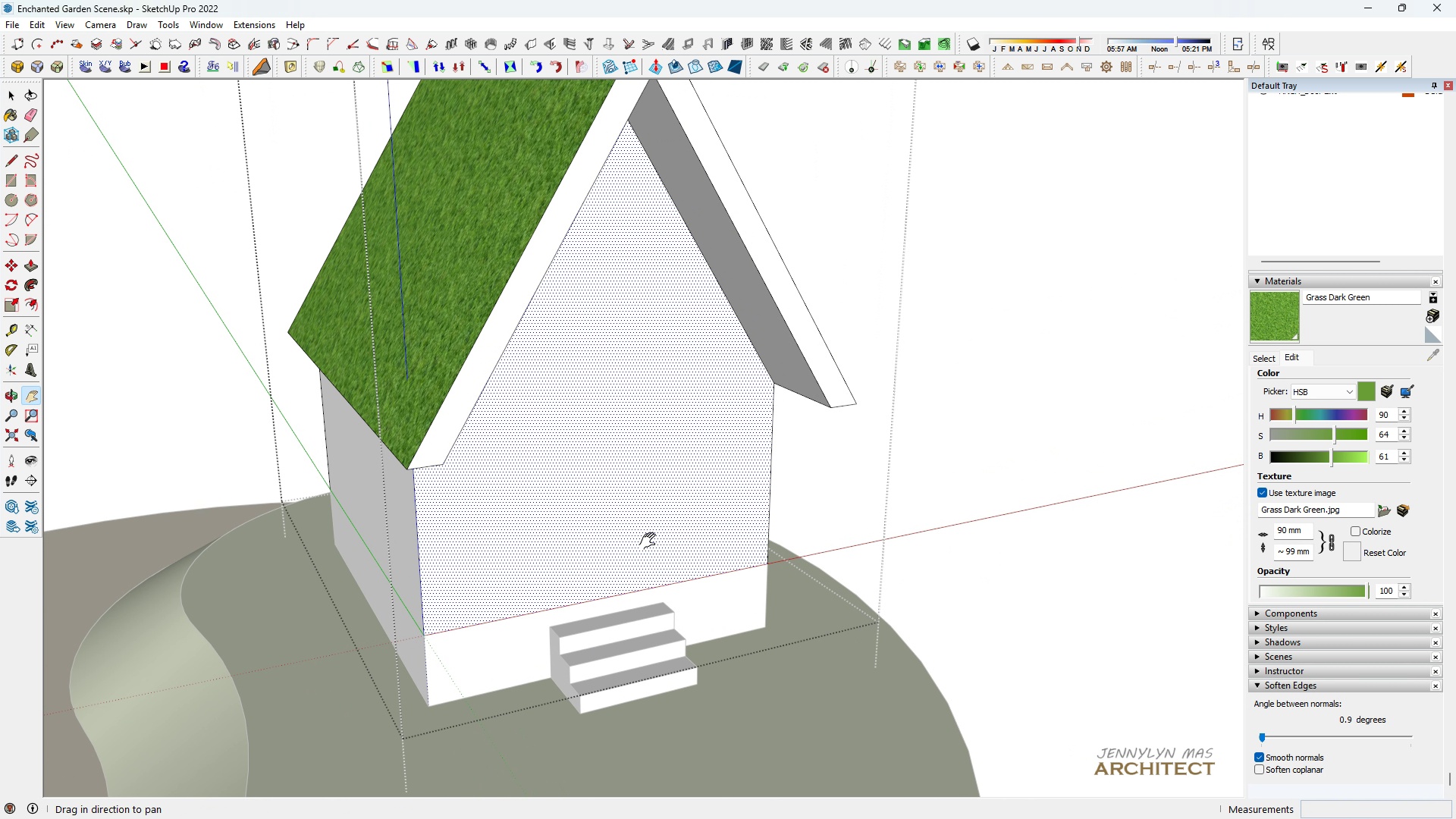 
scroll: coordinate [651, 541], scroll_direction: up, amount: 3.0
 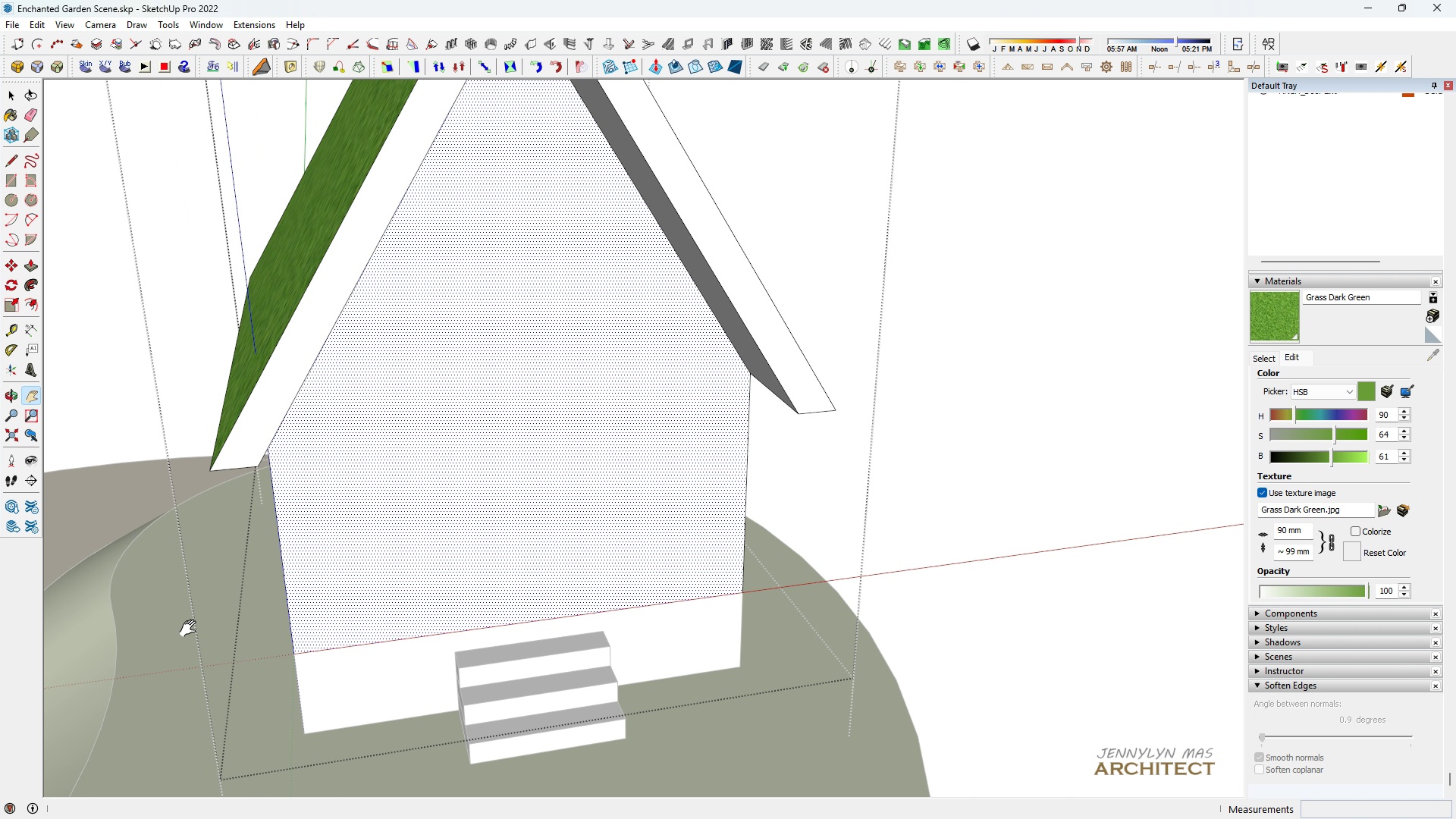 
key(Space)
 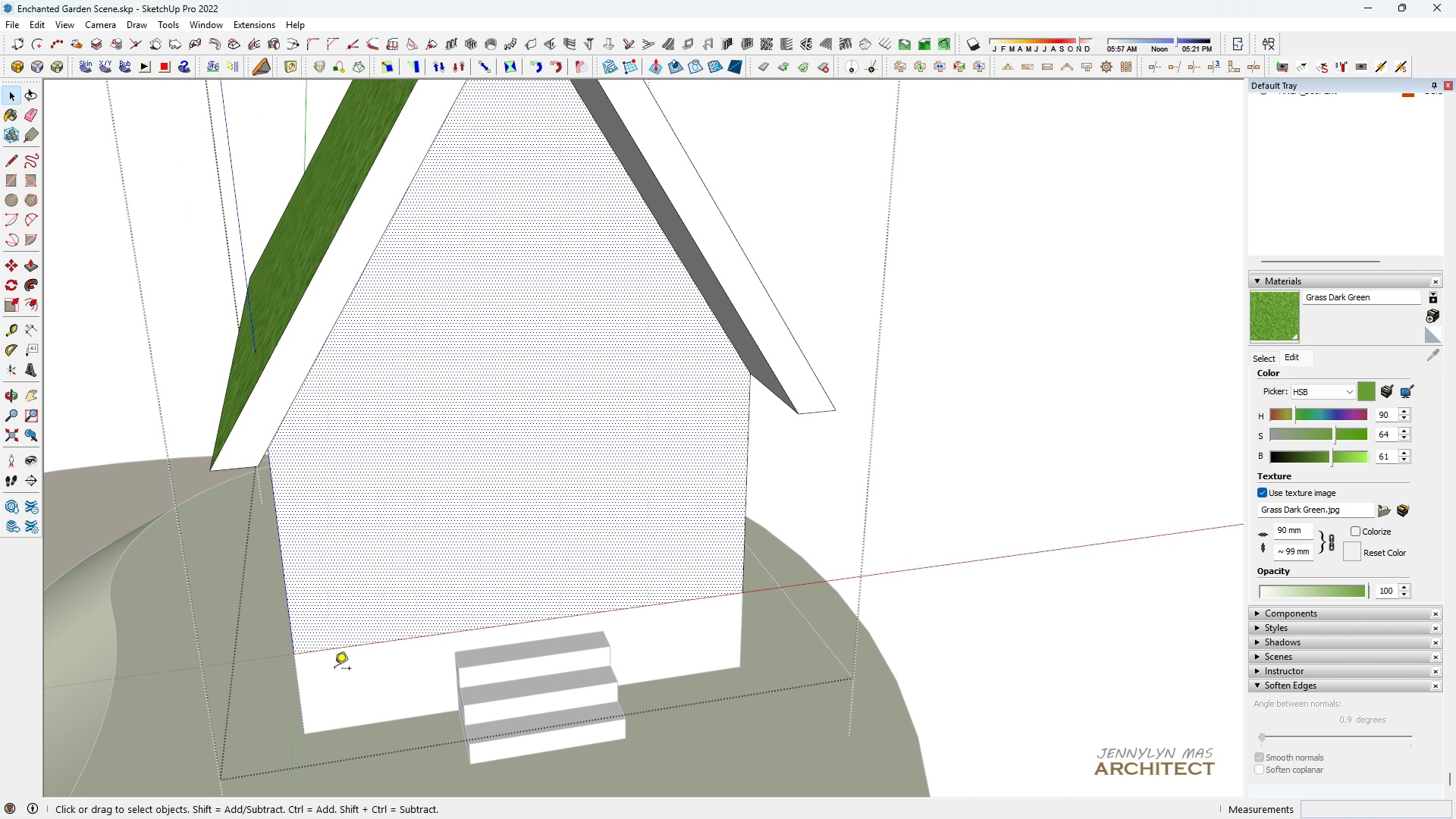 
key(T)
 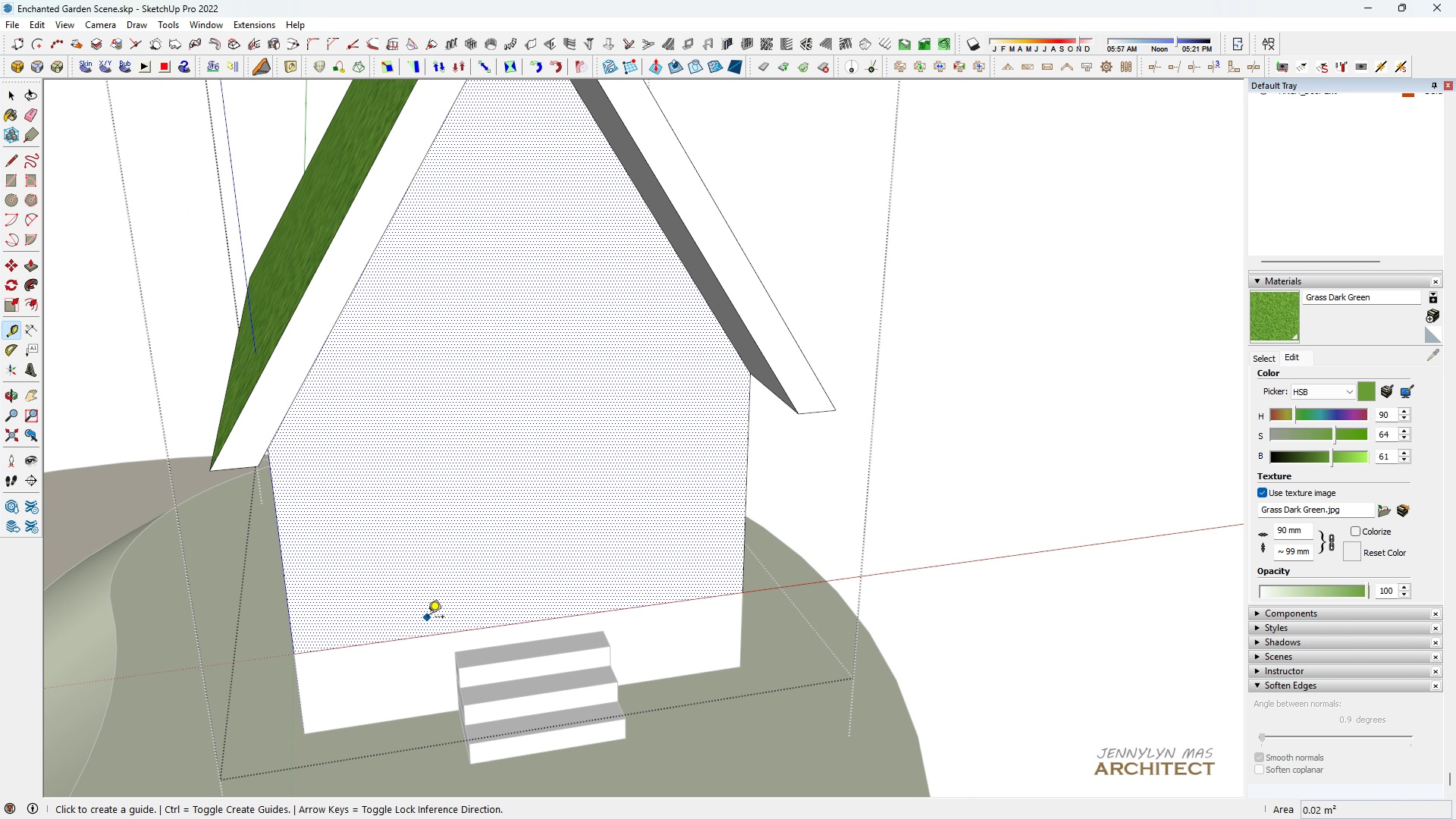 
scroll: coordinate [429, 618], scroll_direction: up, amount: 1.0
 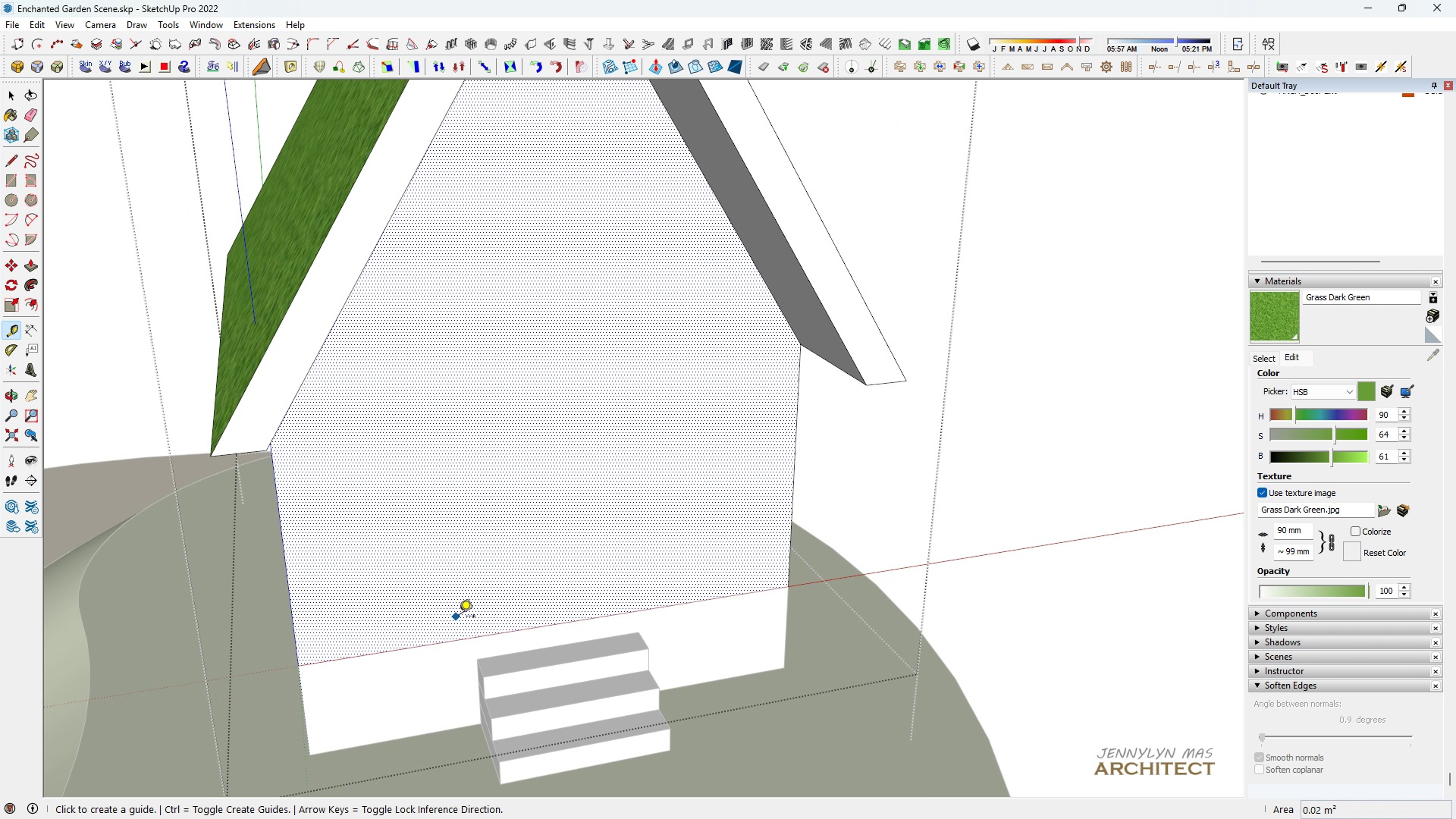 
key(Space)
 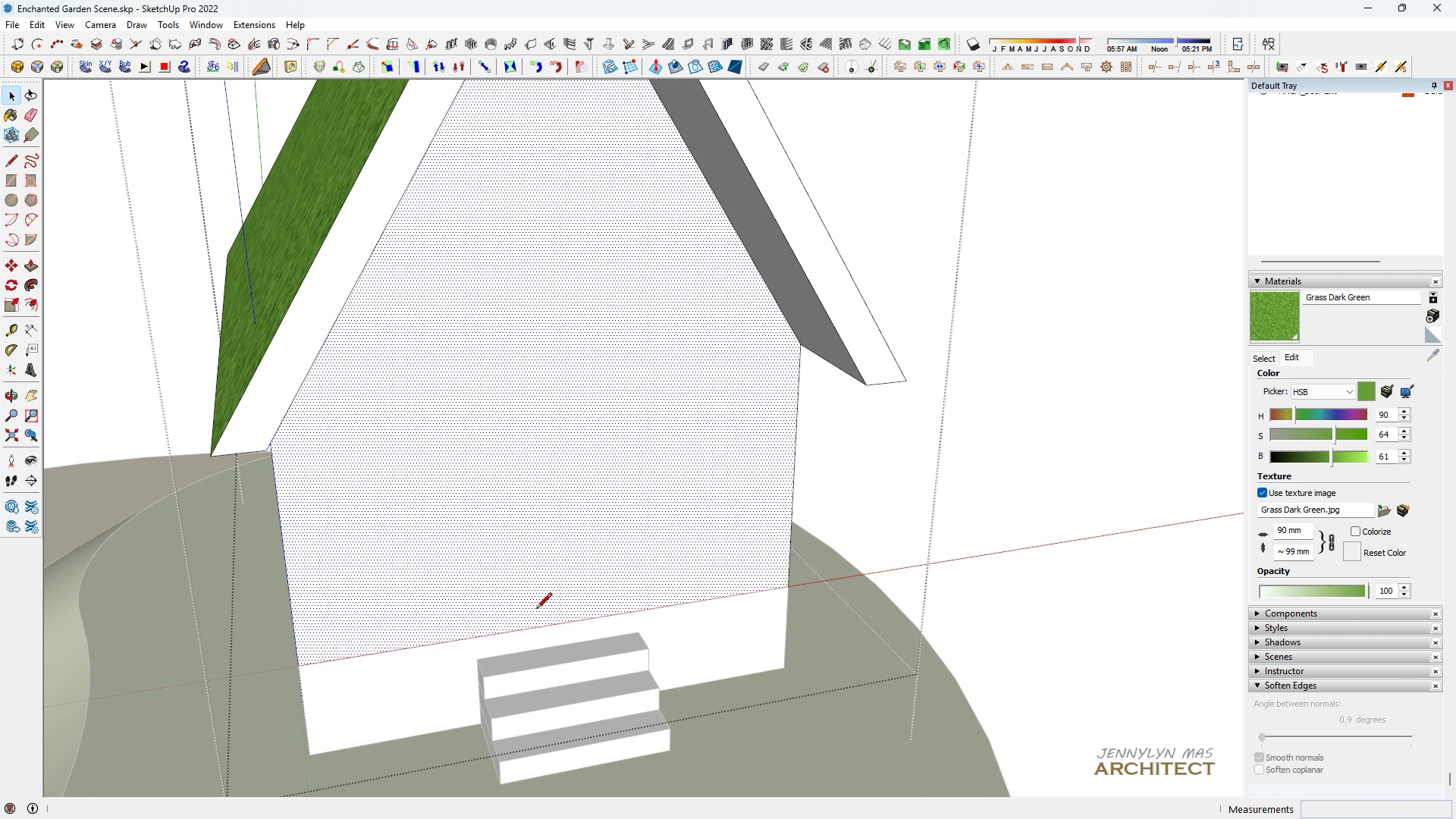 
key(L)
 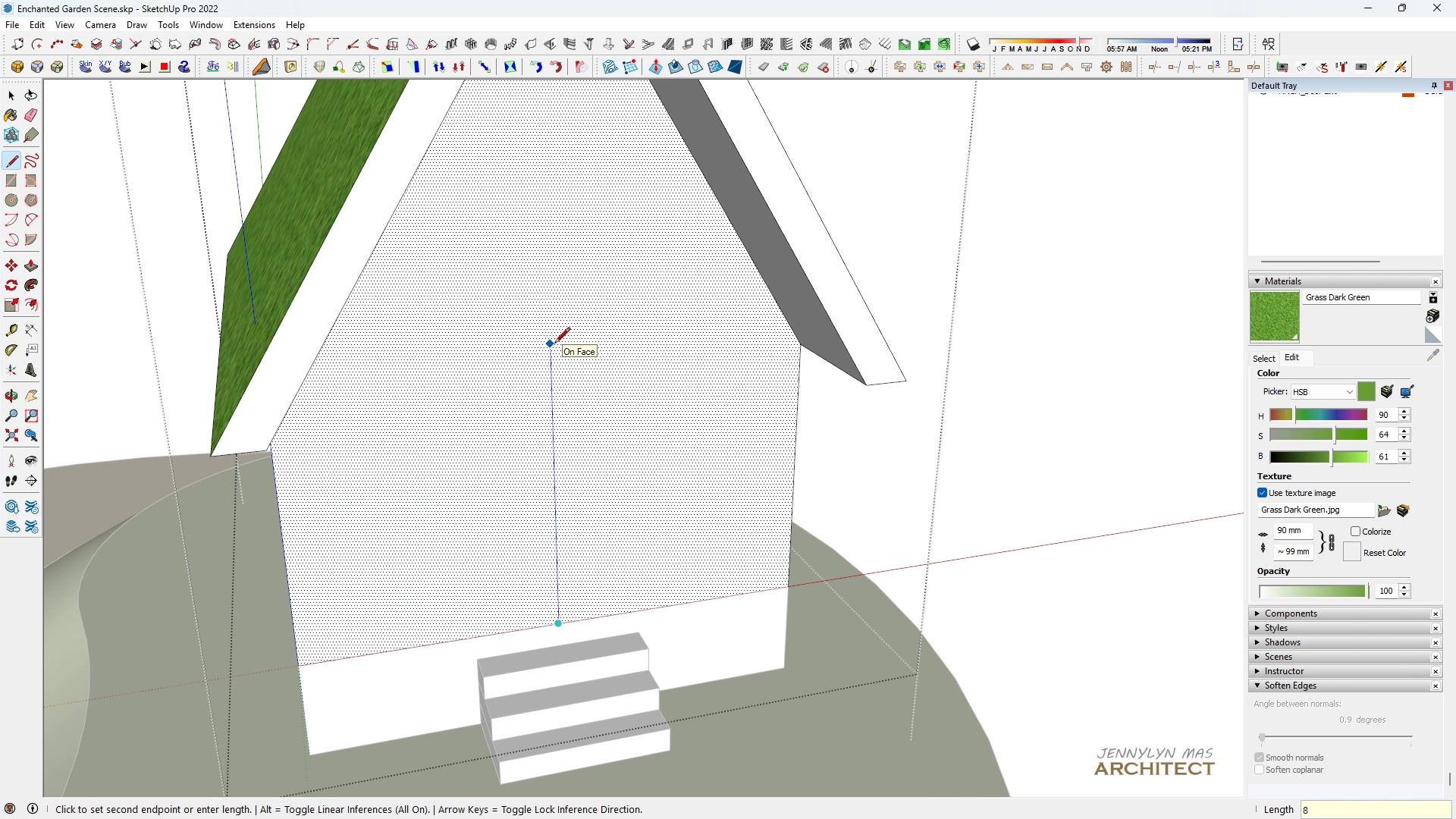 
type(80)
 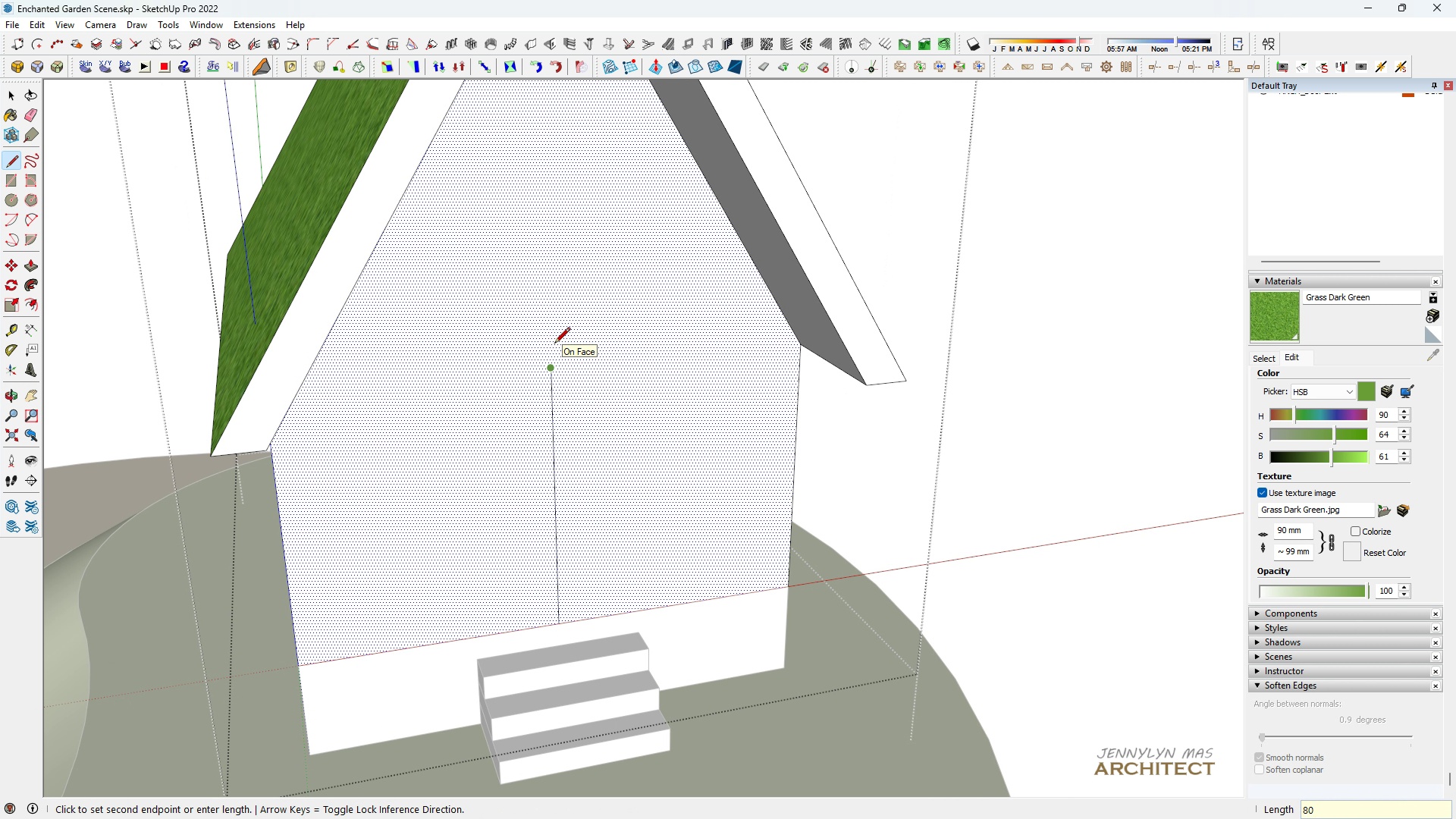 
key(Enter)
 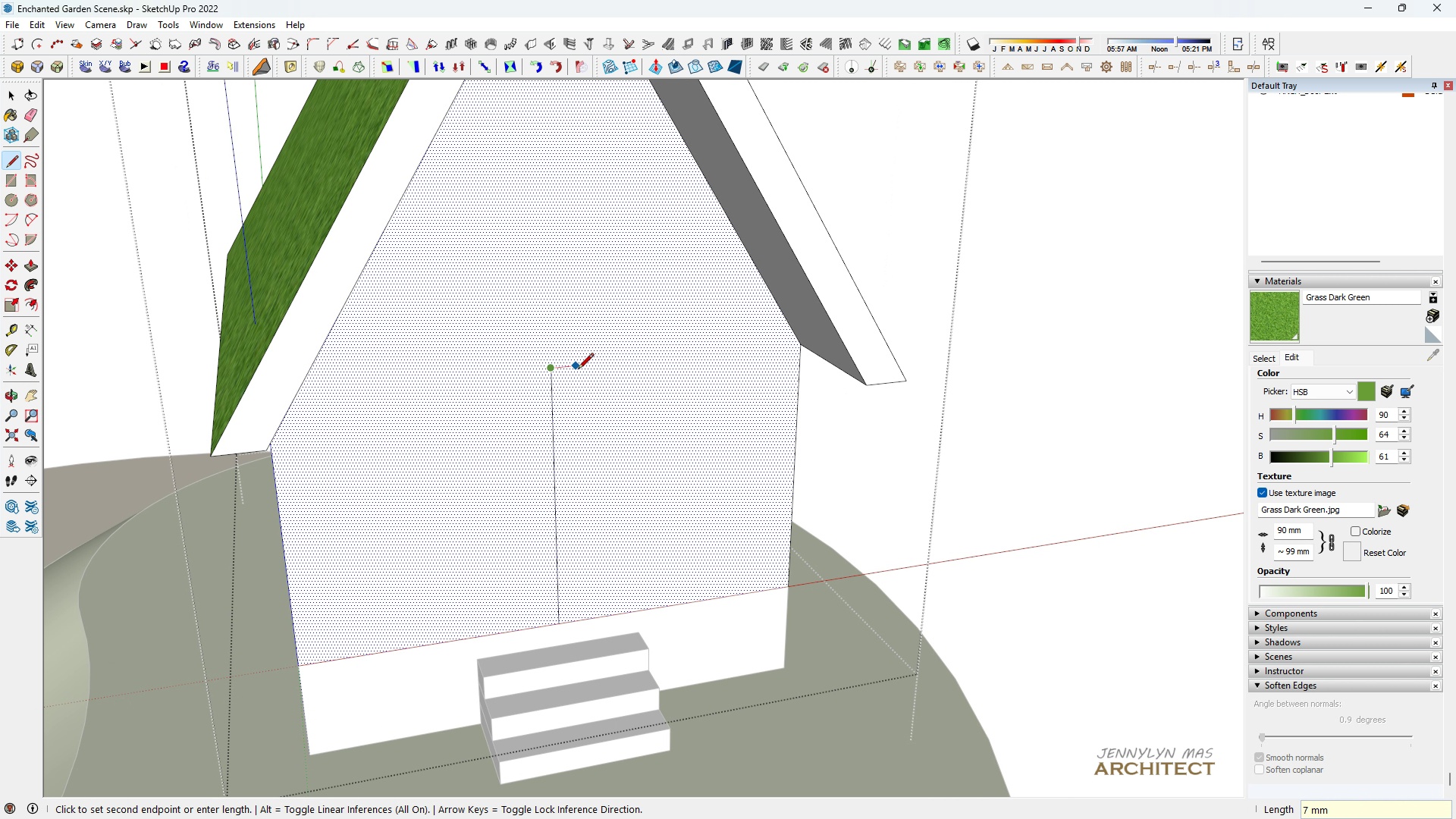 
hold_key(key=ShiftLeft, duration=1.5)
 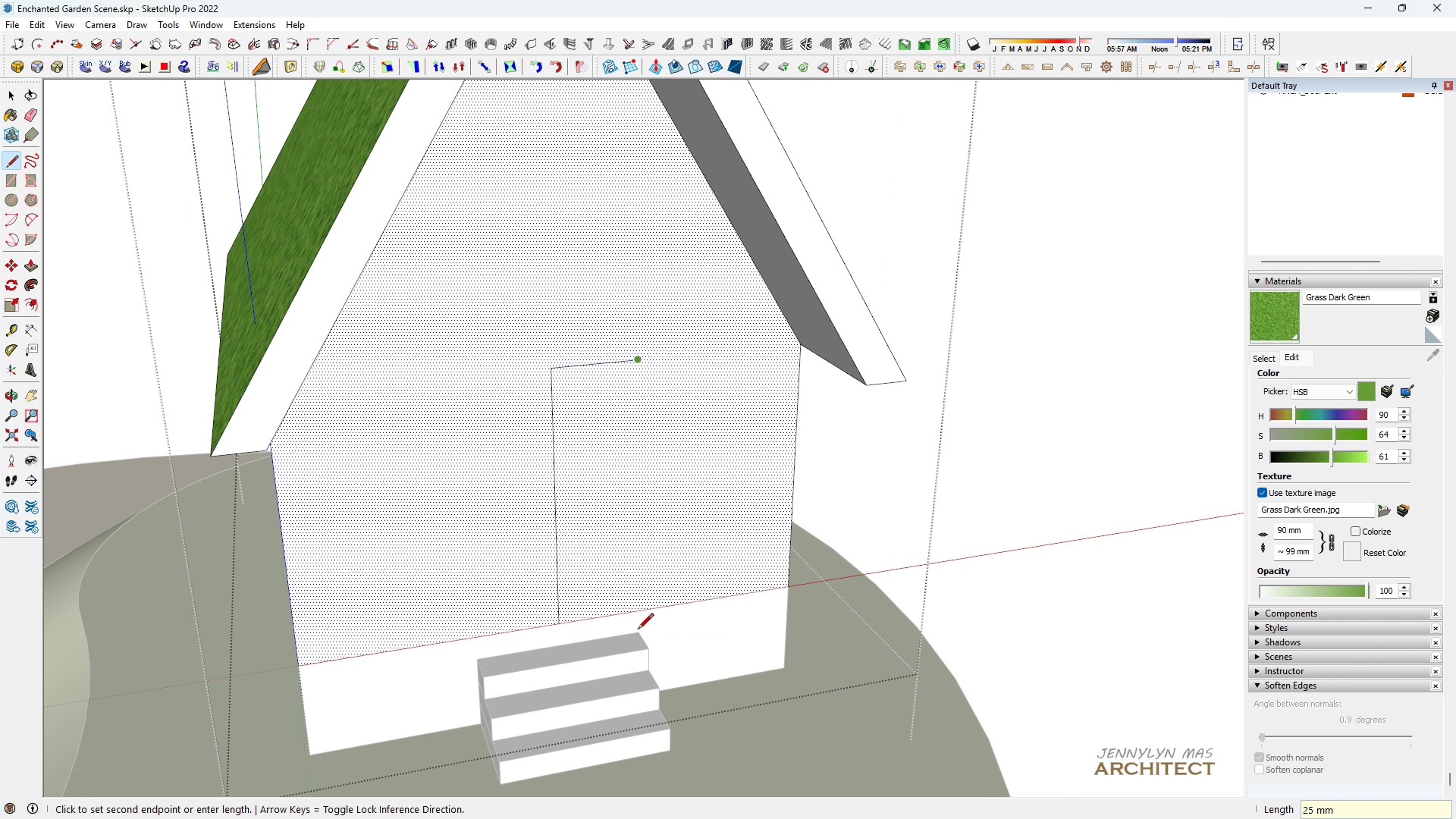 
key(Shift+ShiftLeft)
 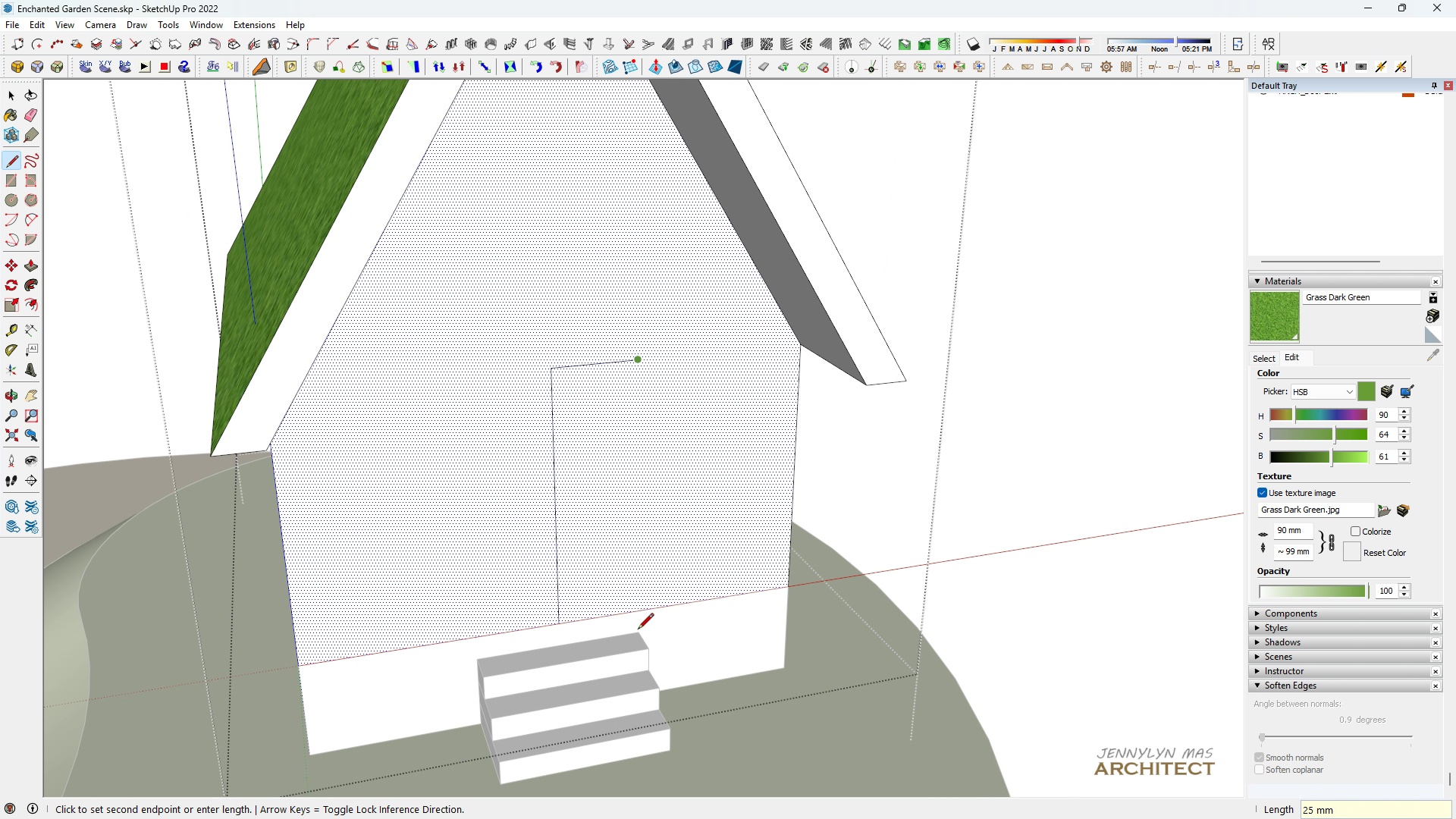 
left_click([638, 635])
 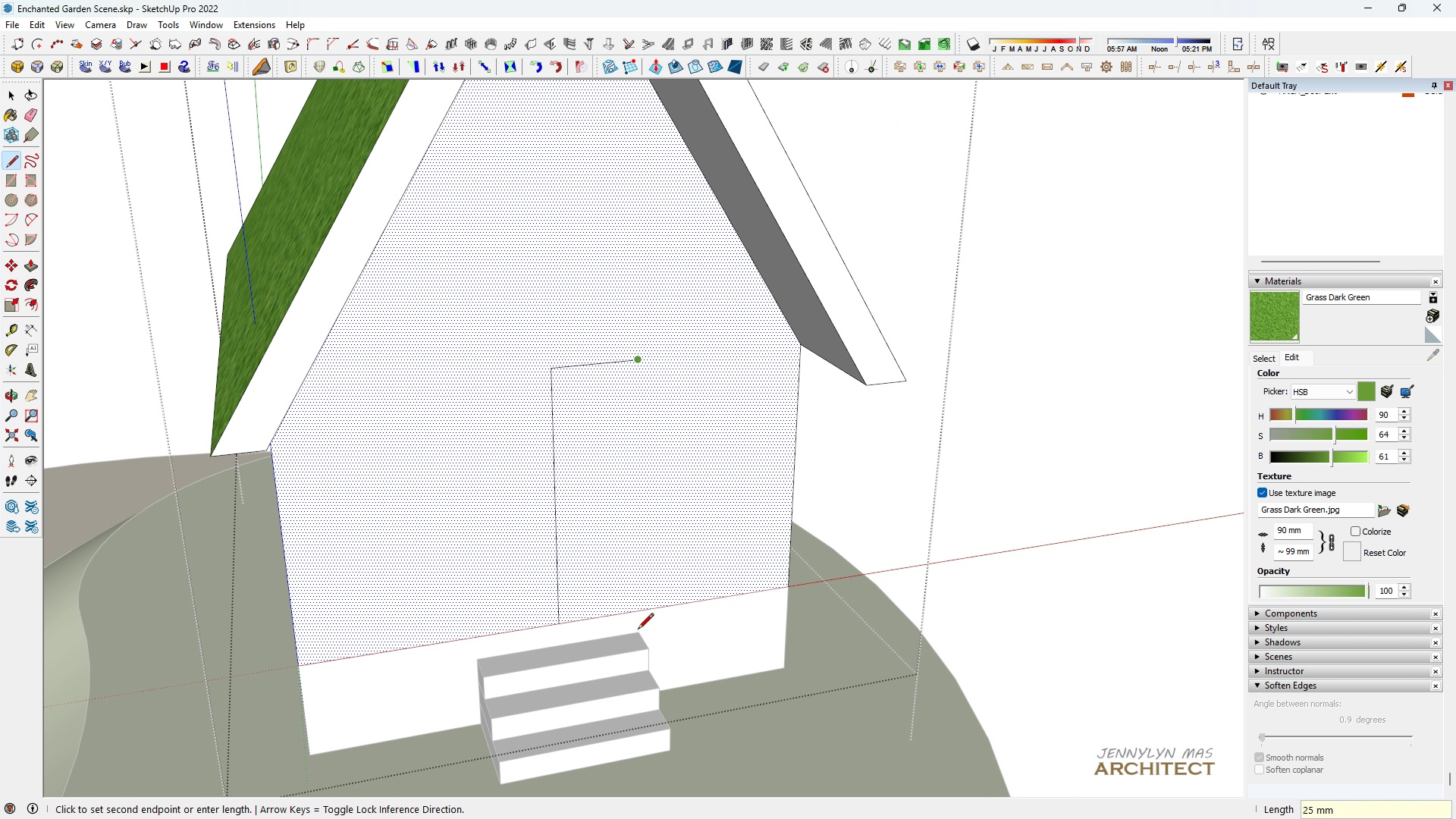 
key(Shift+ShiftLeft)
 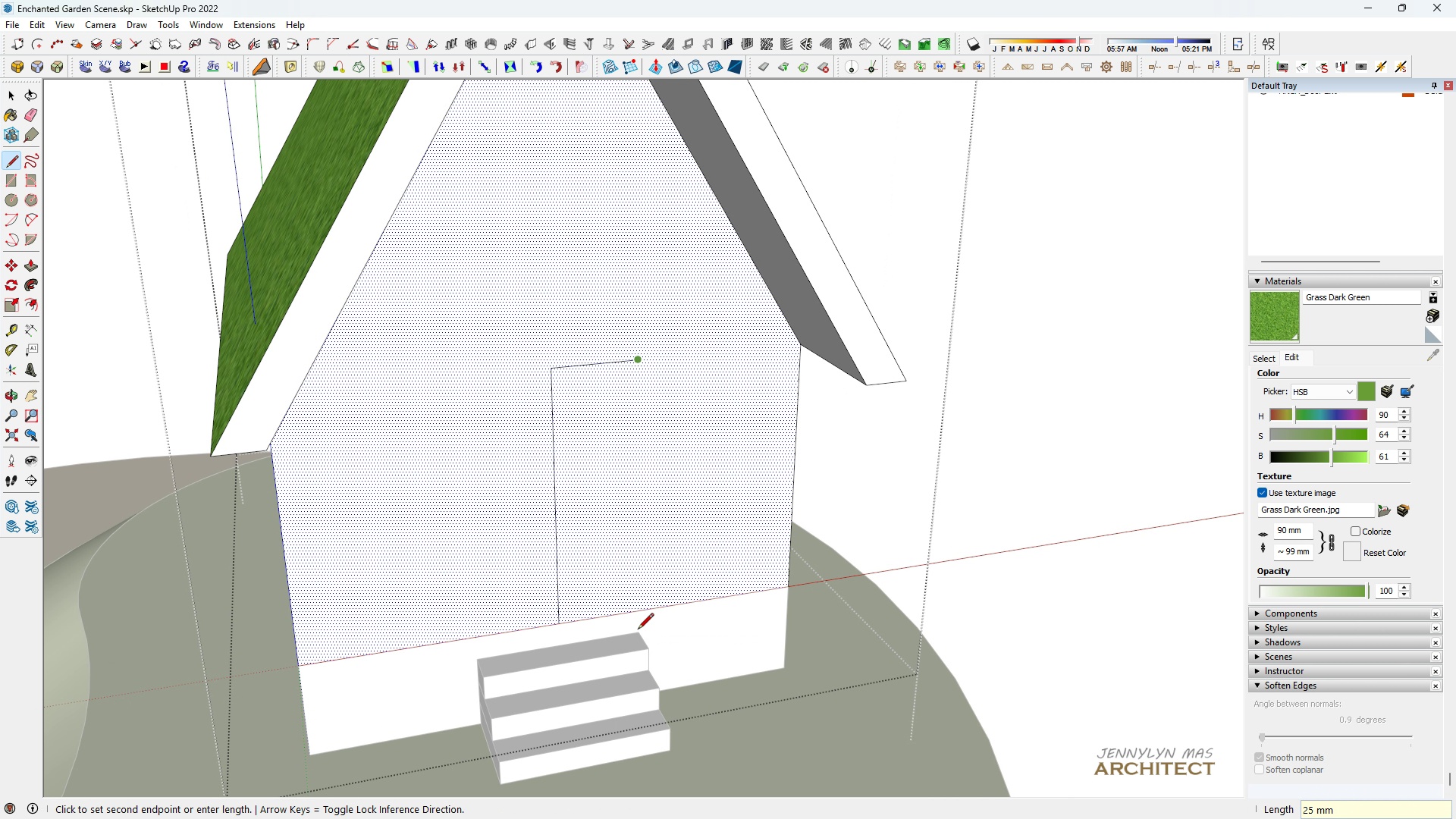 
key(Shift+ShiftLeft)
 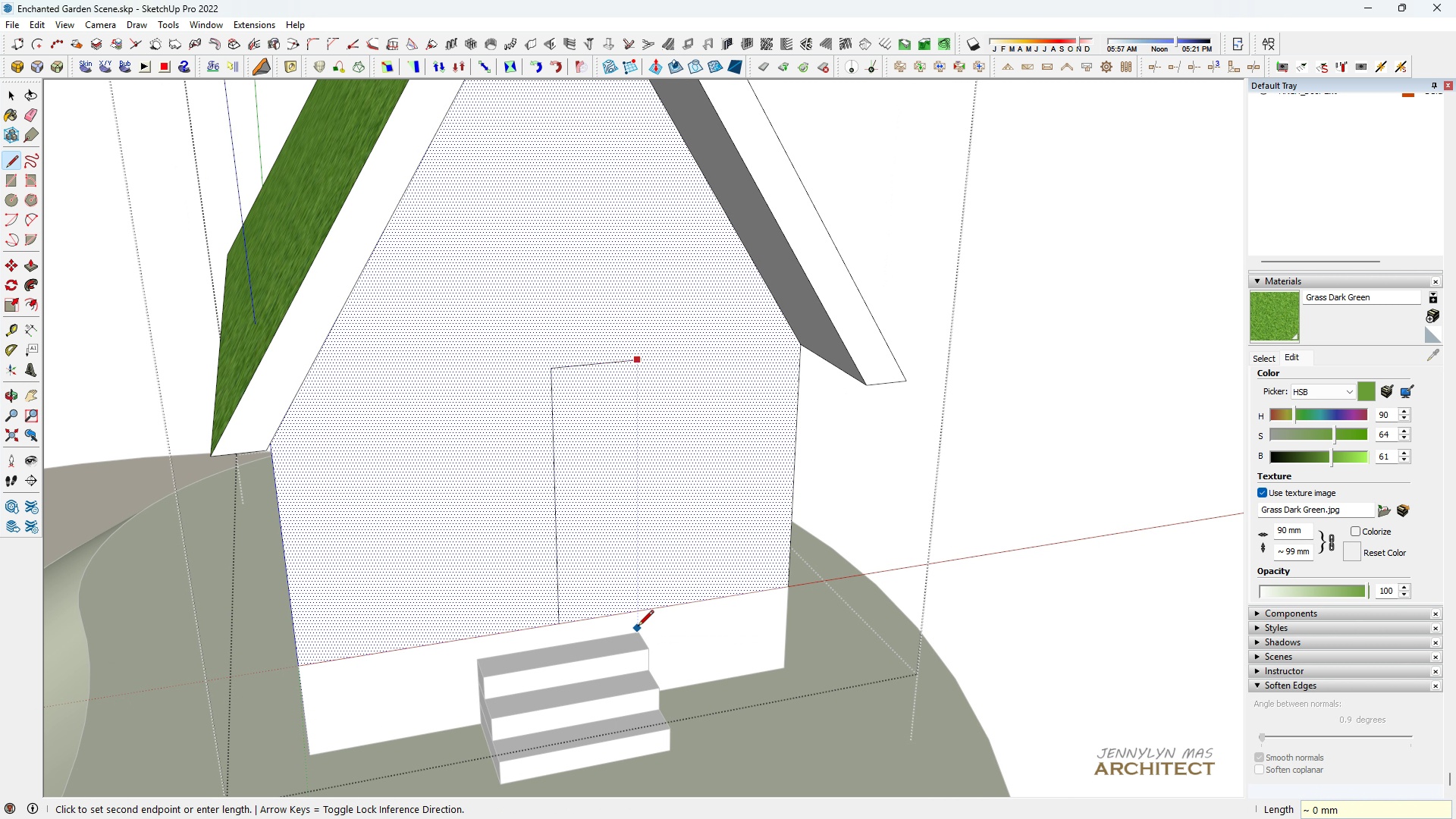 
key(Shift+ShiftLeft)
 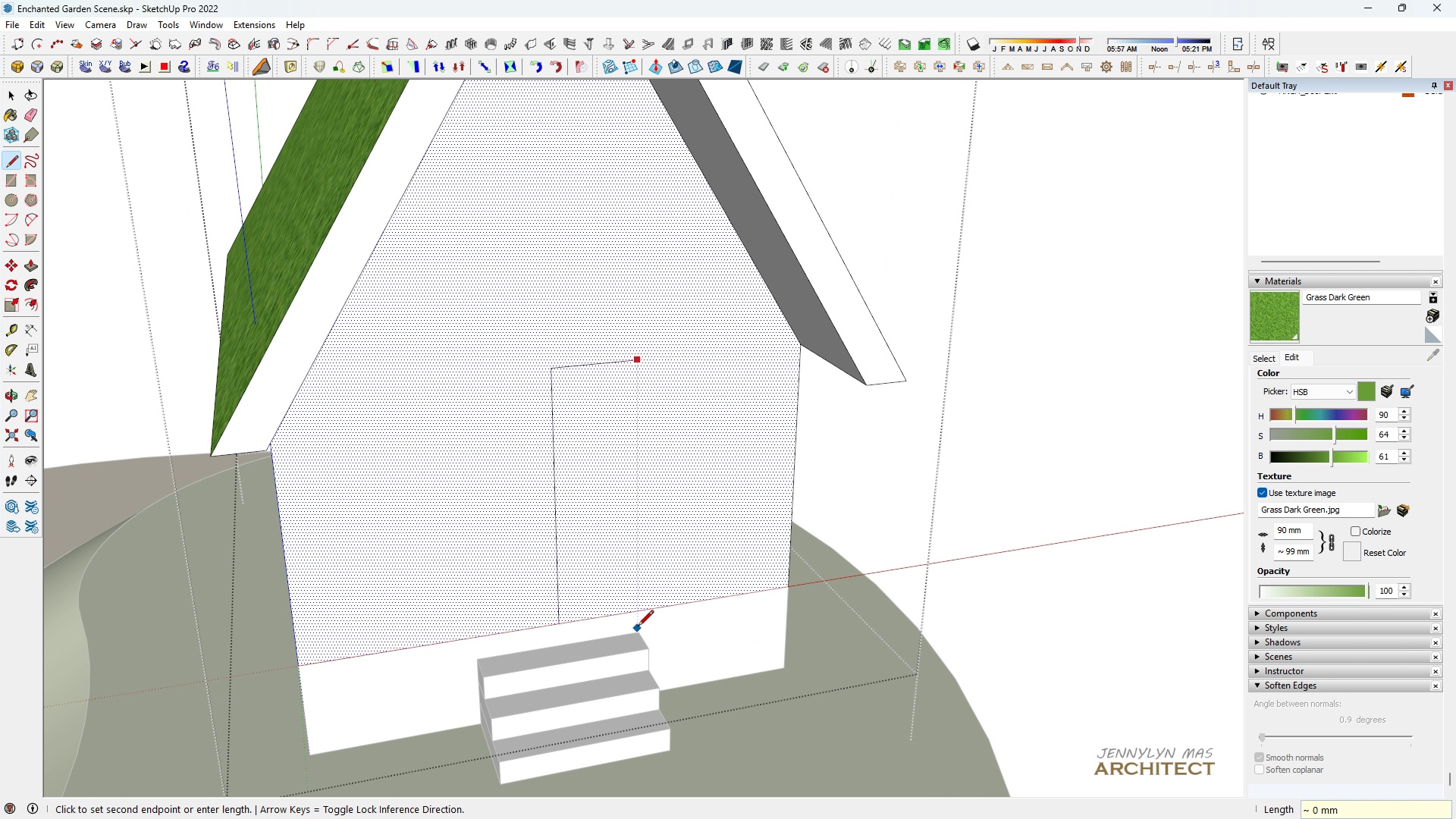 
key(Shift+ShiftLeft)
 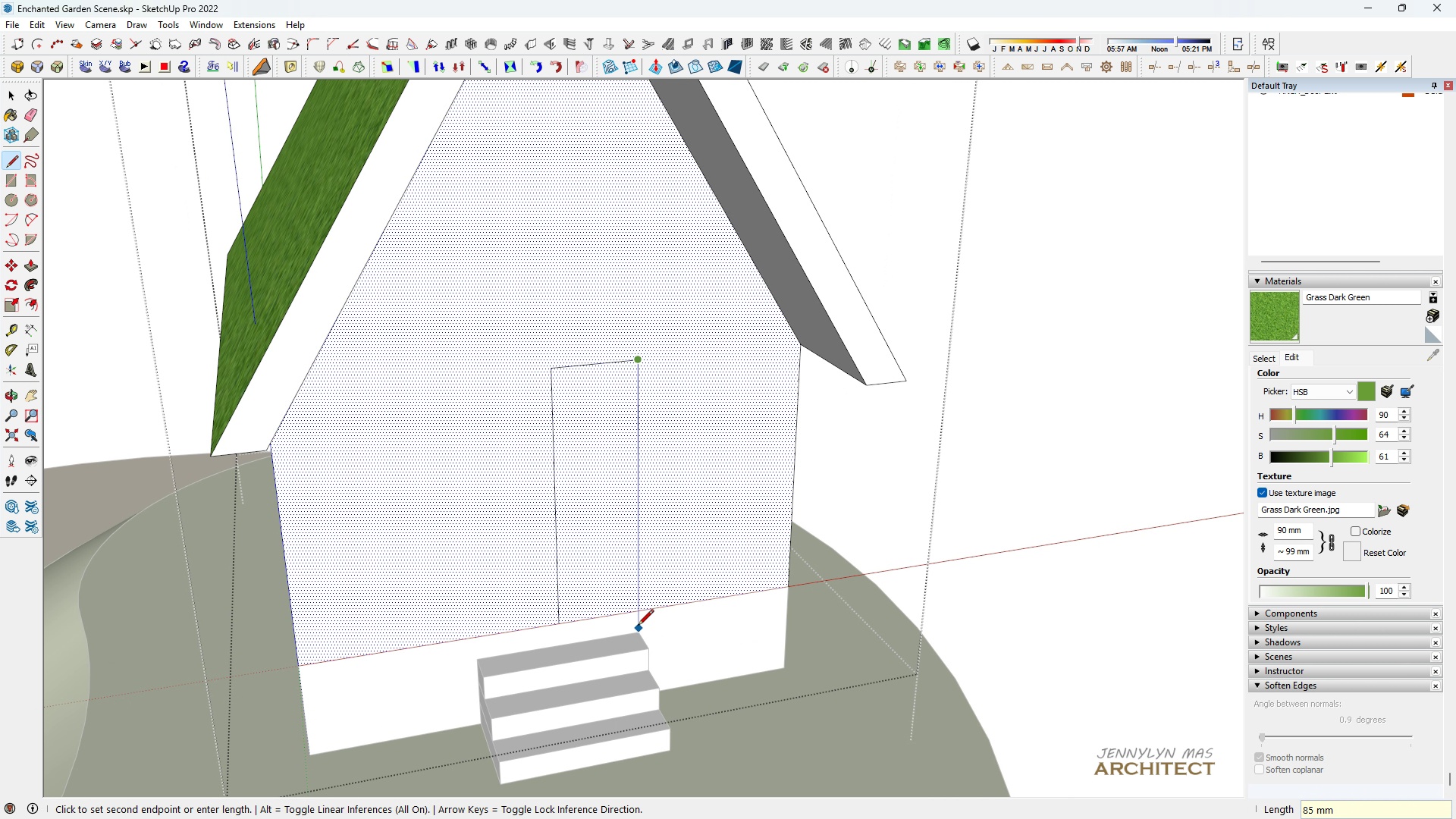 
key(Shift+ShiftLeft)
 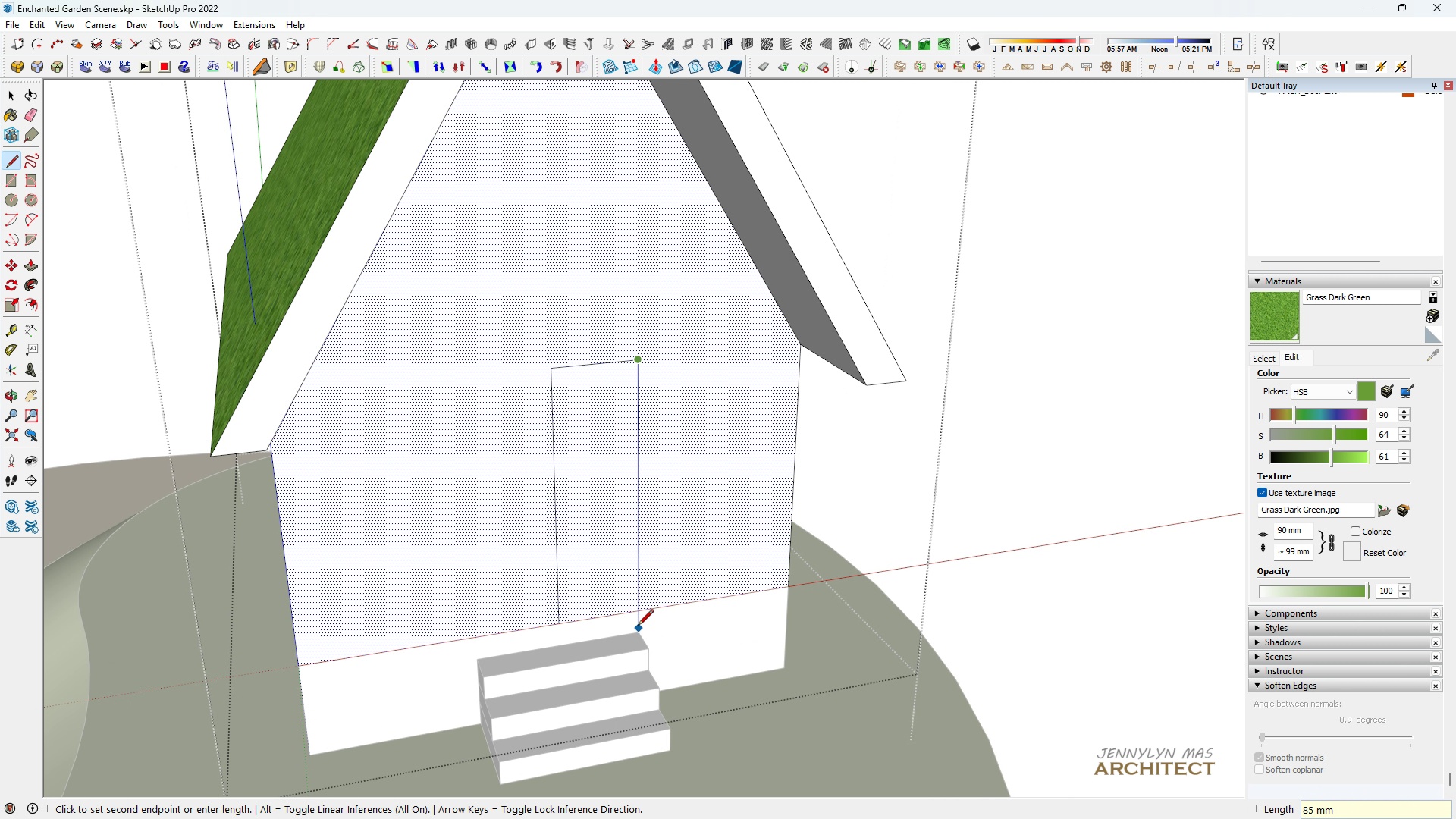 
key(Shift+ShiftLeft)
 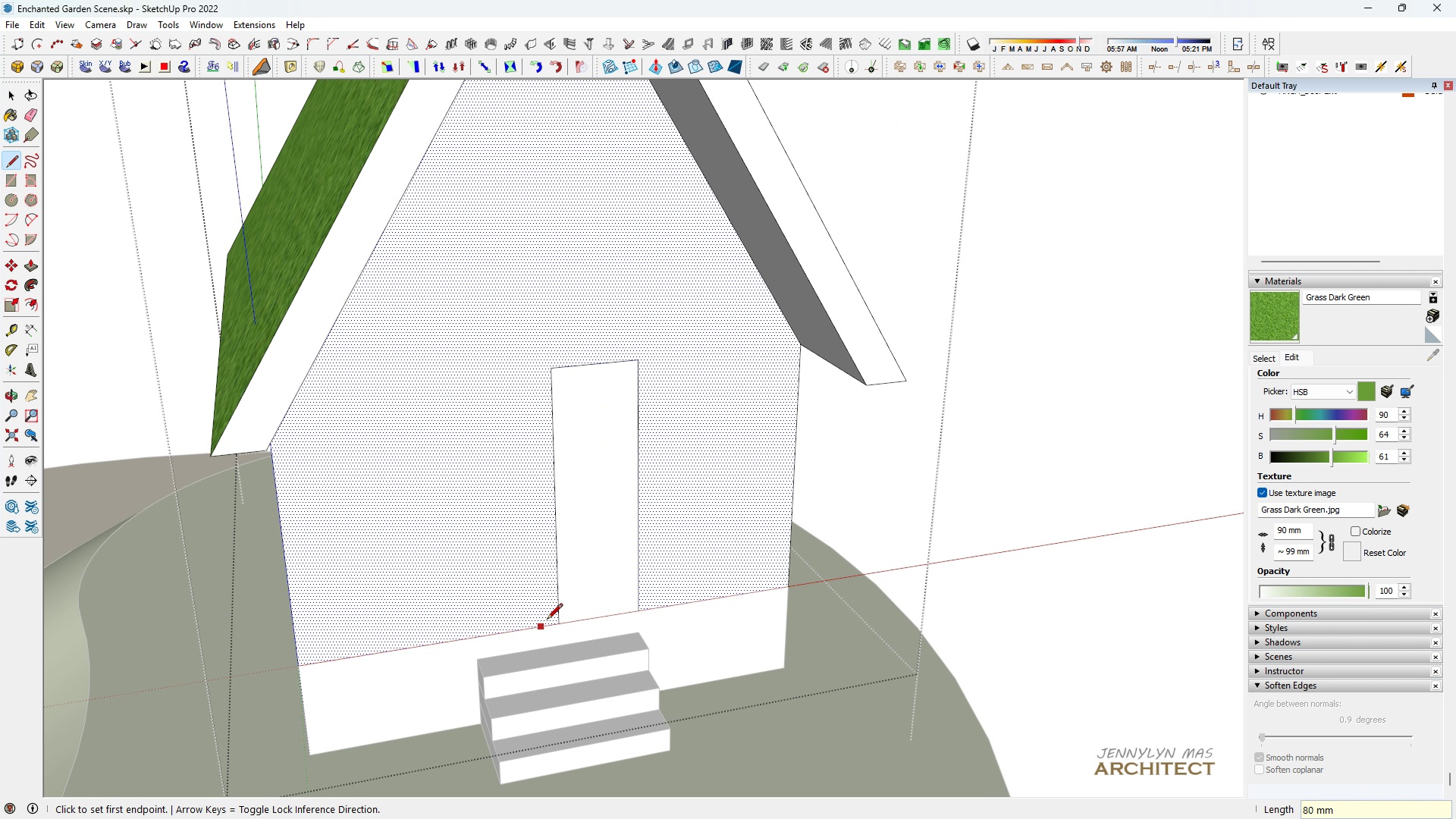 
key(Space)
 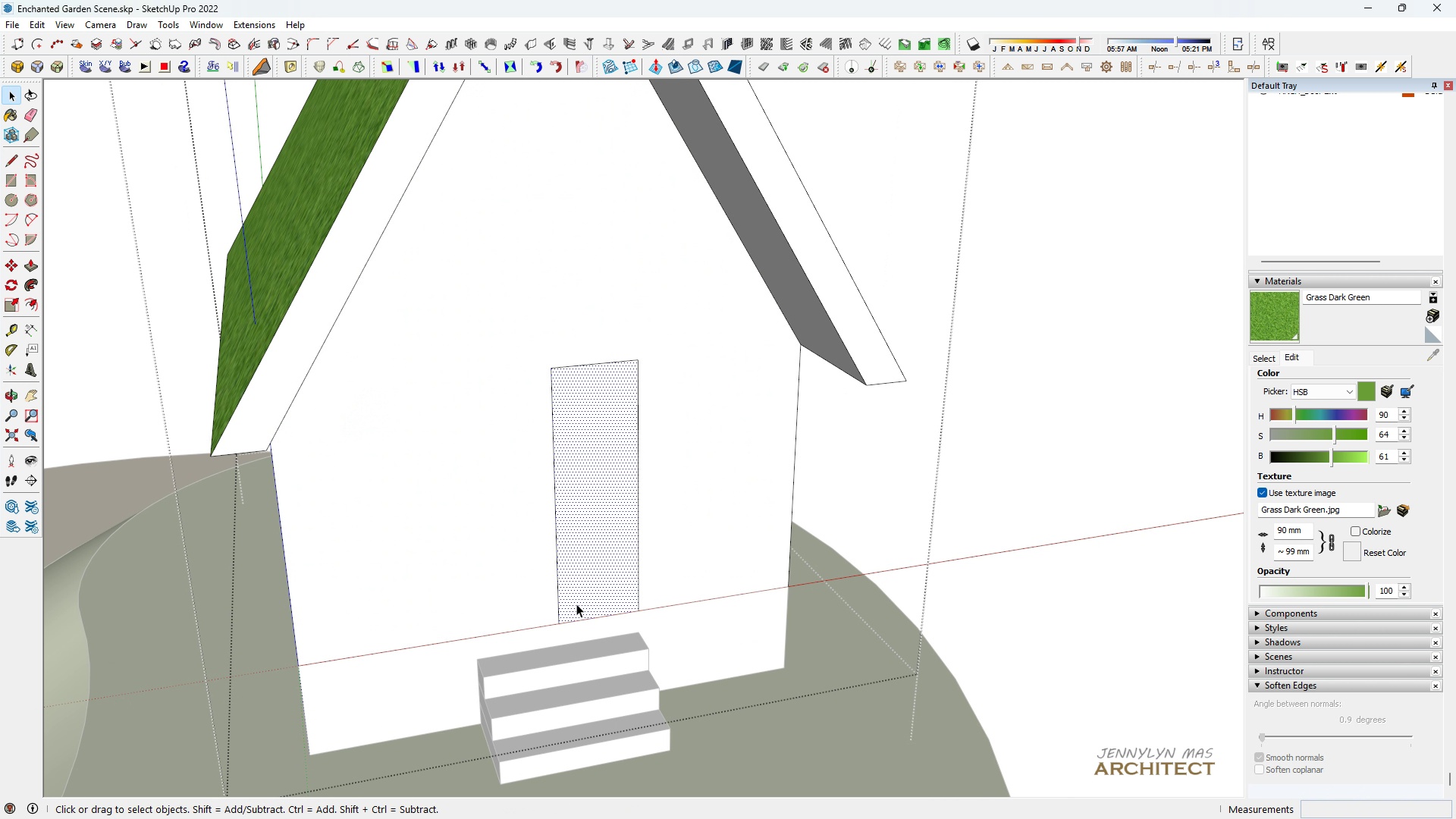 
left_click([576, 604])
 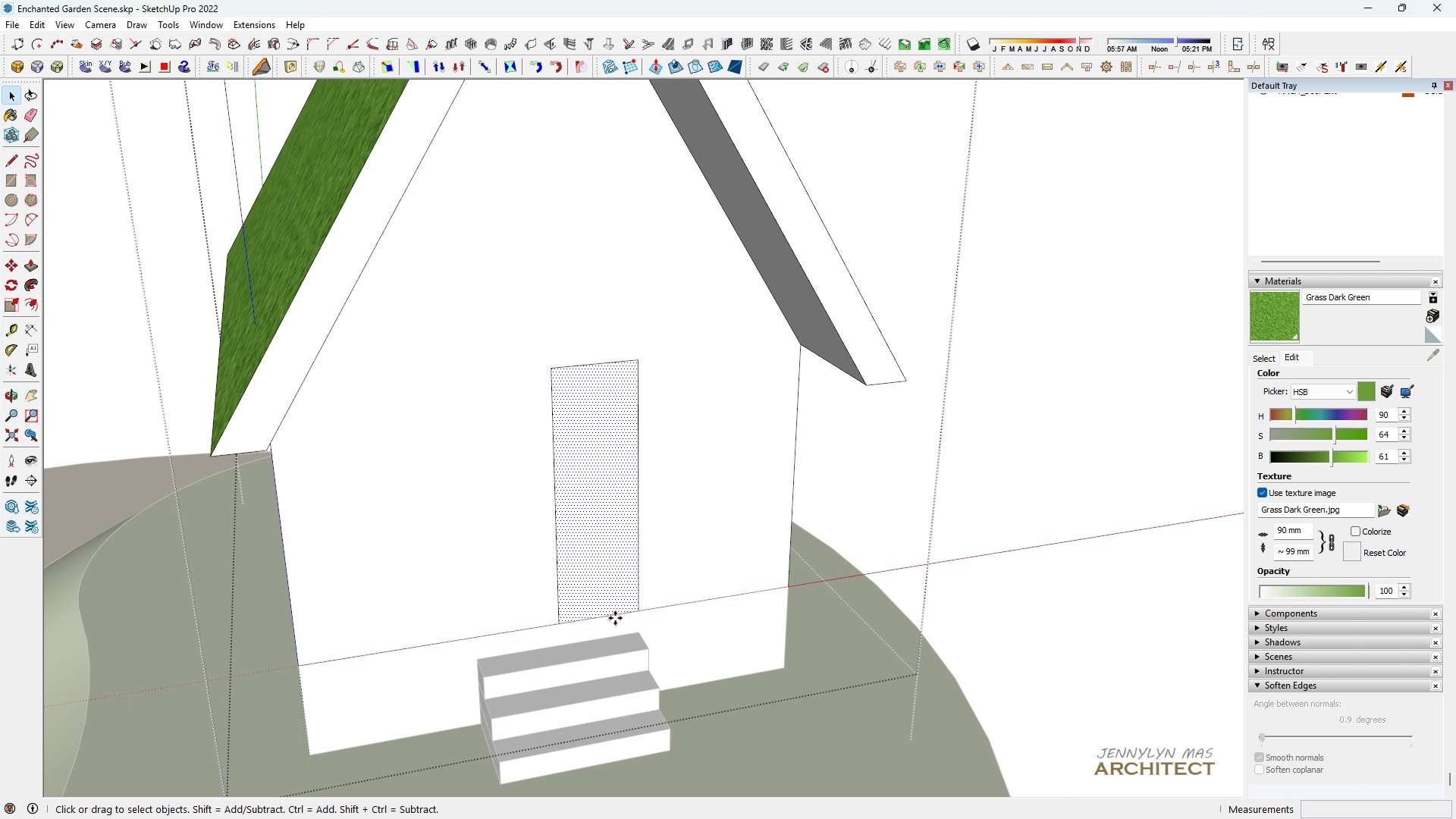 
key(M)
 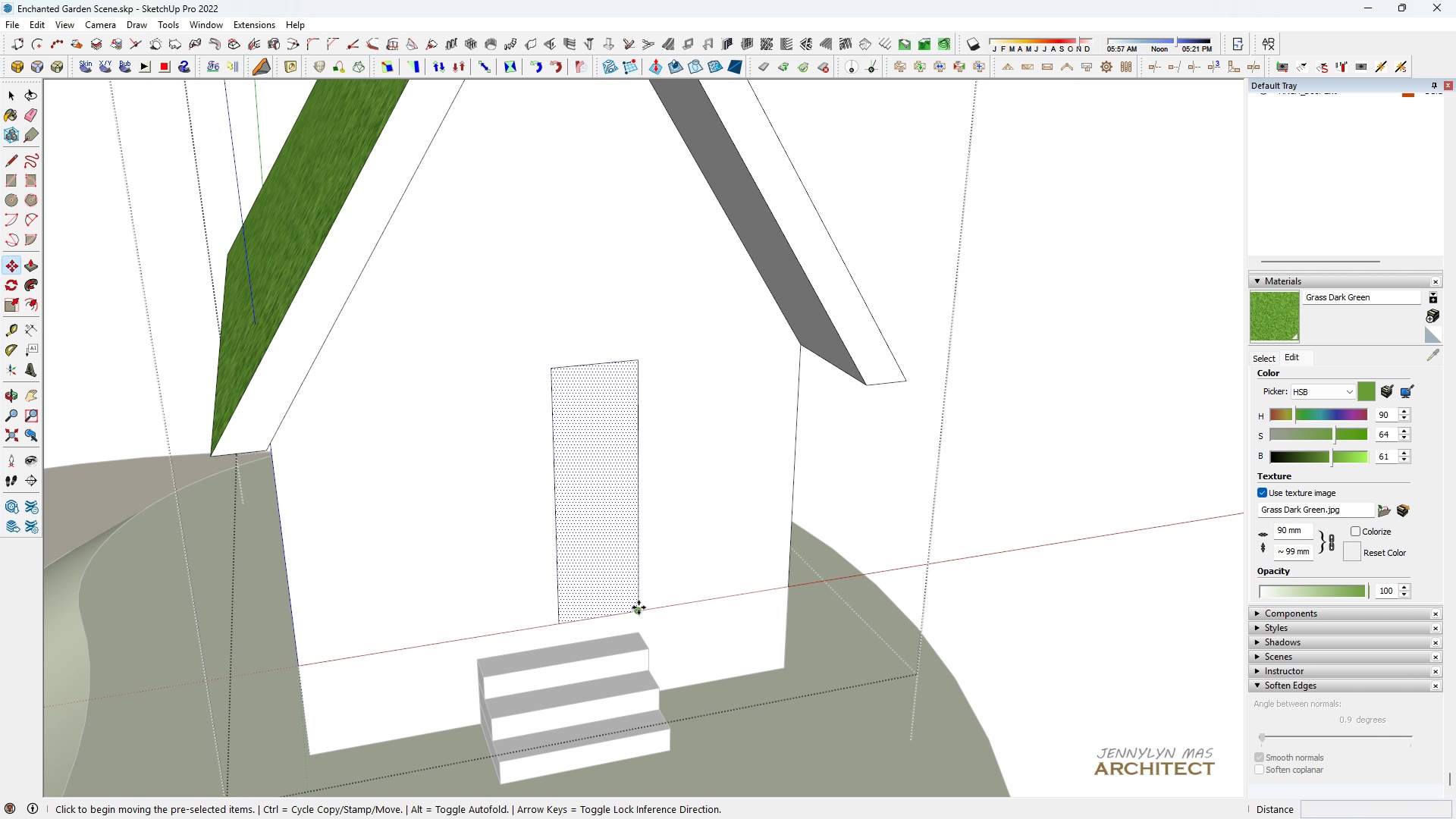 
key(Control+ControlLeft)
 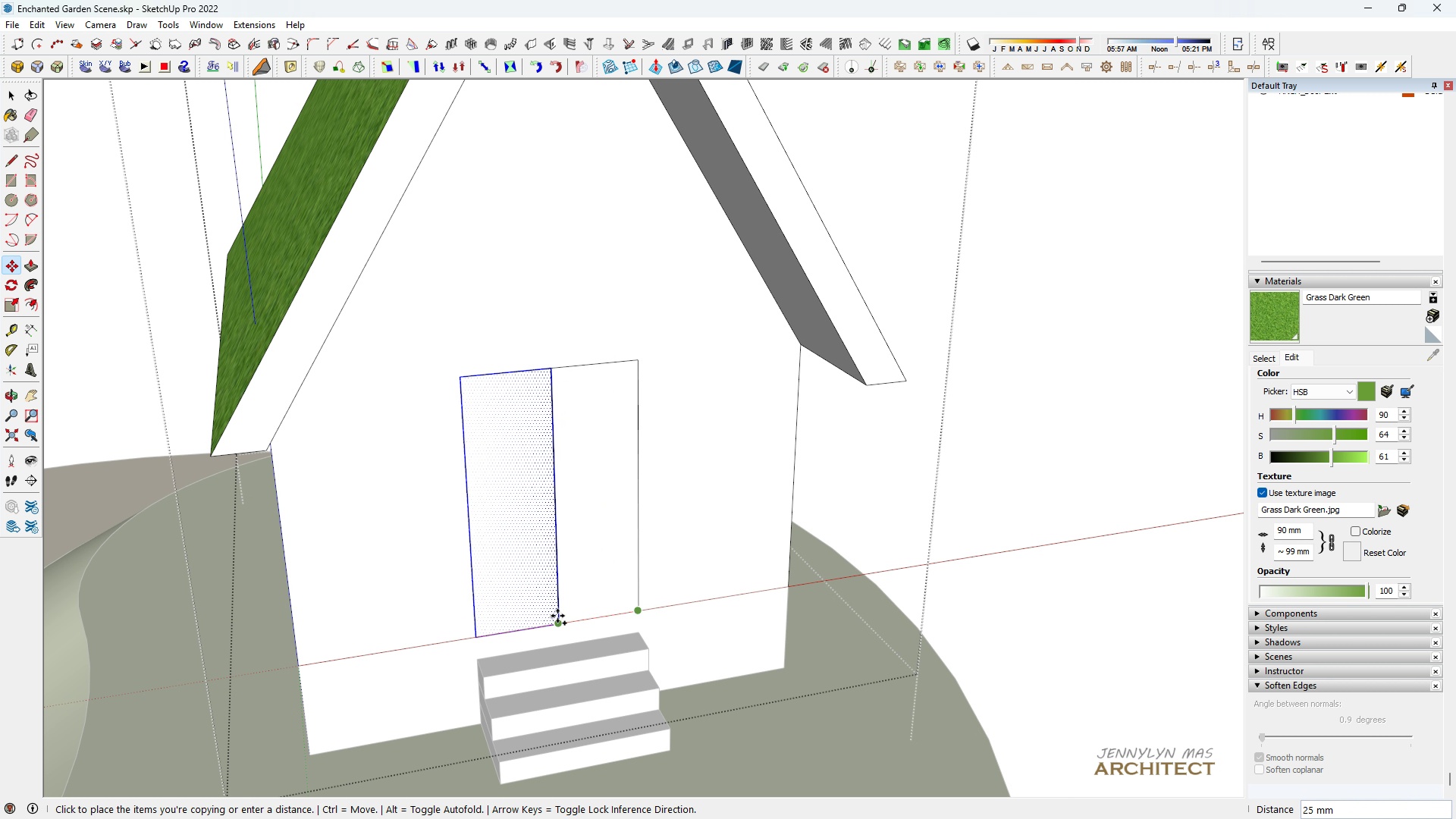 
left_click([557, 616])
 